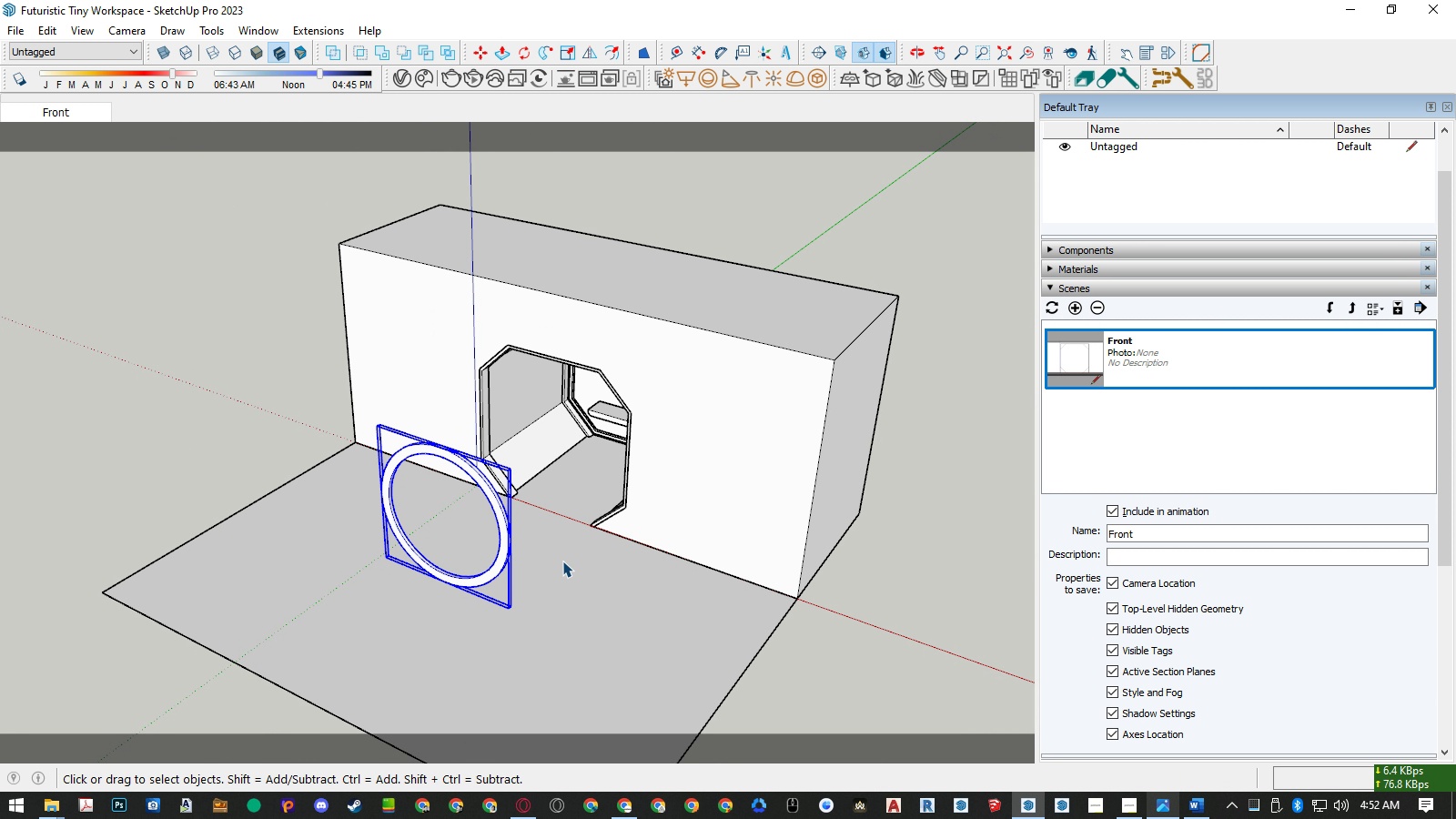 
key(M)
 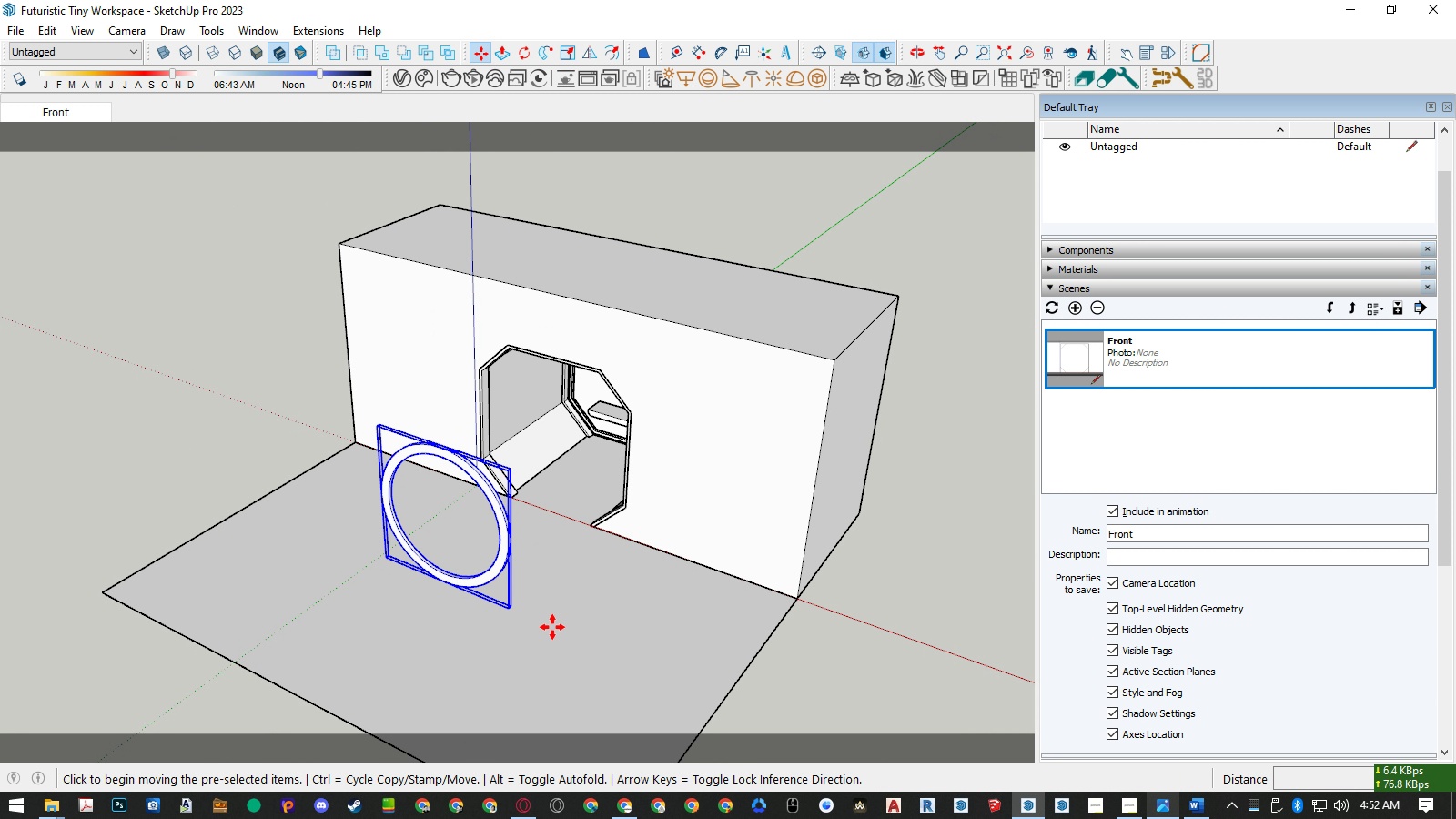 
left_click([552, 627])
 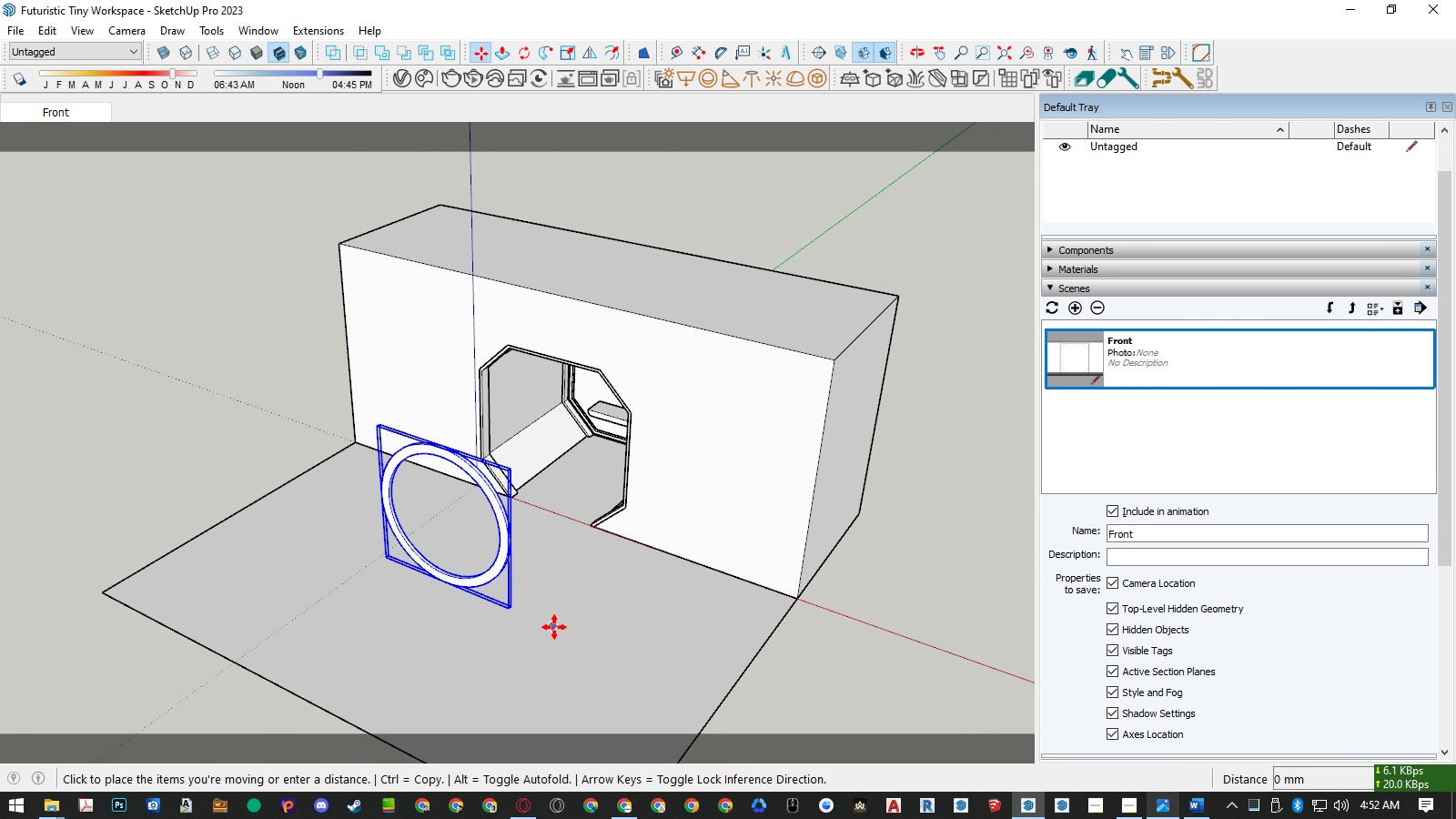 
key(ArrowLeft)
 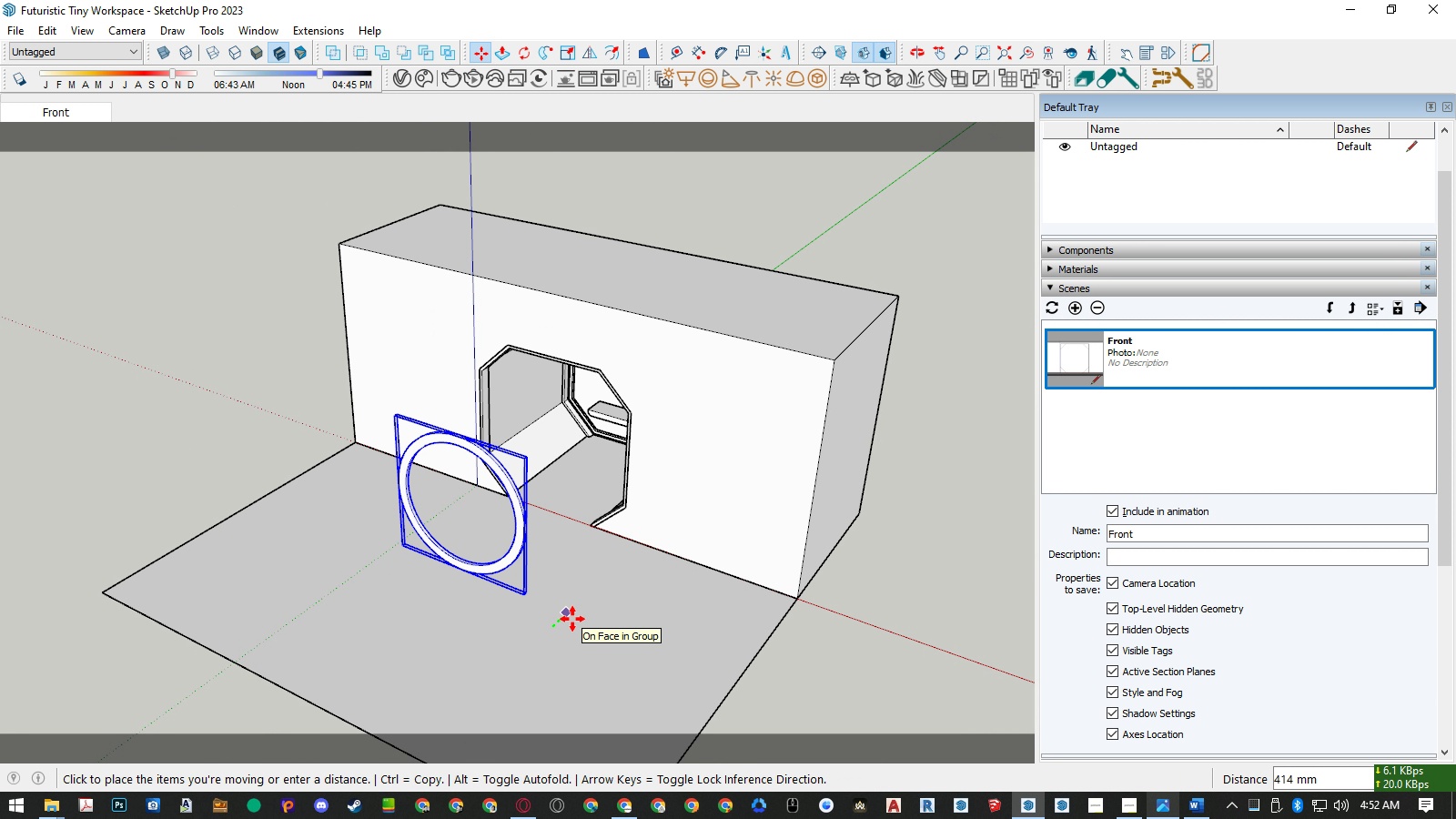 
key(Numpad6)
 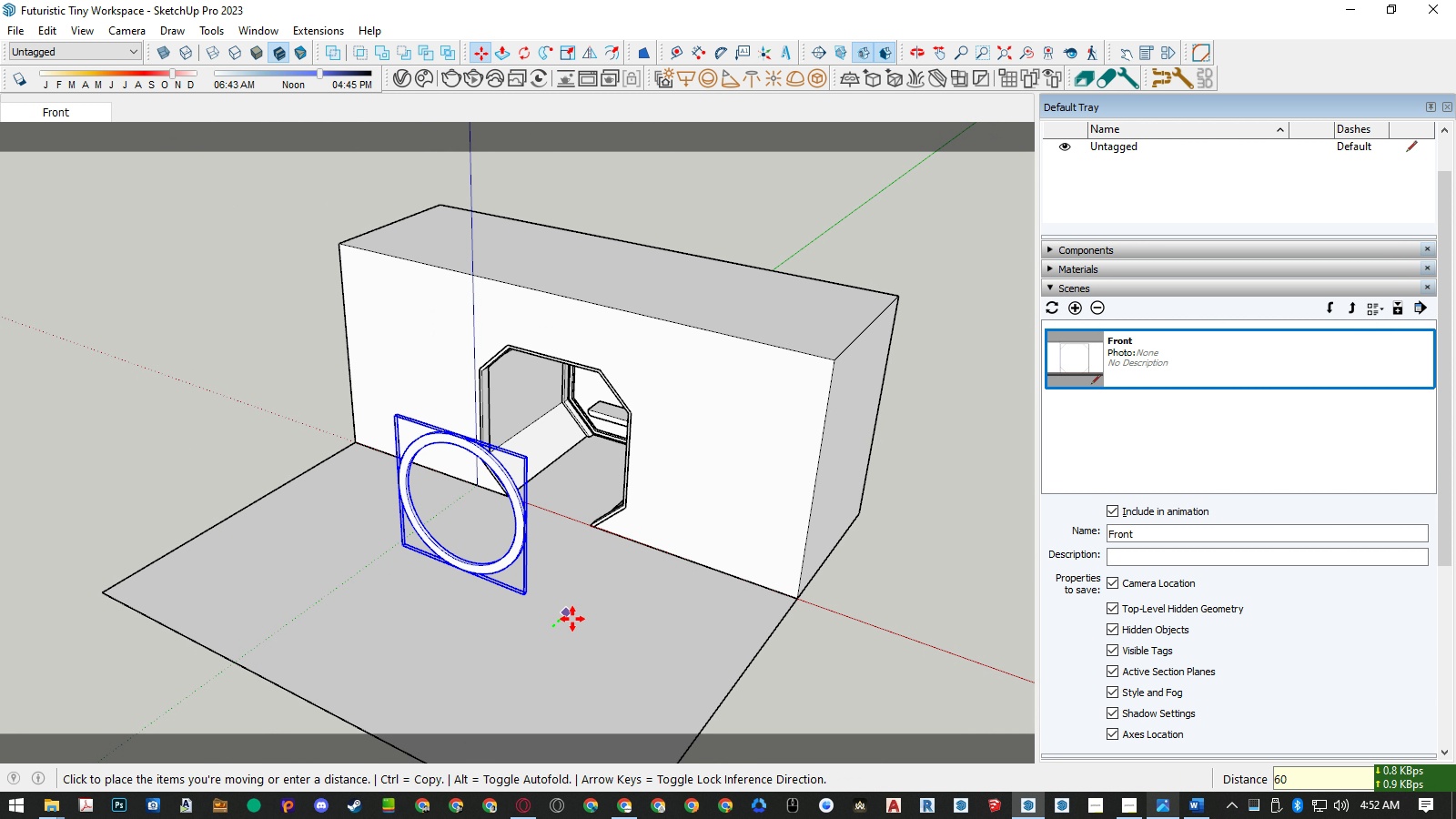 
key(Numpad0)
 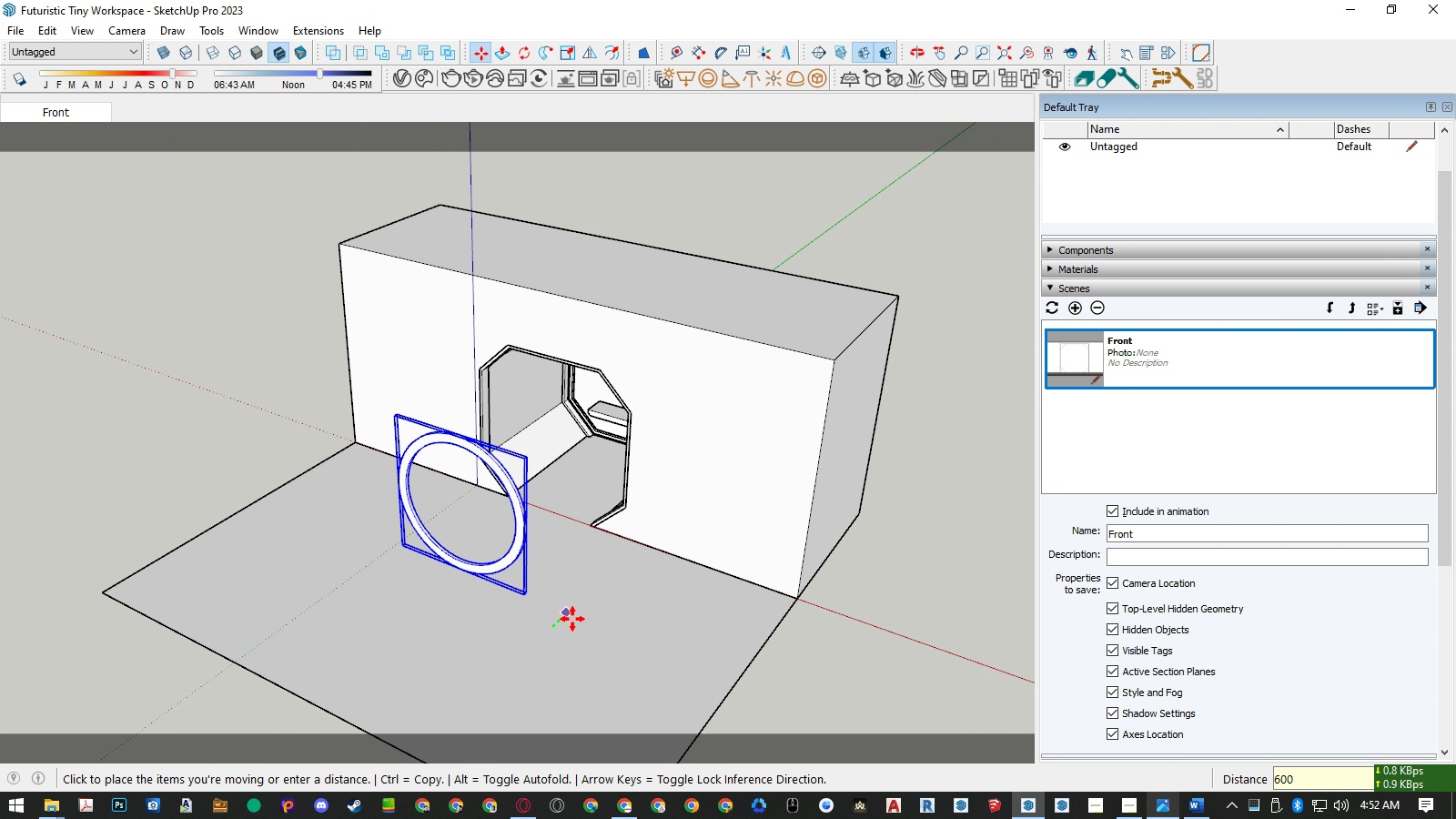 
key(Numpad0)
 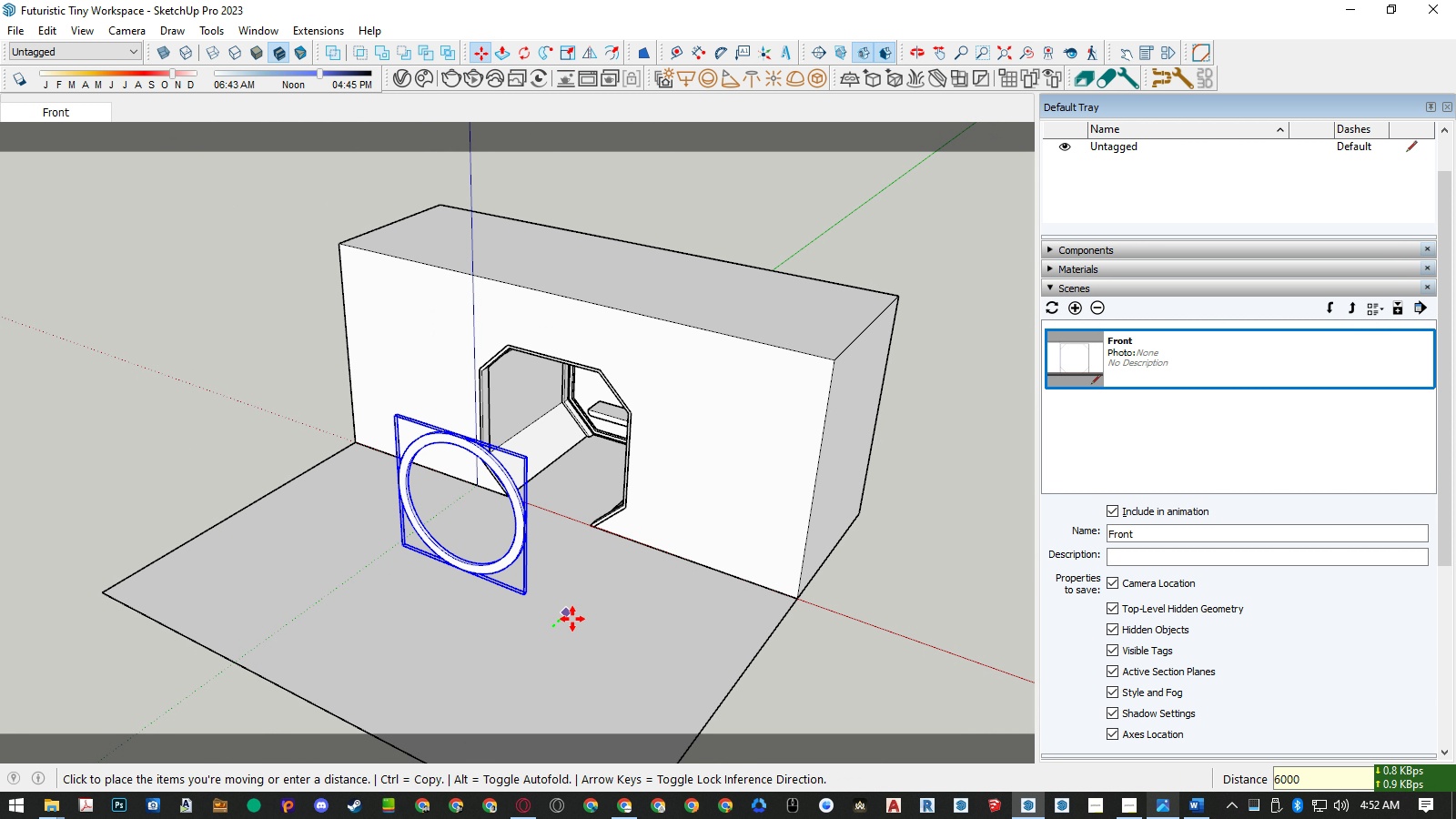 
key(Numpad0)
 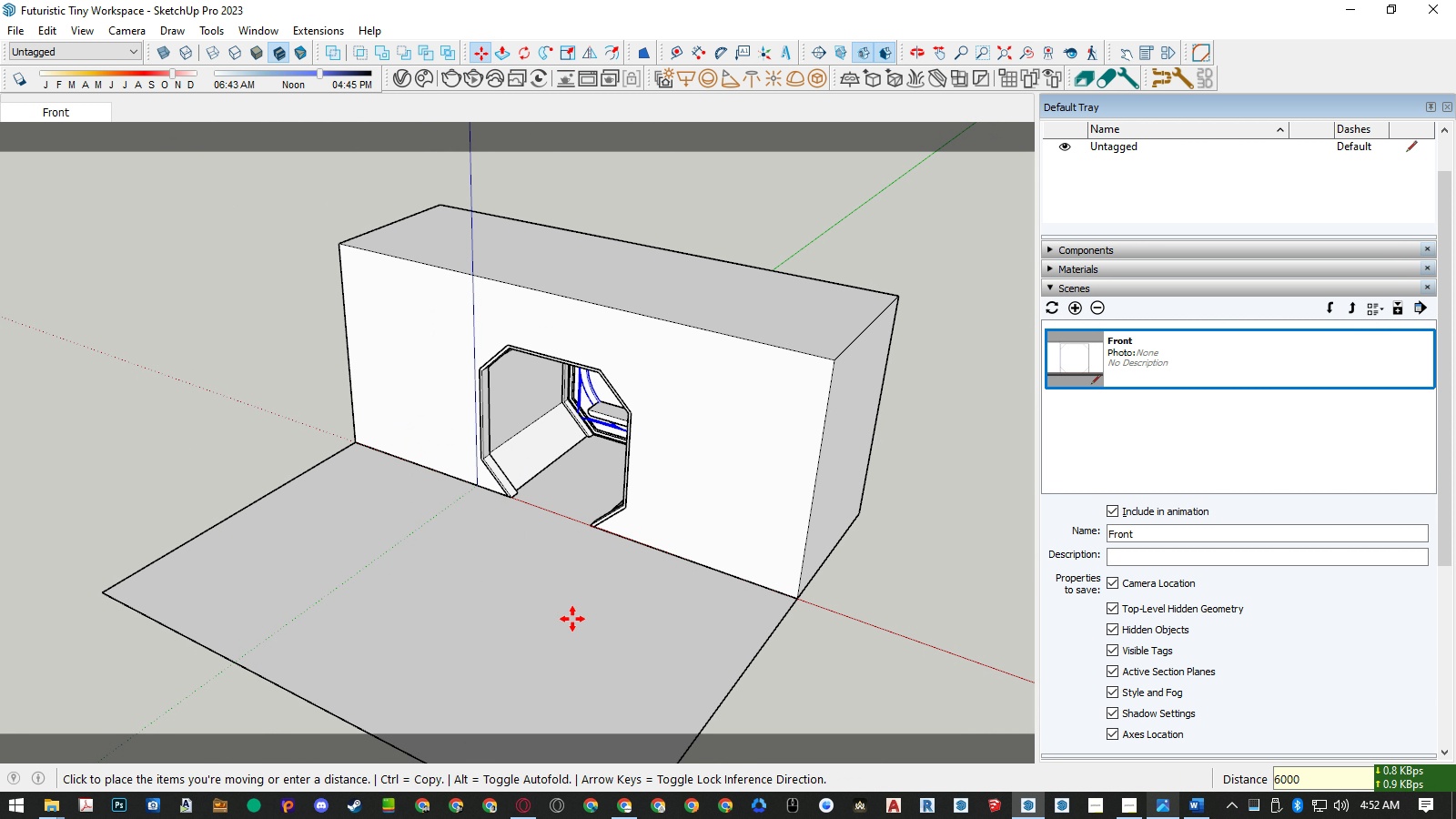 
key(NumpadEnter)
 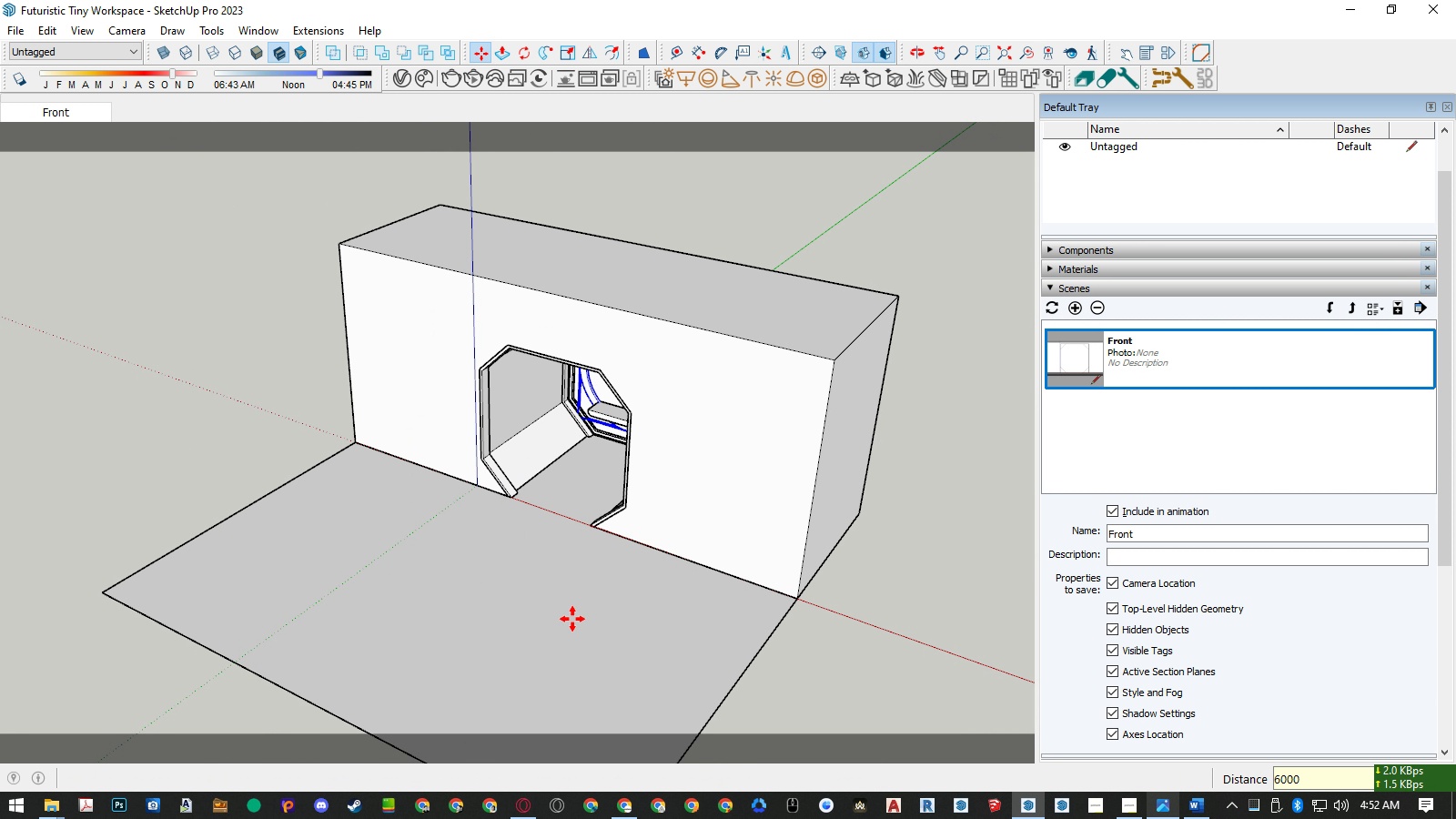 
key(Space)
 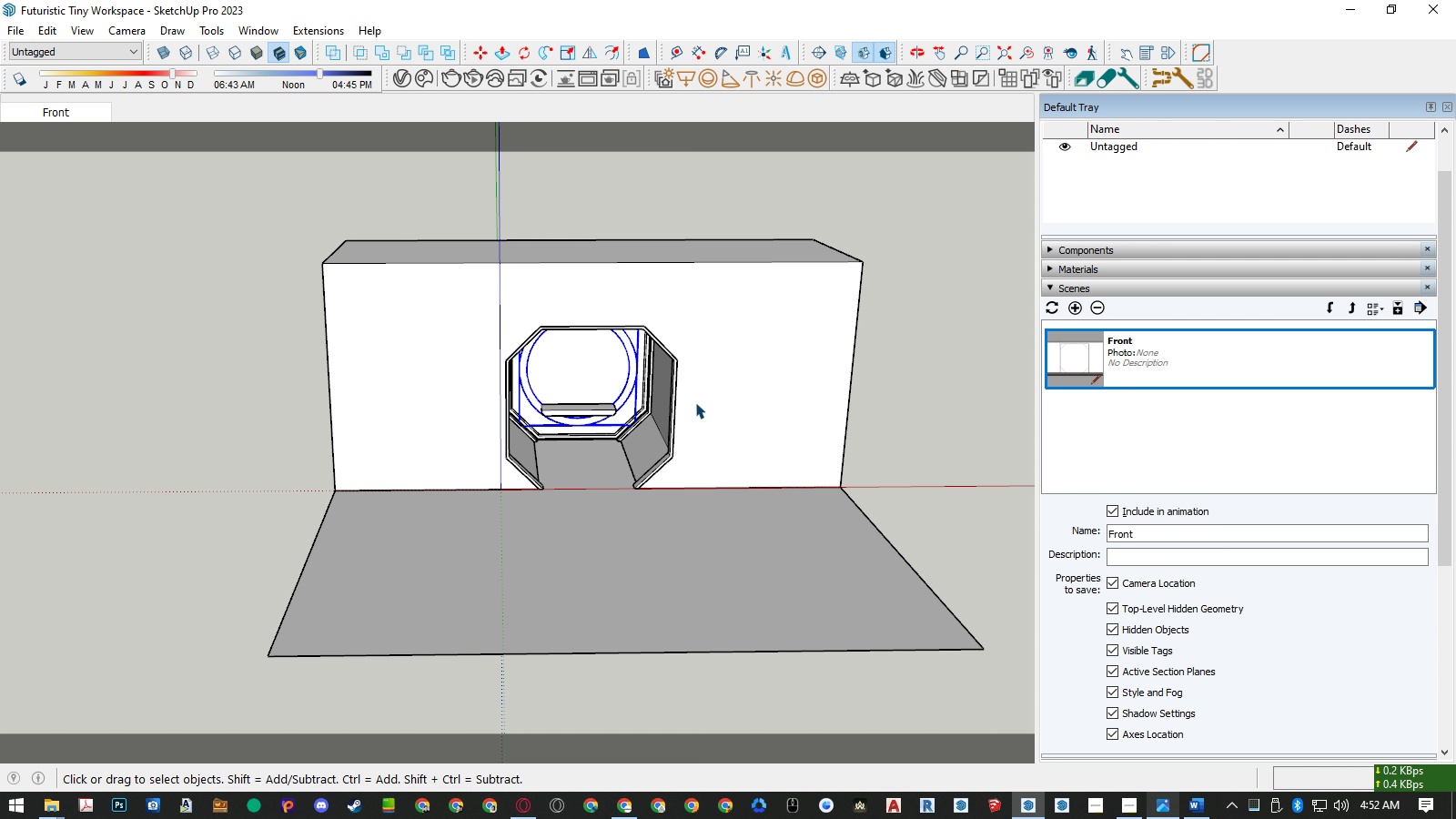 
scroll: coordinate [592, 414], scroll_direction: up, amount: 7.0
 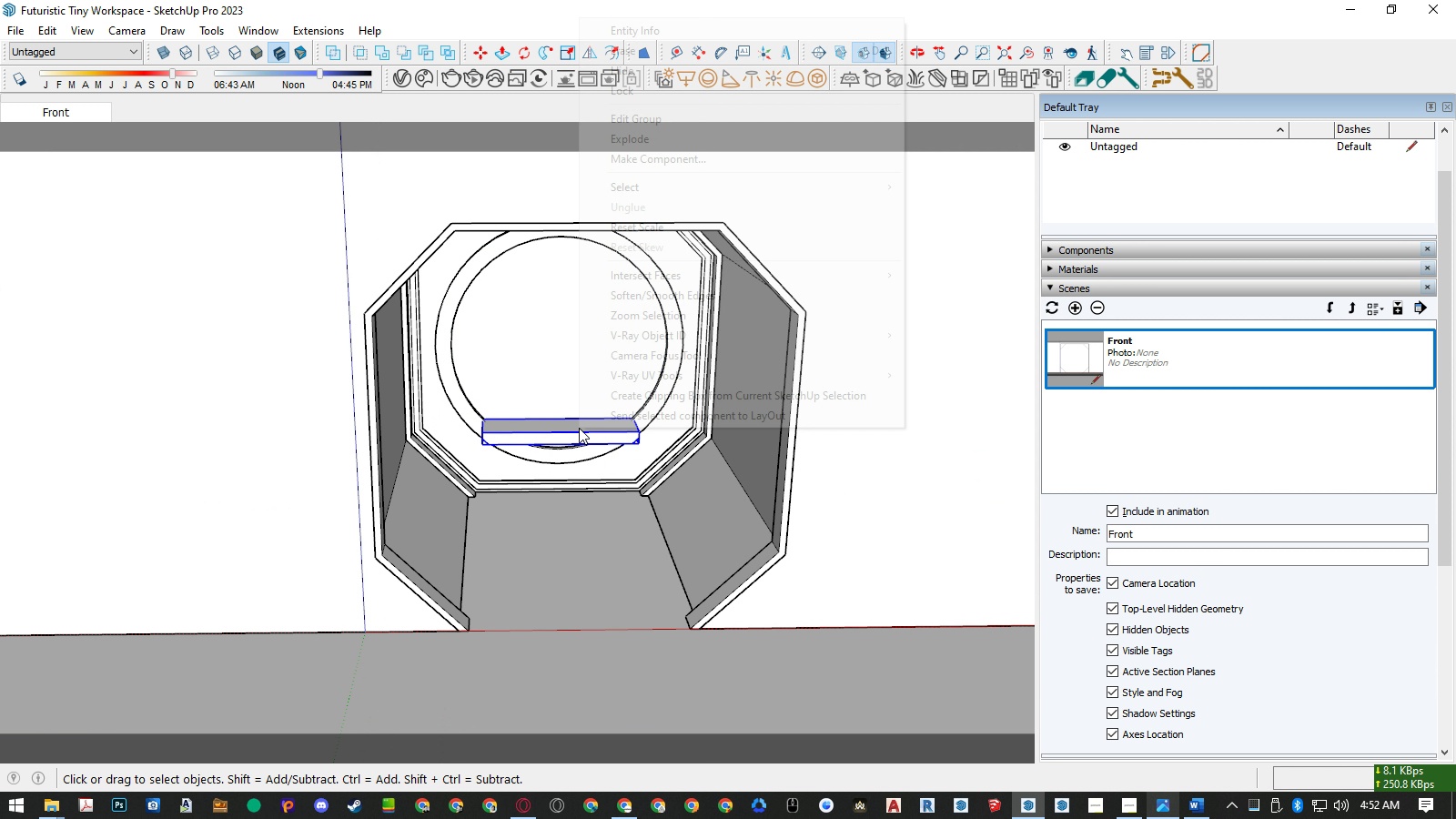 
right_click([579, 428])
 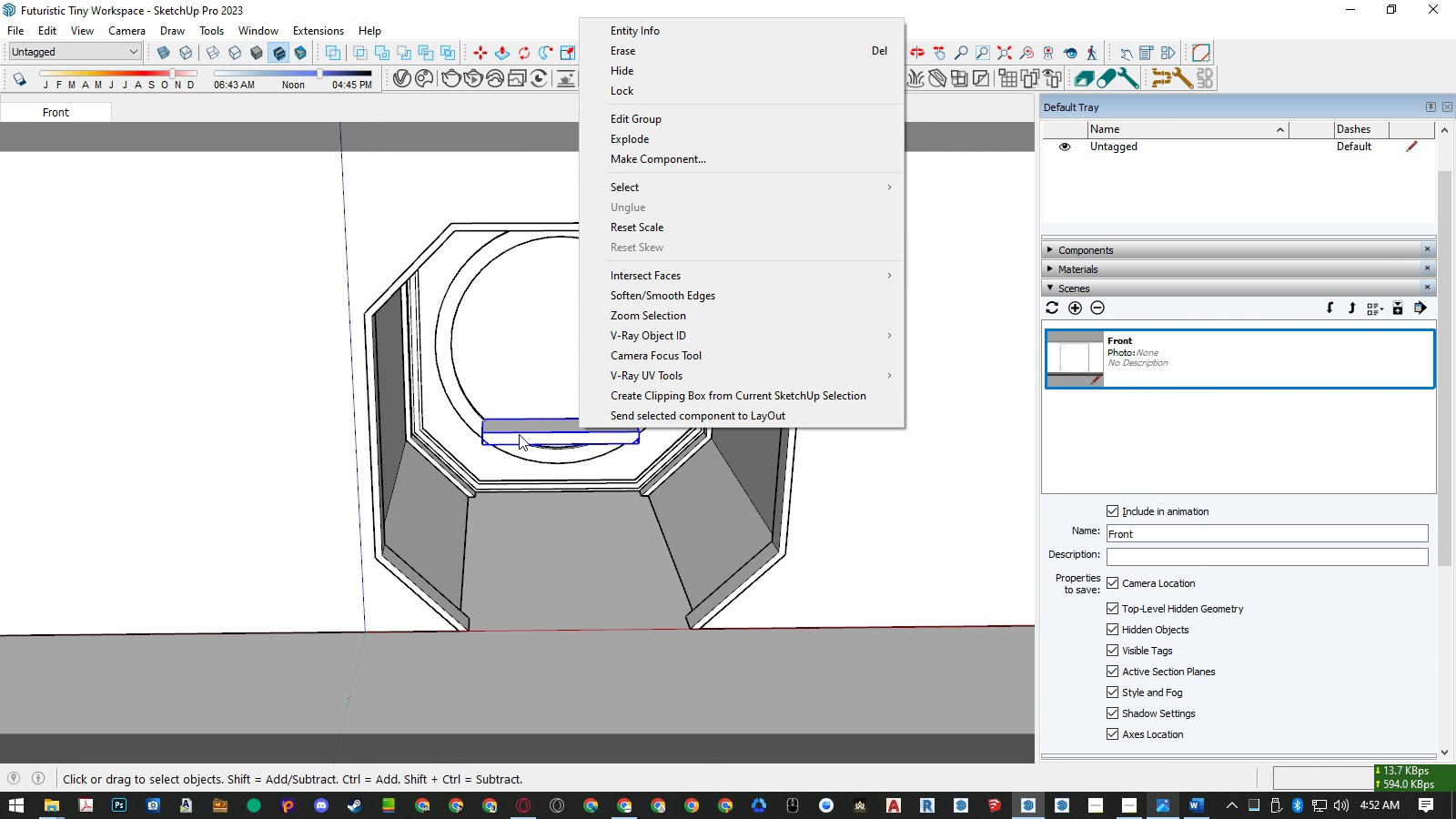 
left_click([519, 434])
 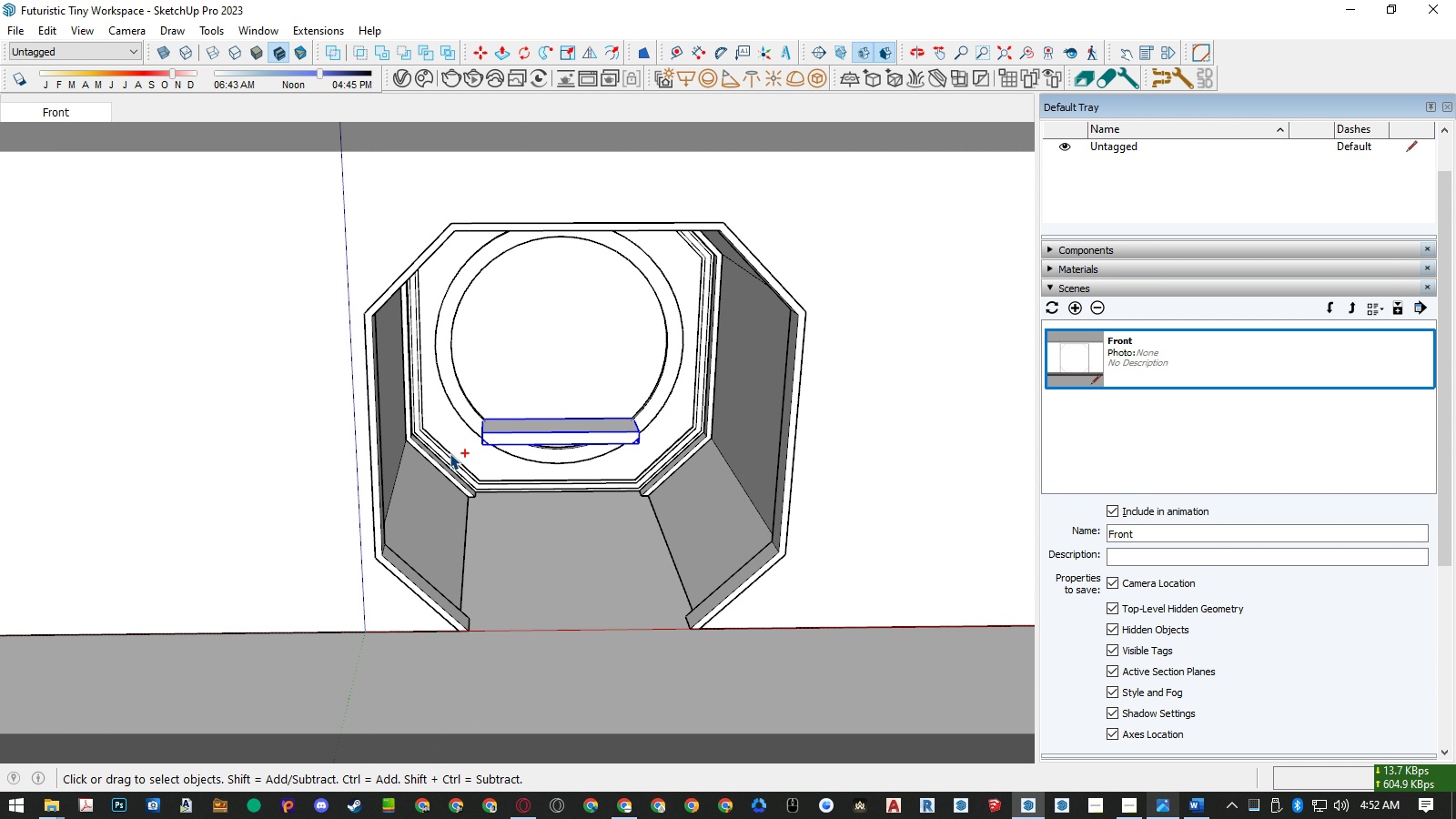 
hold_key(key=ControlLeft, duration=1.5)
left_click([445, 453])
 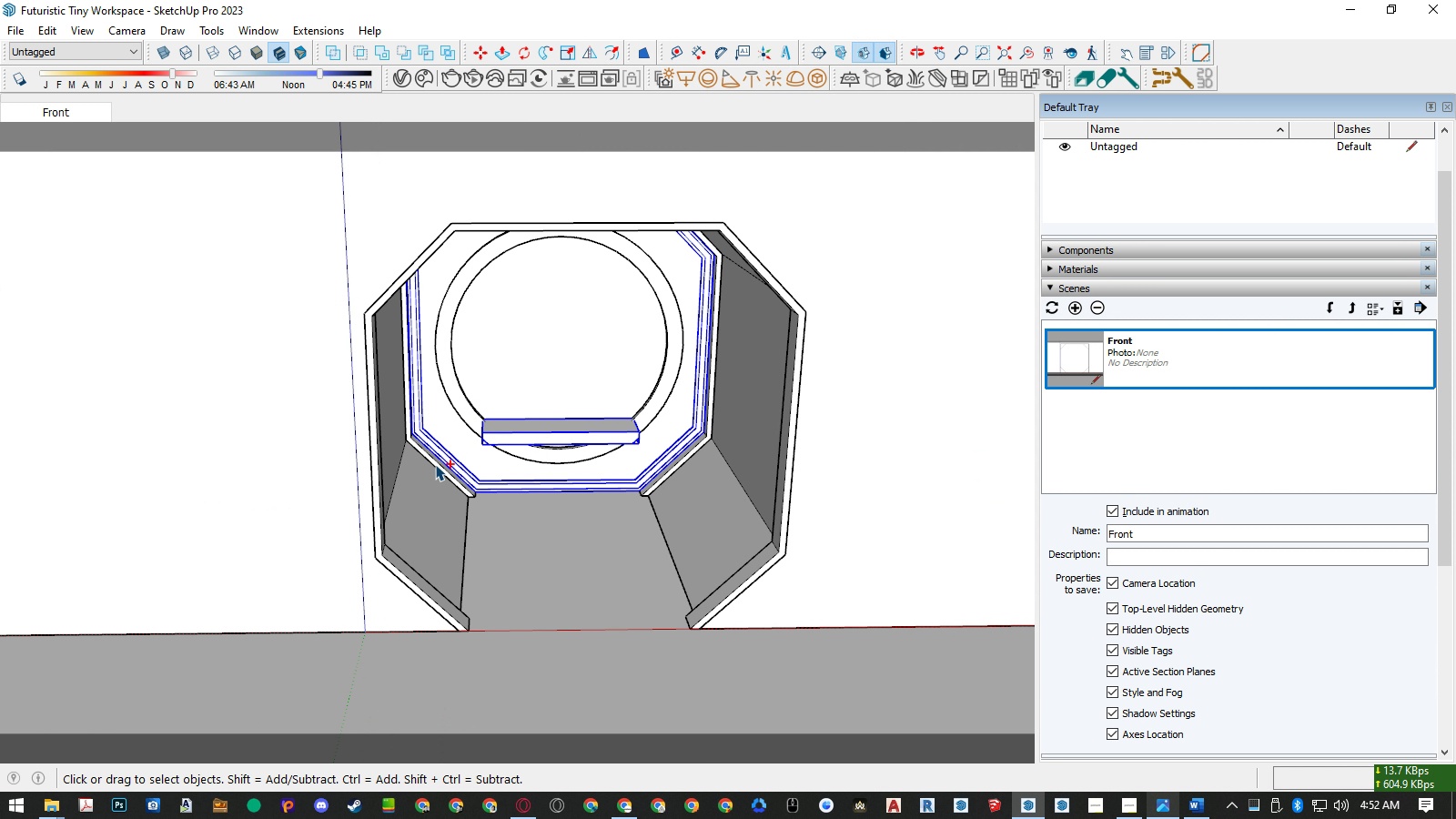 
left_click([435, 464])
 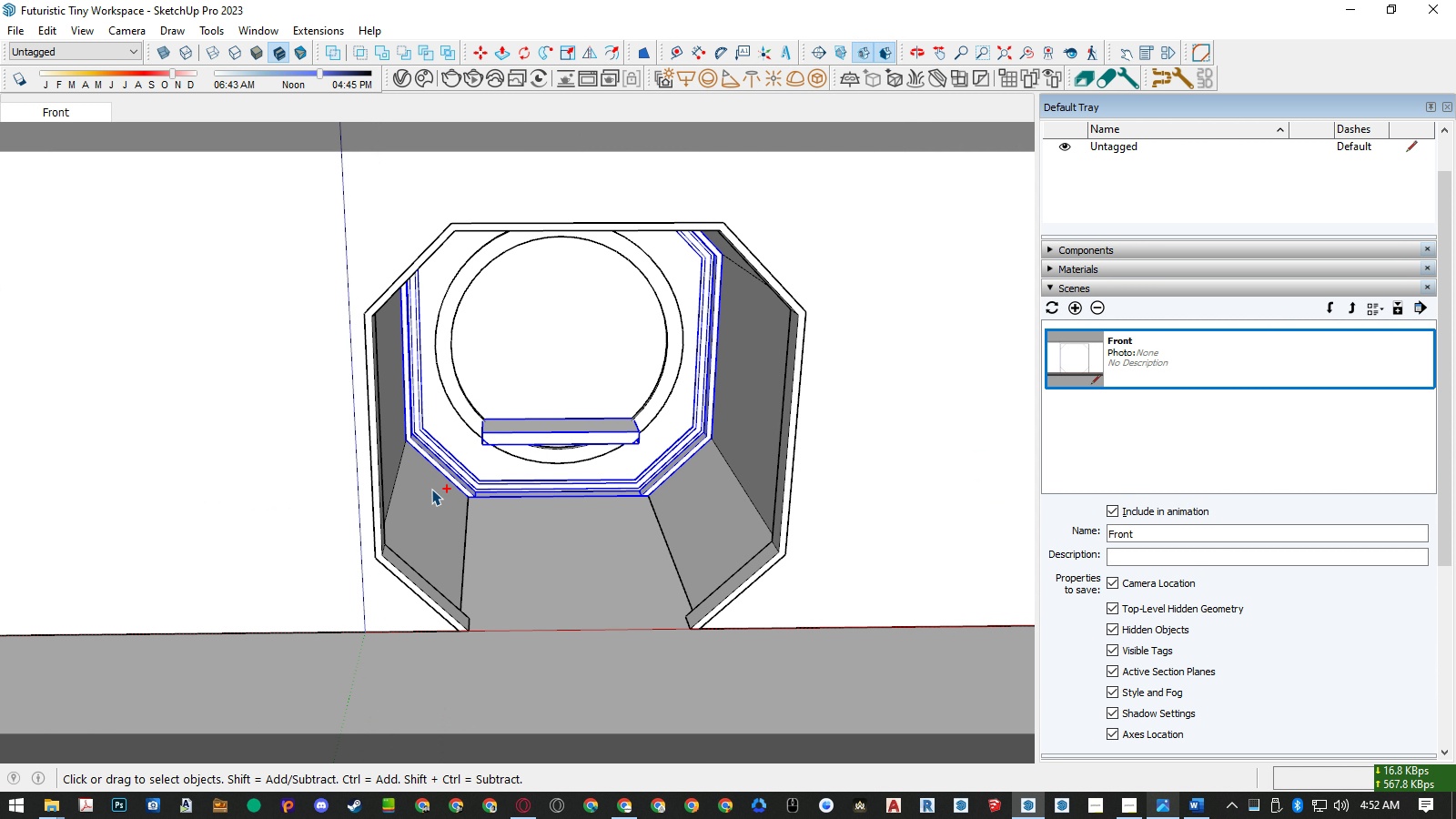 
hold_key(key=ControlLeft, duration=0.38)
double_click([431, 489])
 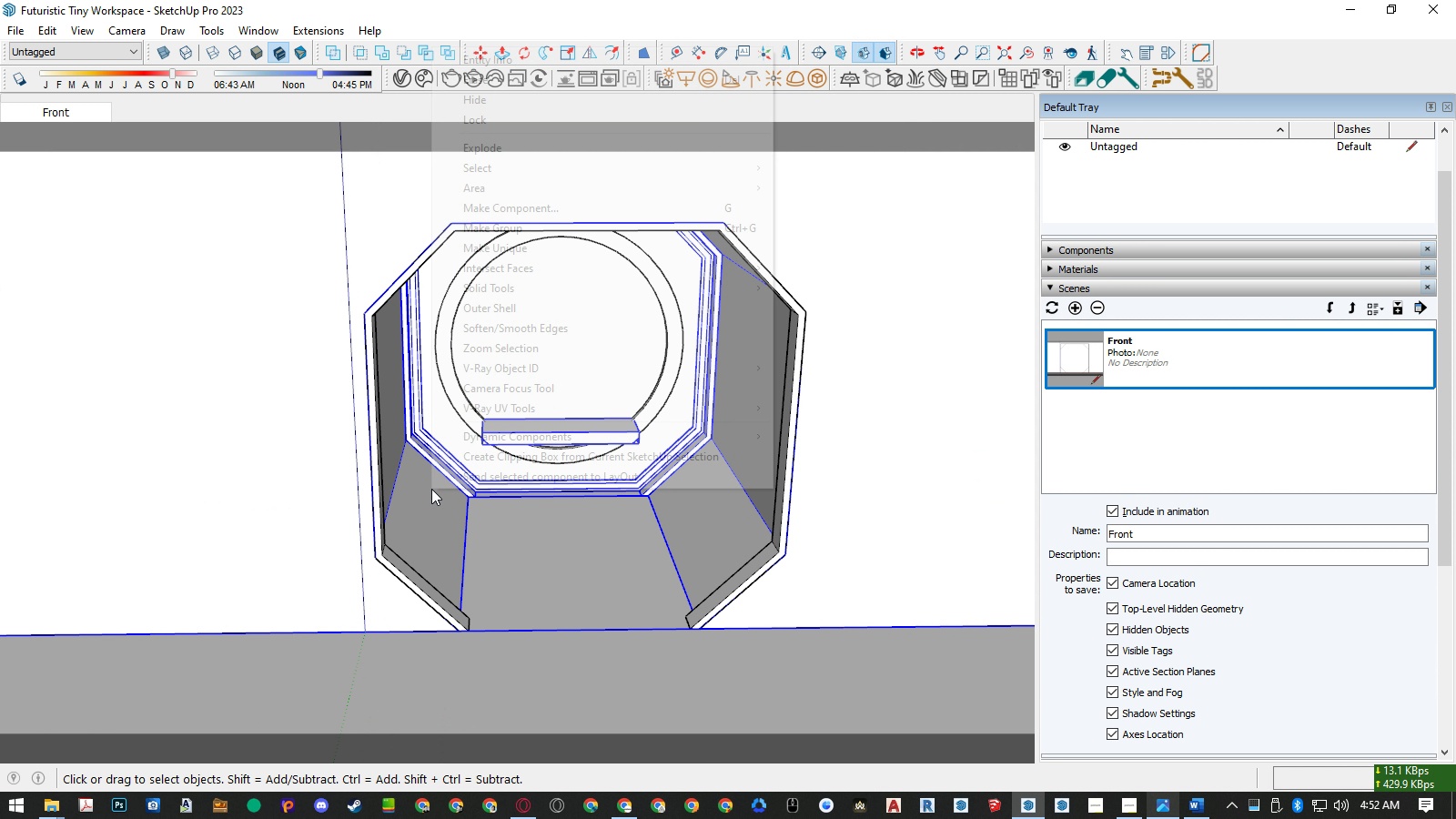 
right_click([431, 489])
 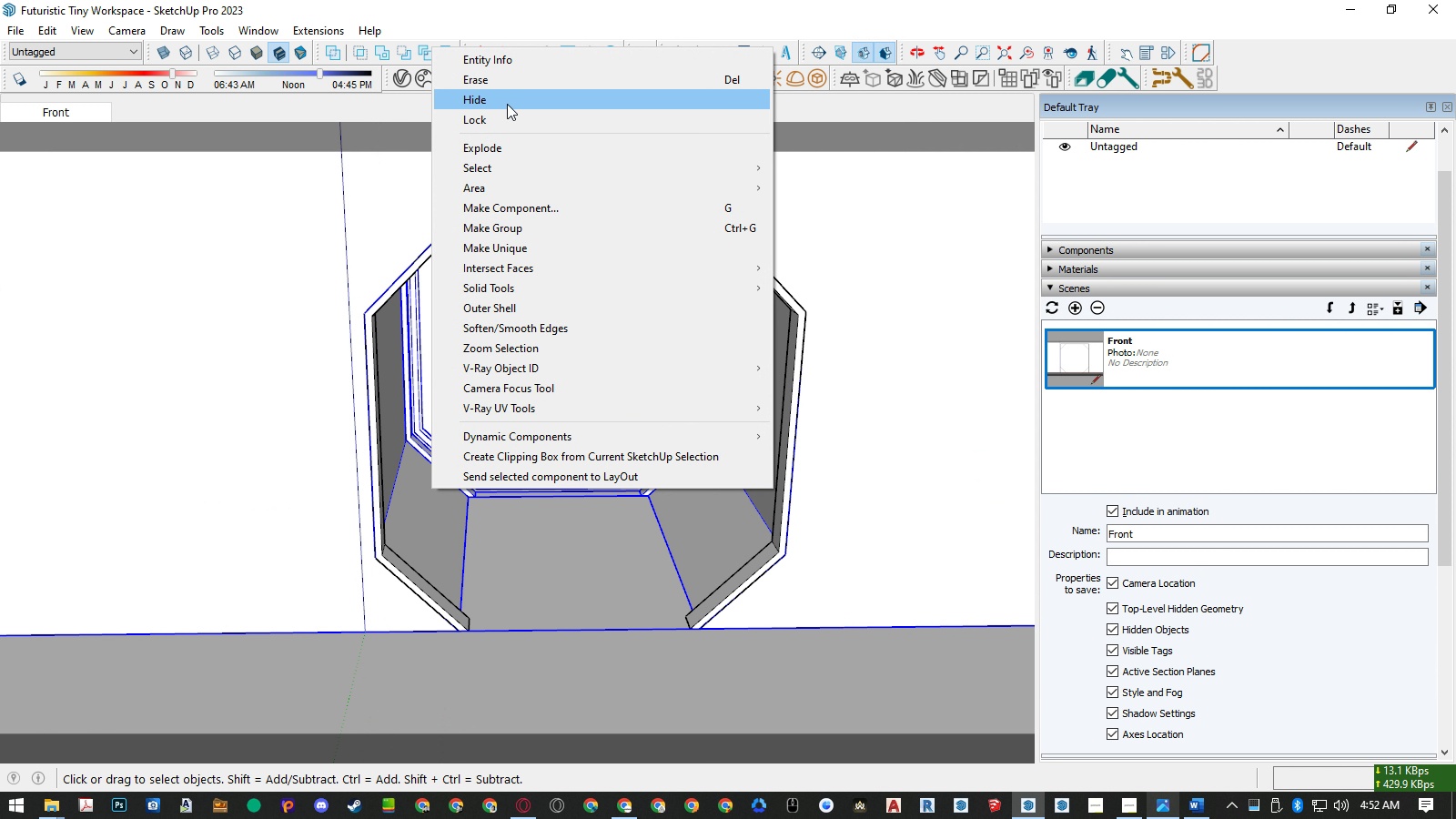 
left_click([507, 97])
 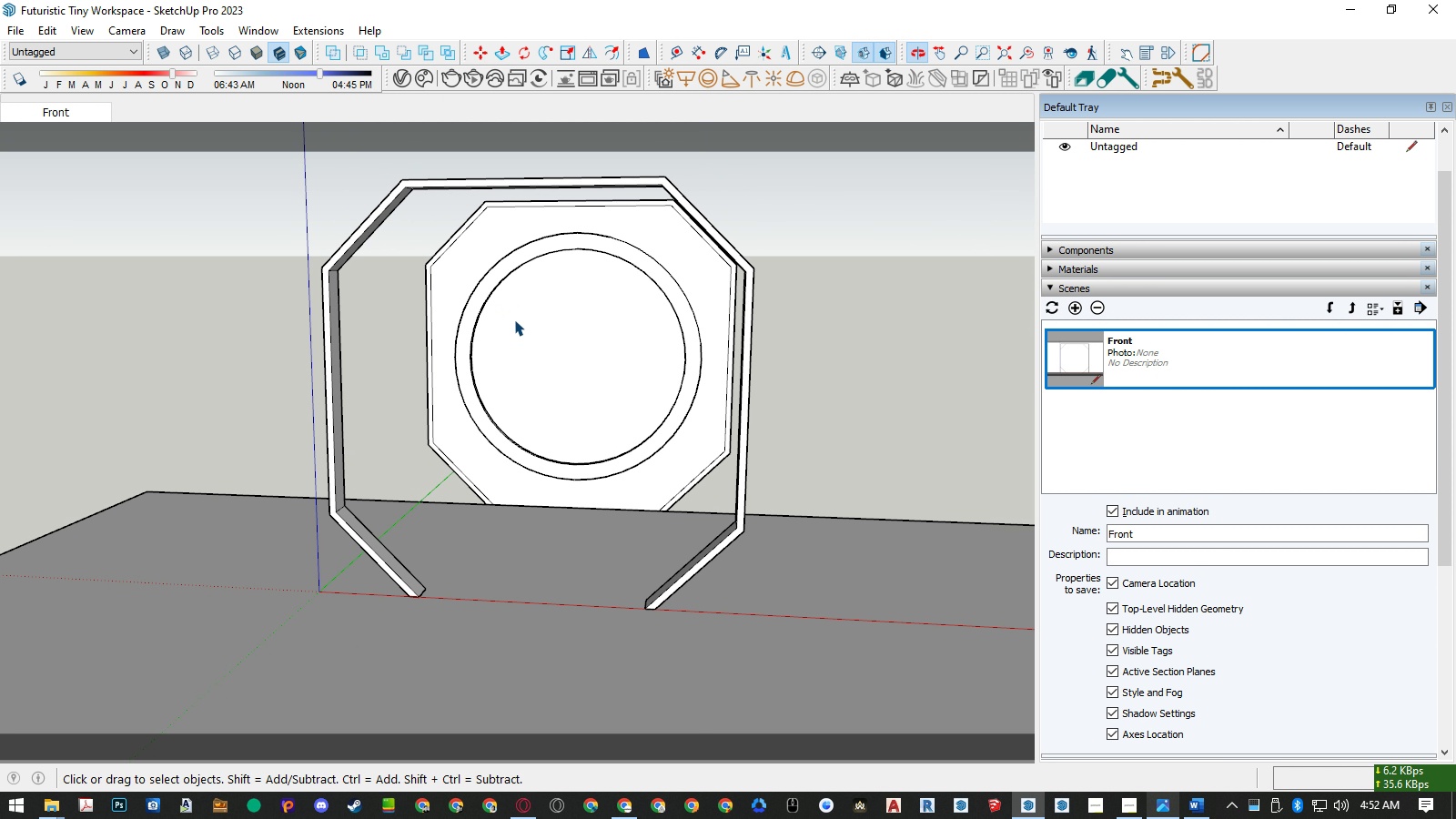 
left_click([551, 331])
 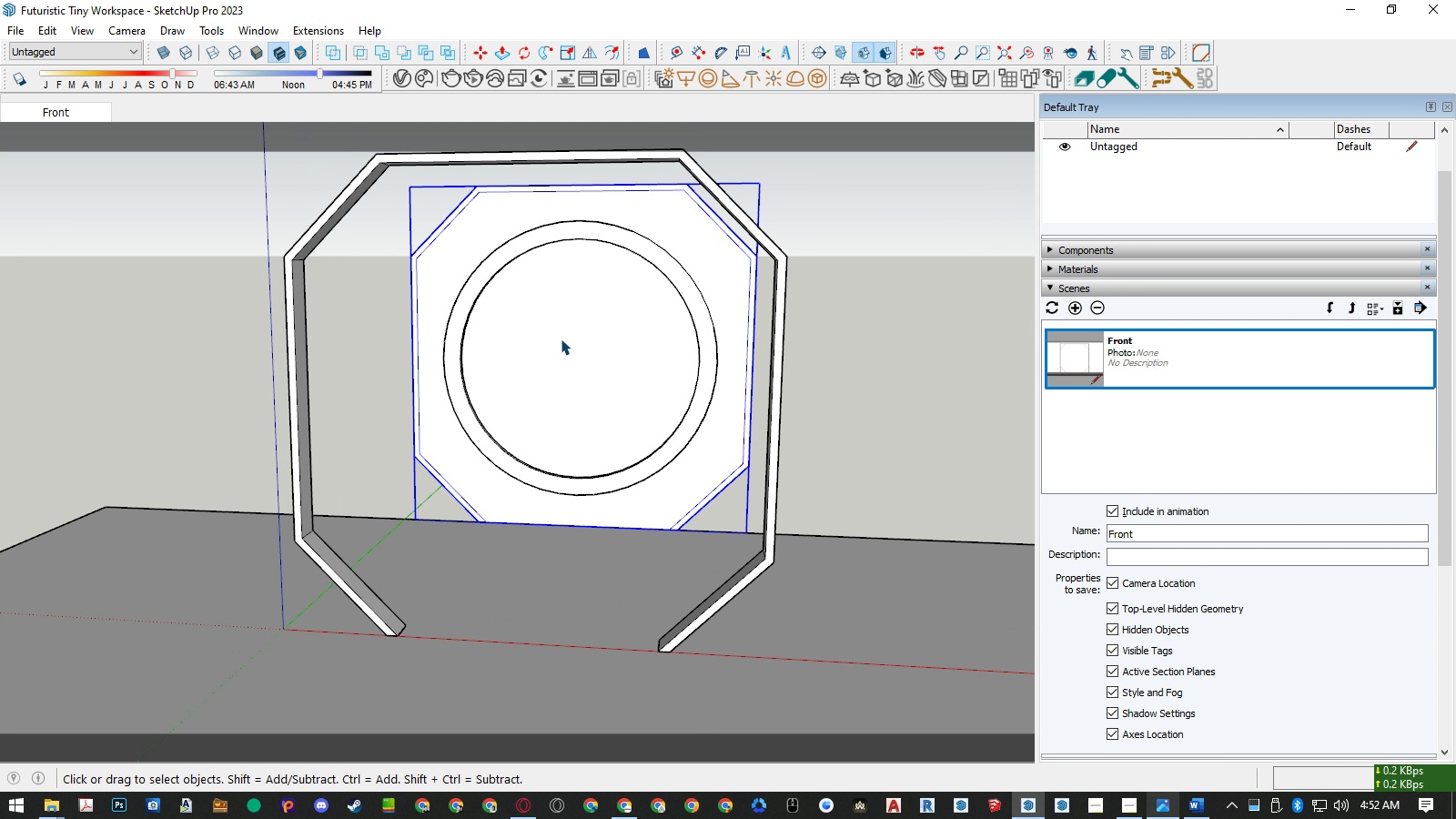 
scroll: coordinate [561, 339], scroll_direction: up, amount: 5.0
 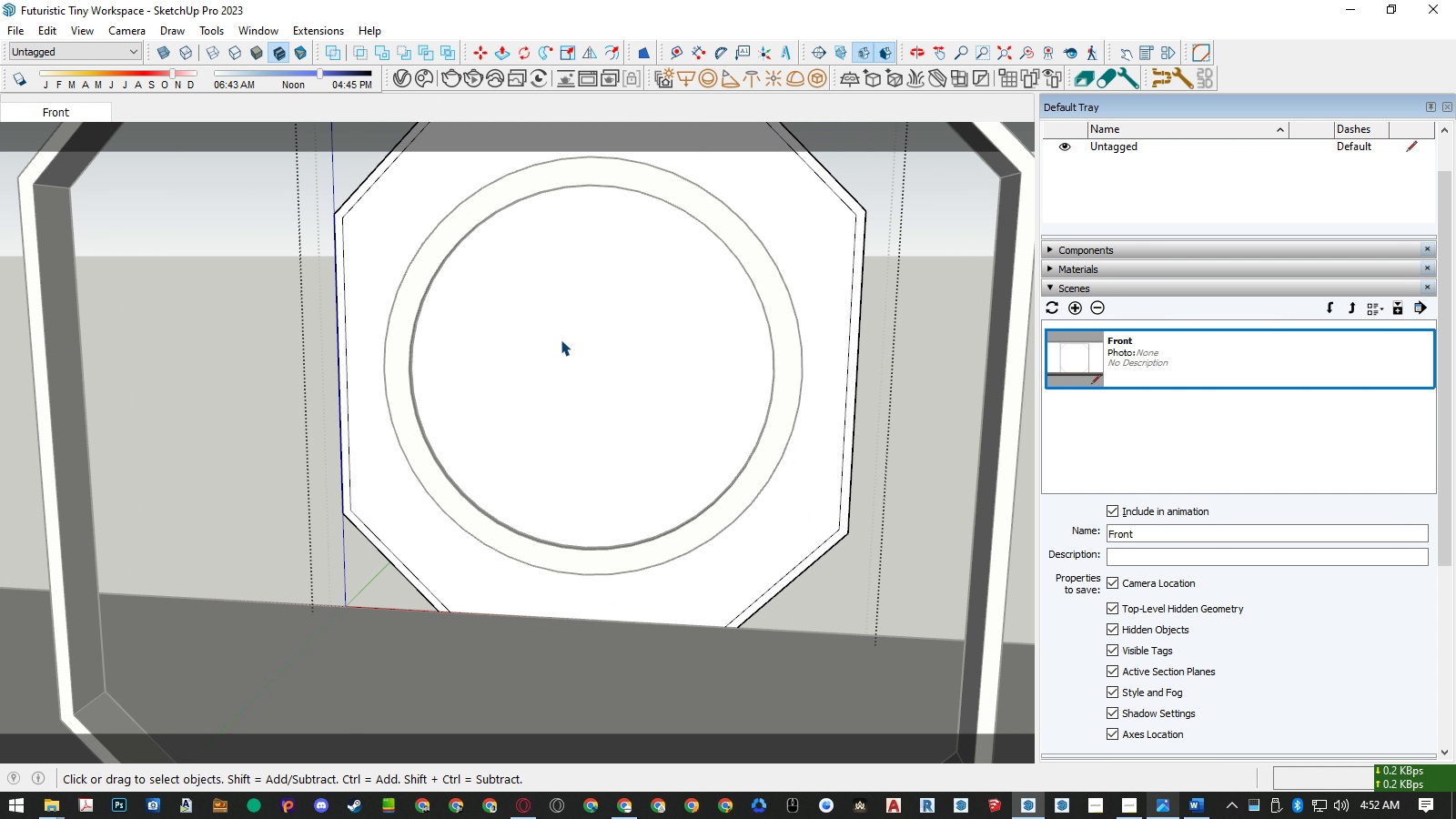 
double_click([561, 339])
 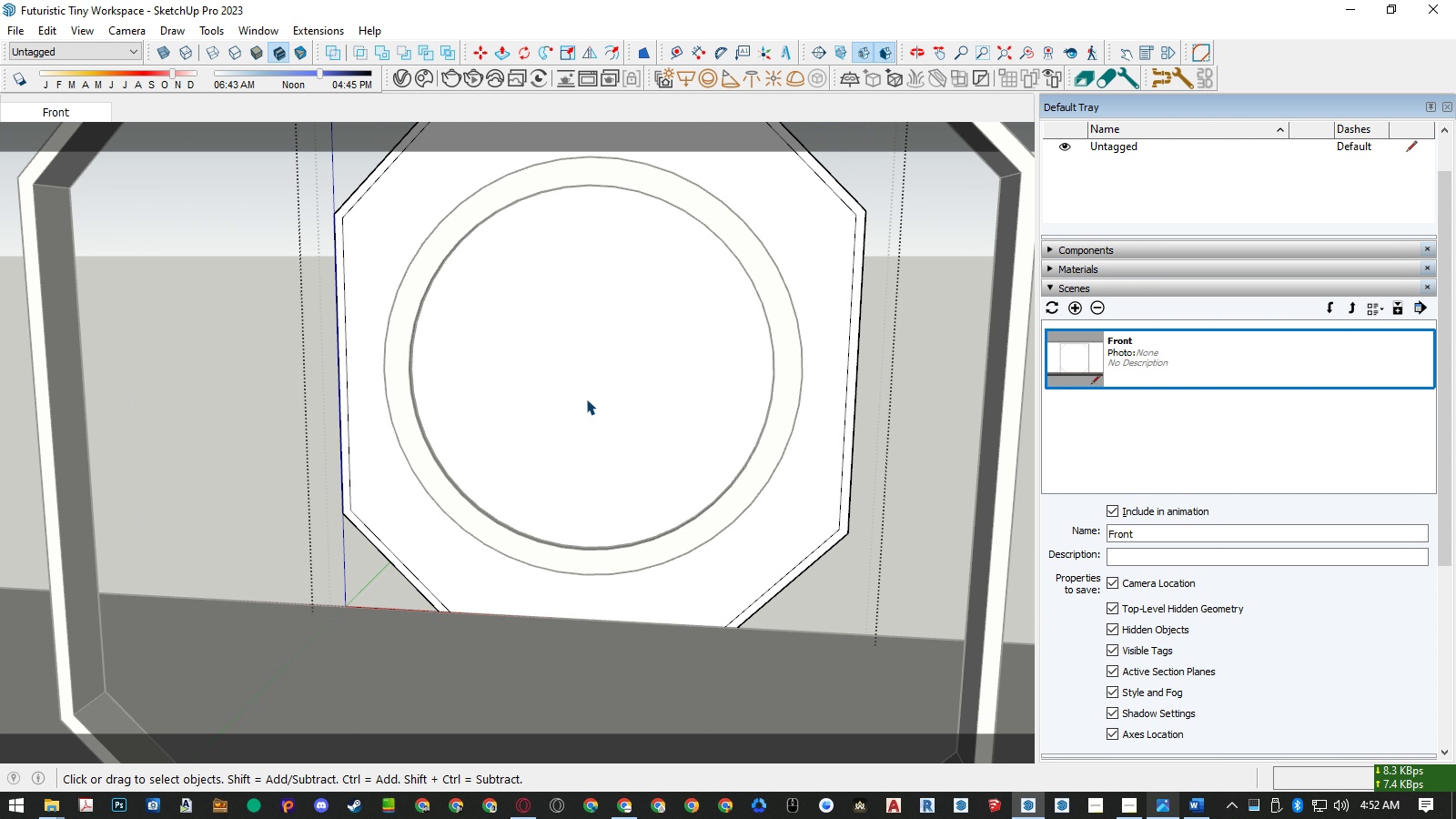 
left_click([589, 401])
 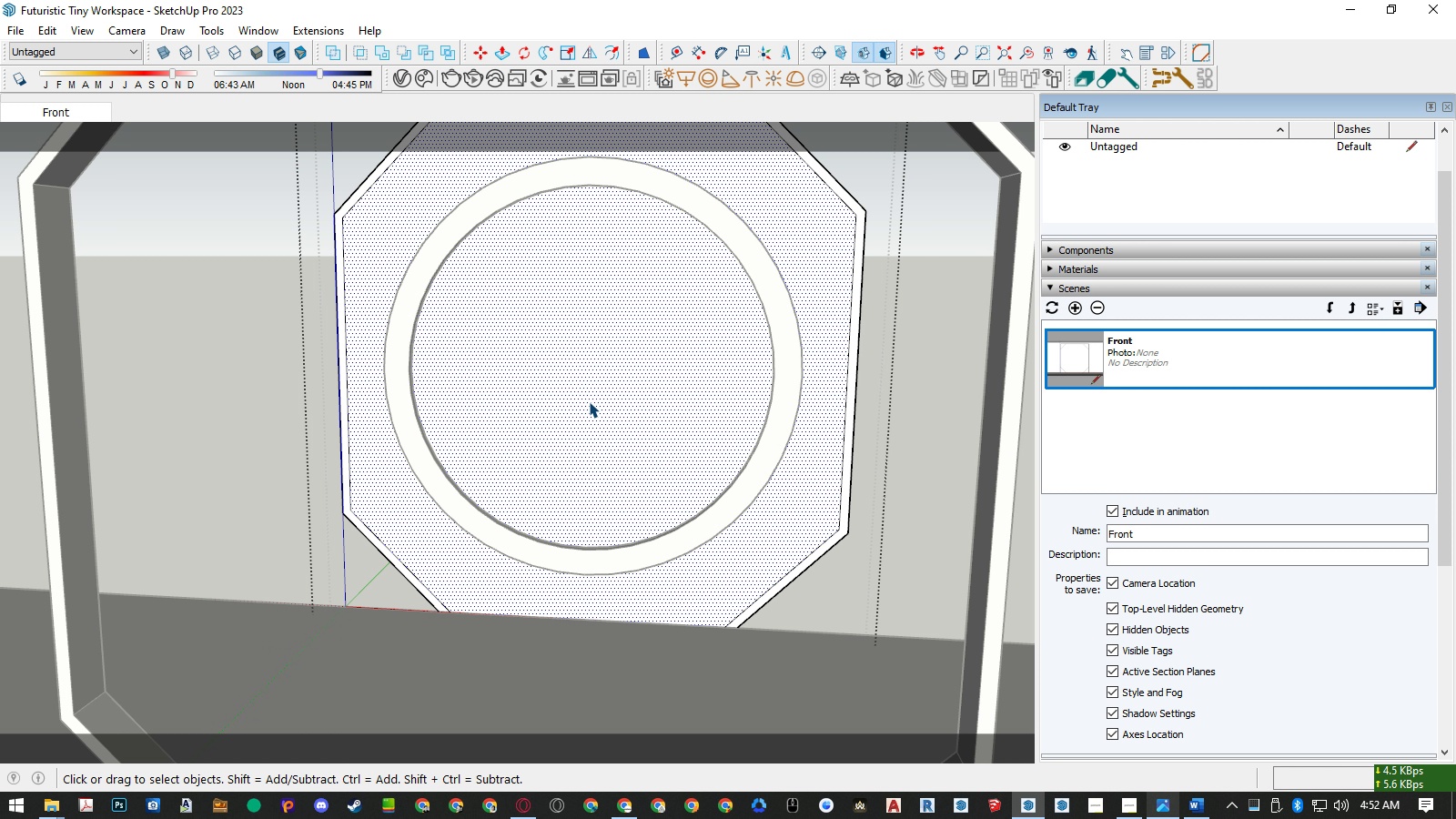 
right_click([589, 401])
 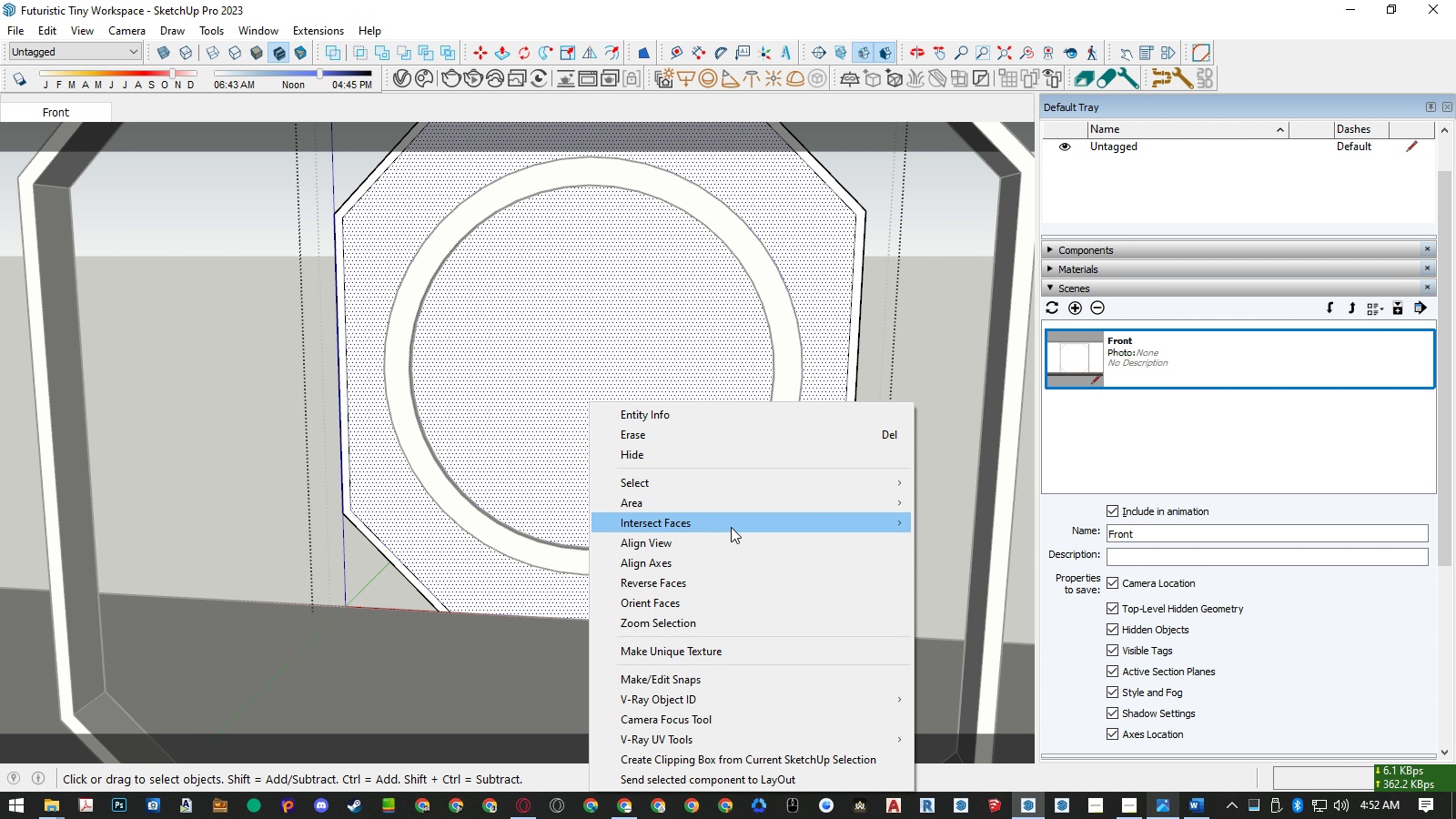 
left_click([732, 527])
 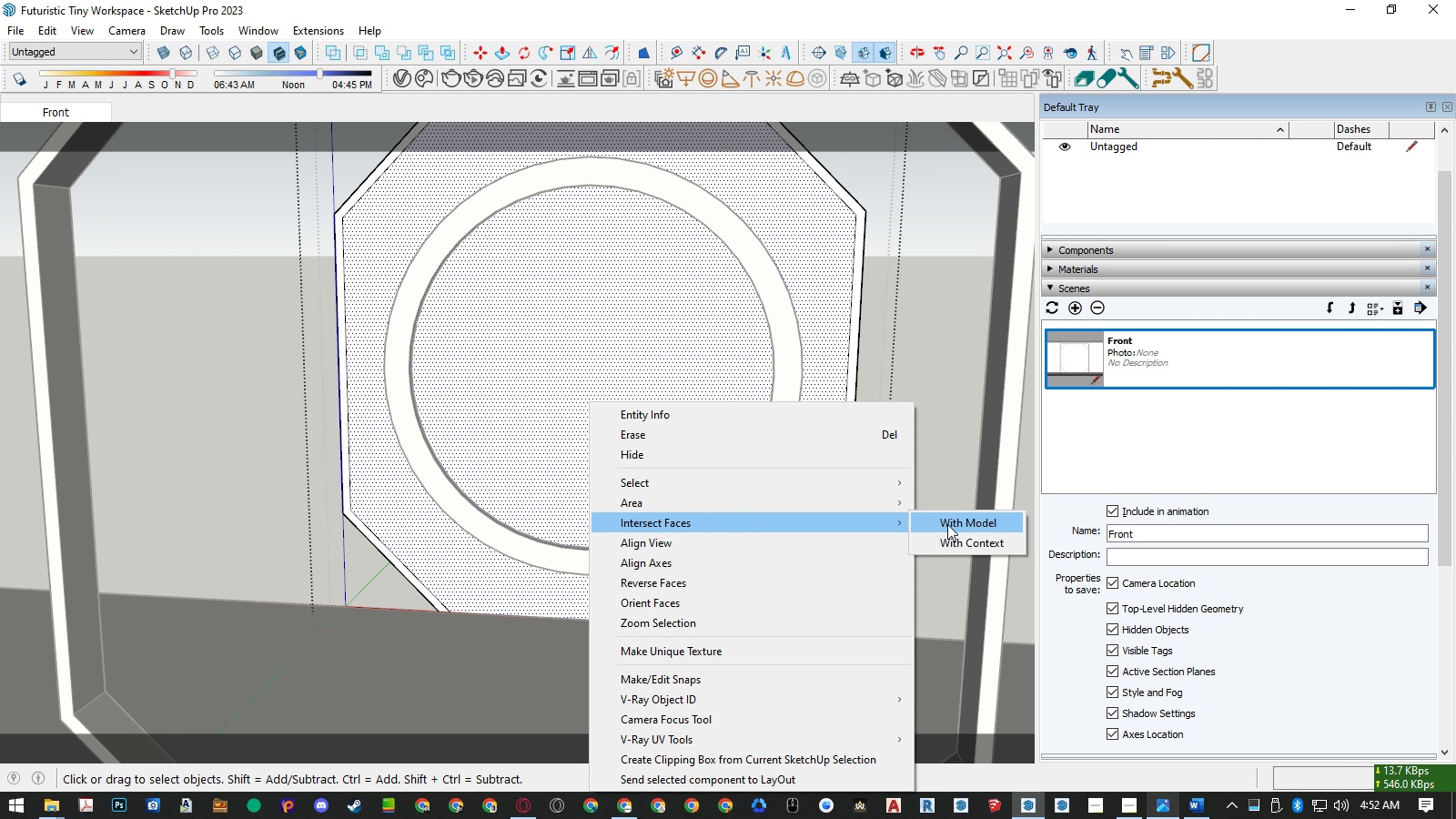 
left_click([947, 524])
 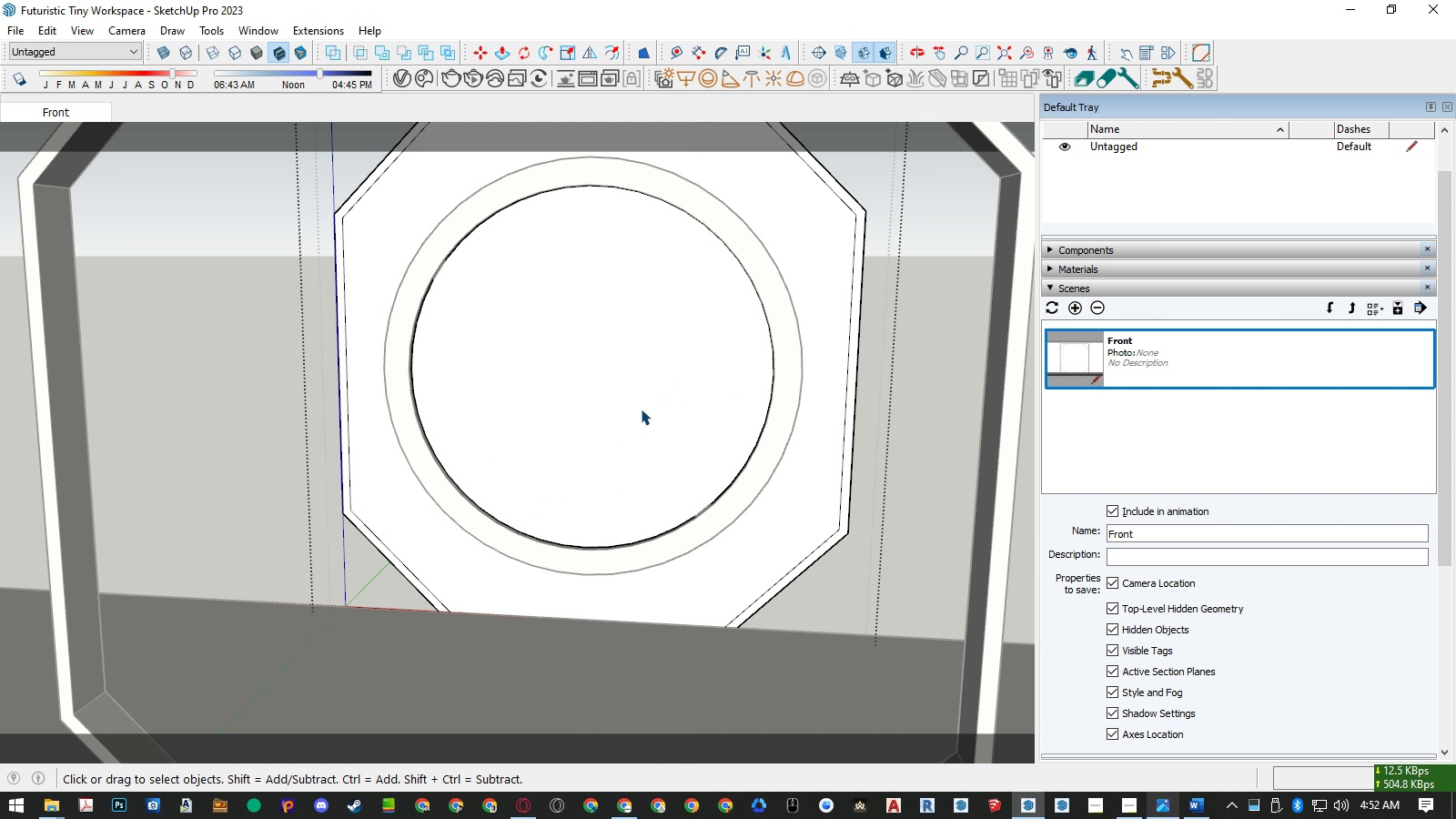 
left_click([641, 409])
 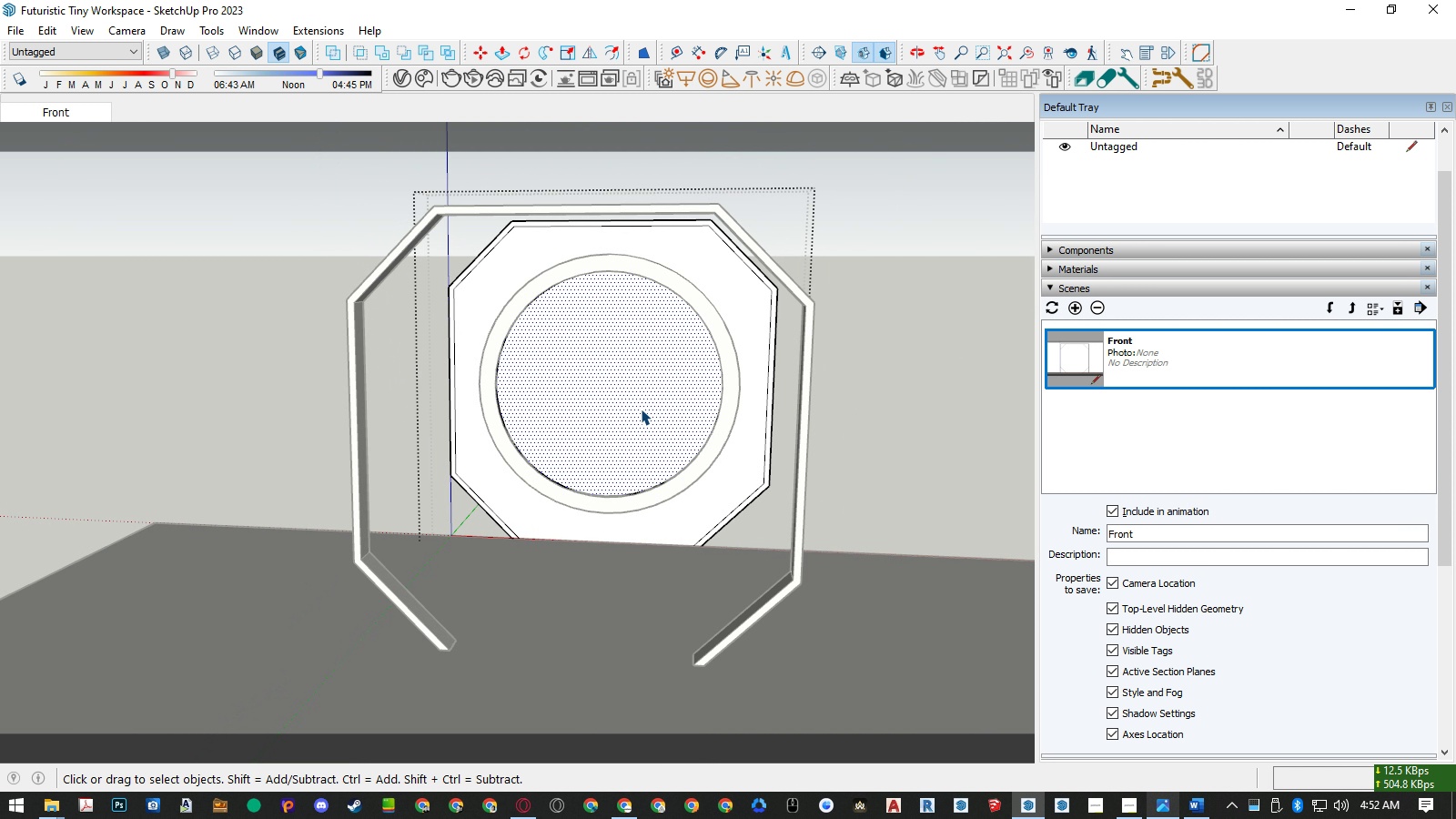 
scroll: coordinate [641, 409], scroll_direction: down, amount: 8.0
 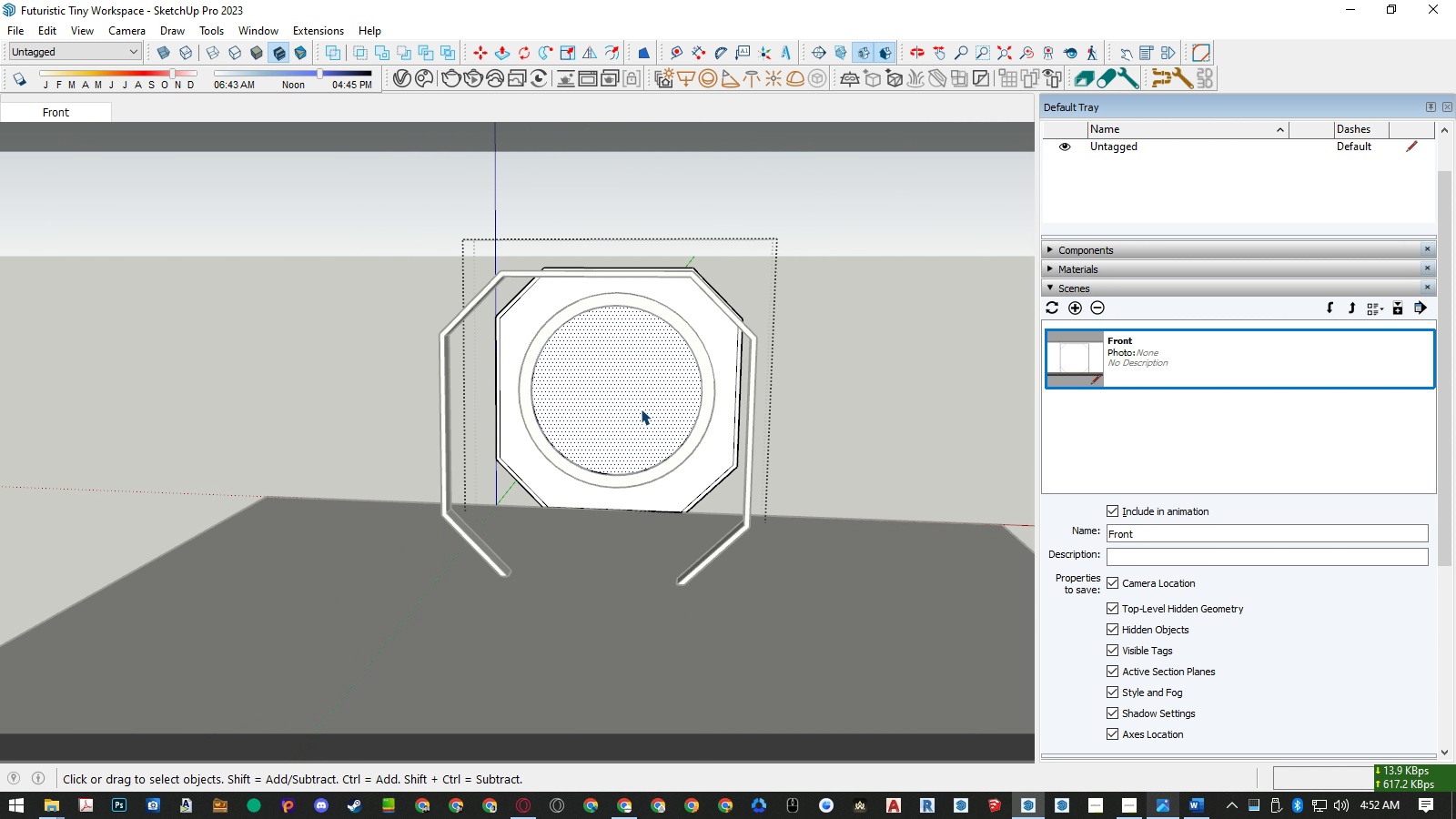 
key(Escape)
 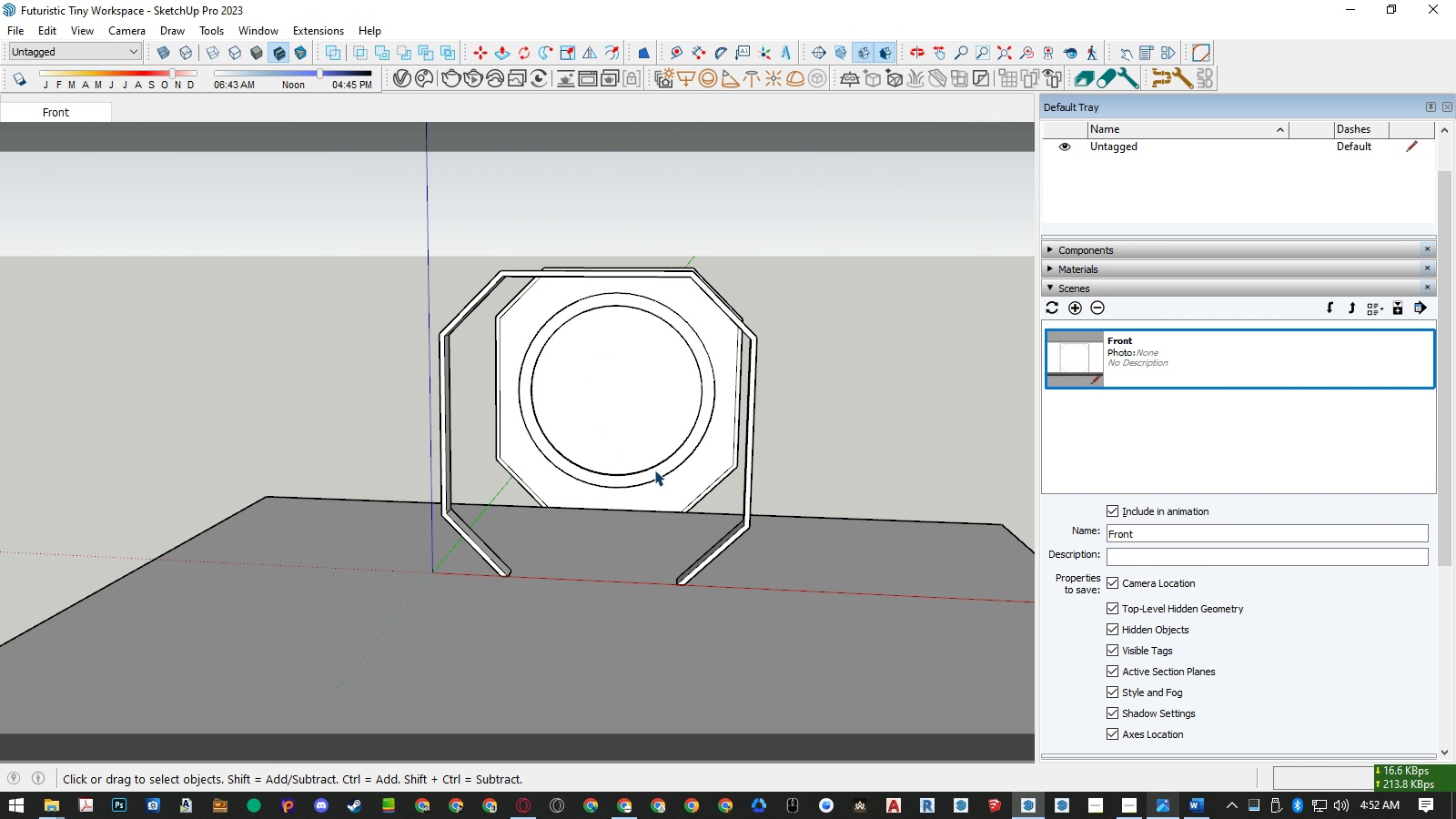 
left_click([654, 470])
 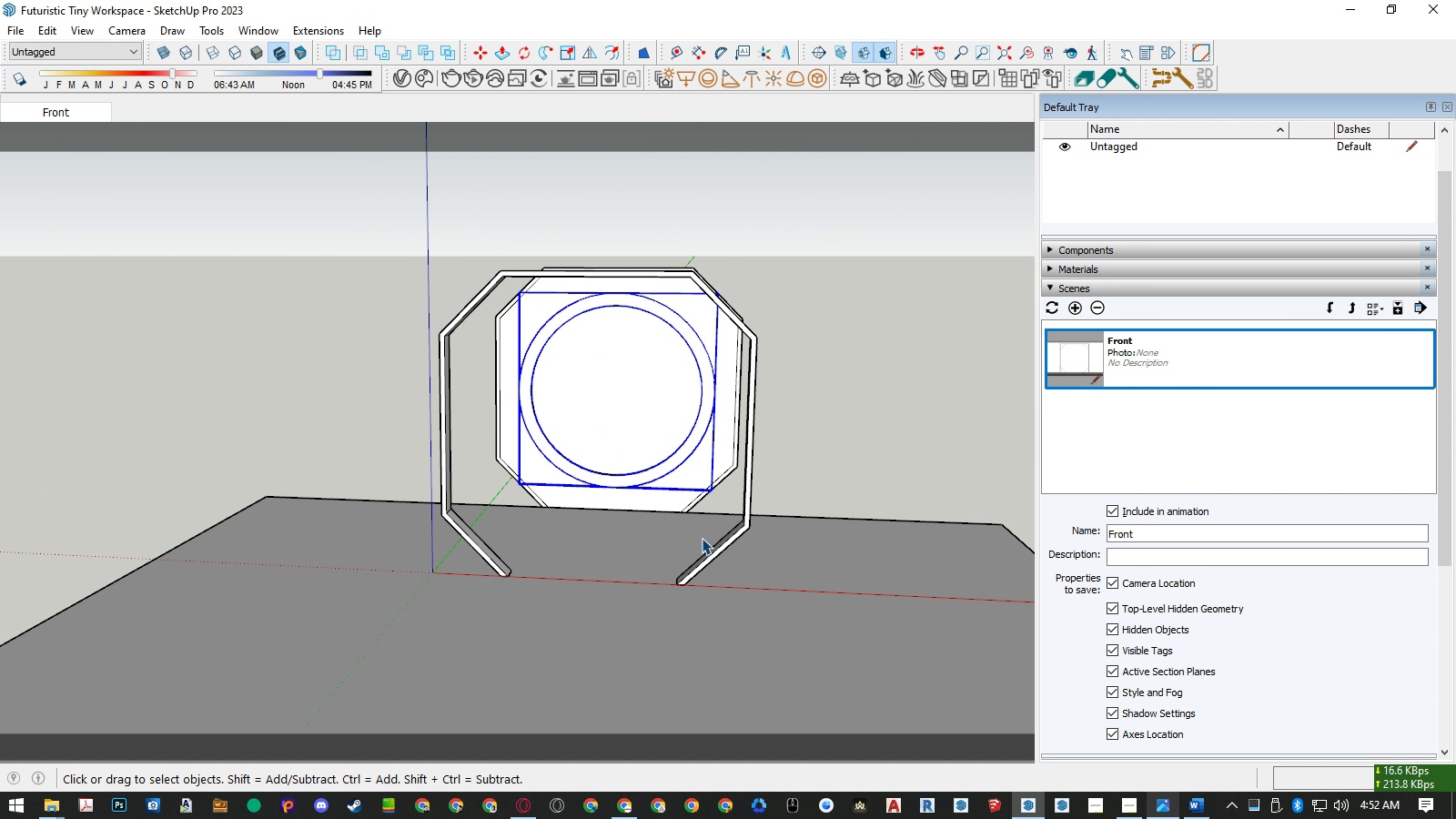 
hold_key(key=ControlLeft, duration=0.5)
left_click([706, 558])
 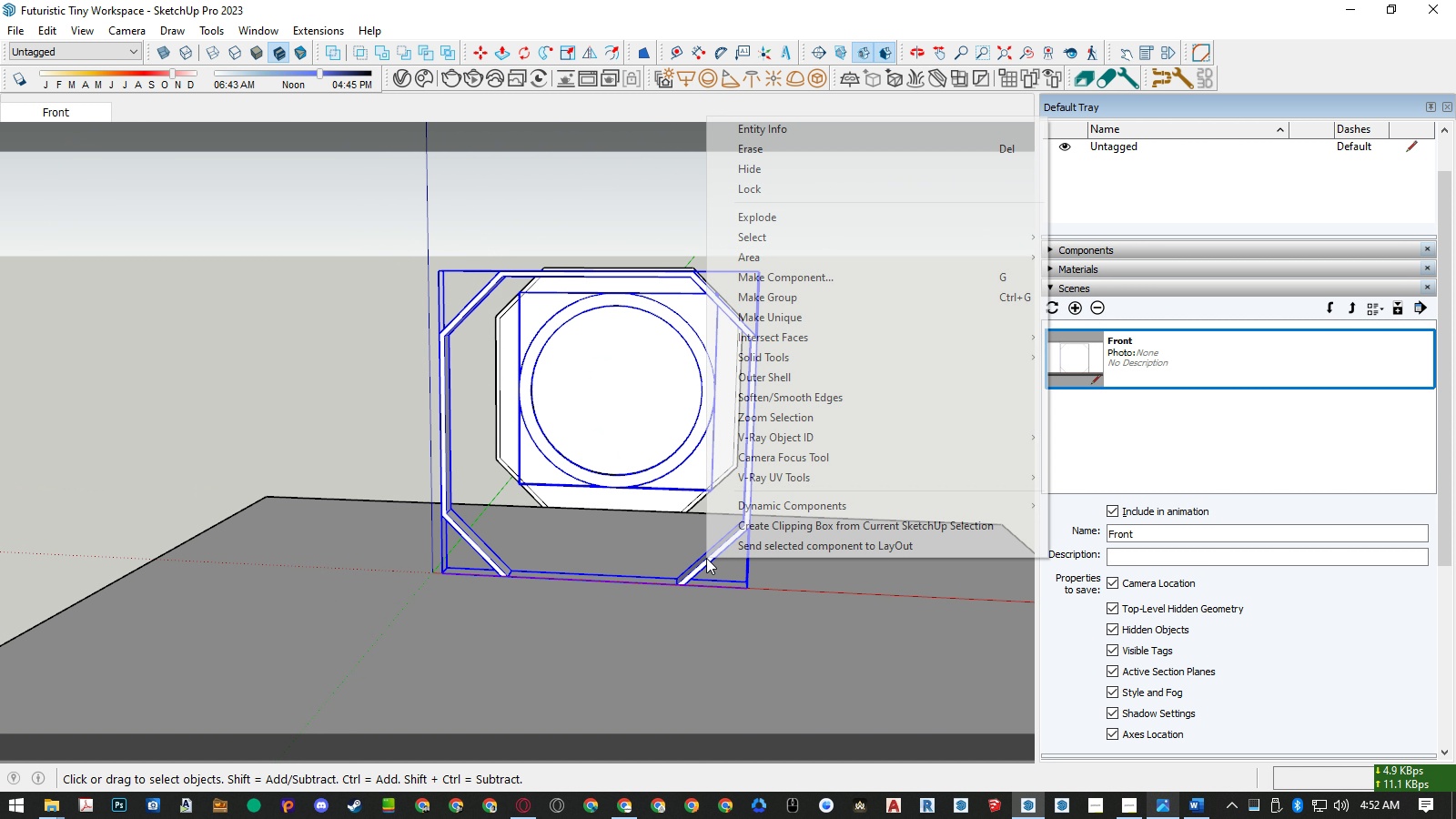 
right_click([706, 558])
 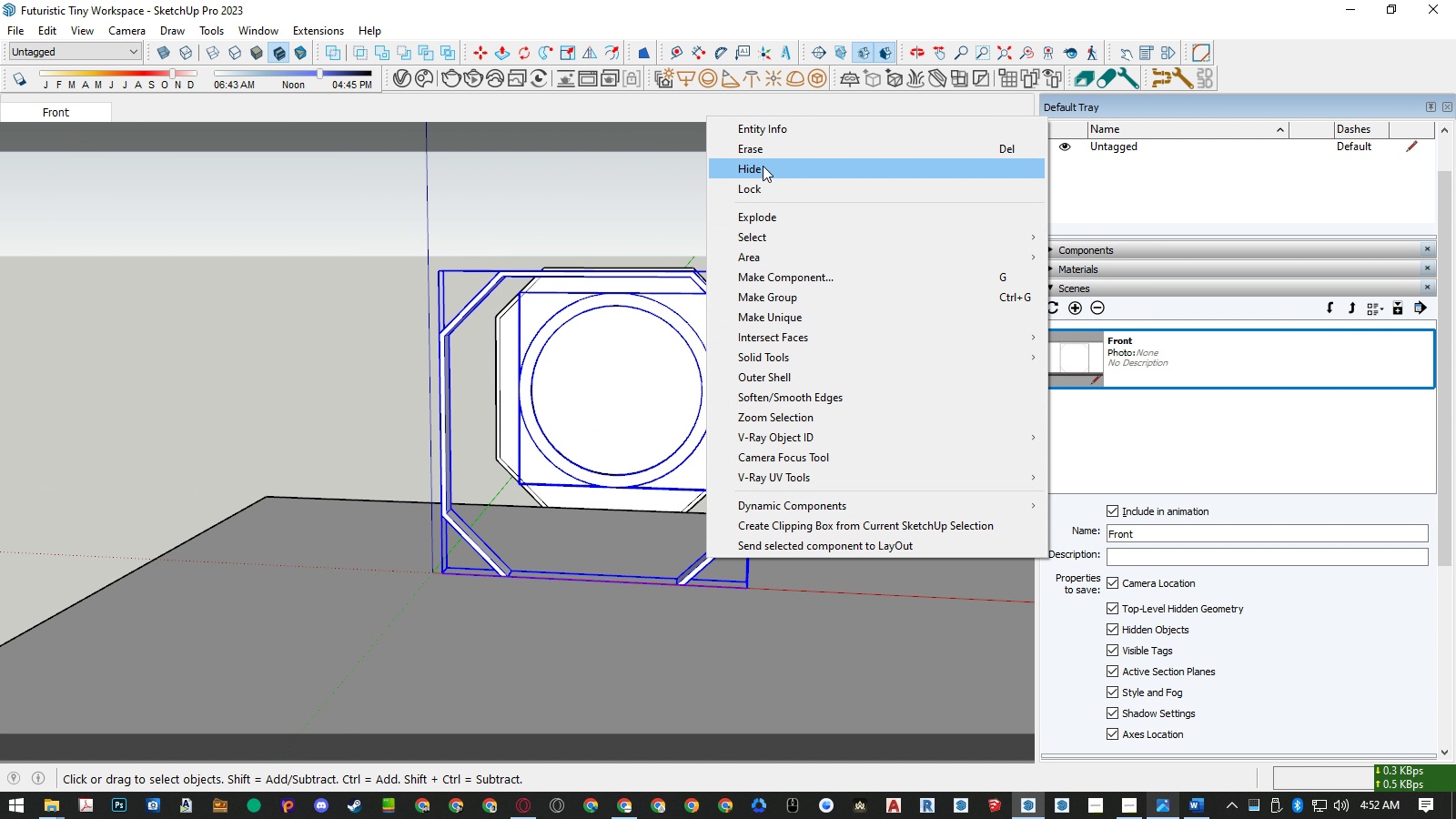 
left_click([763, 166])
 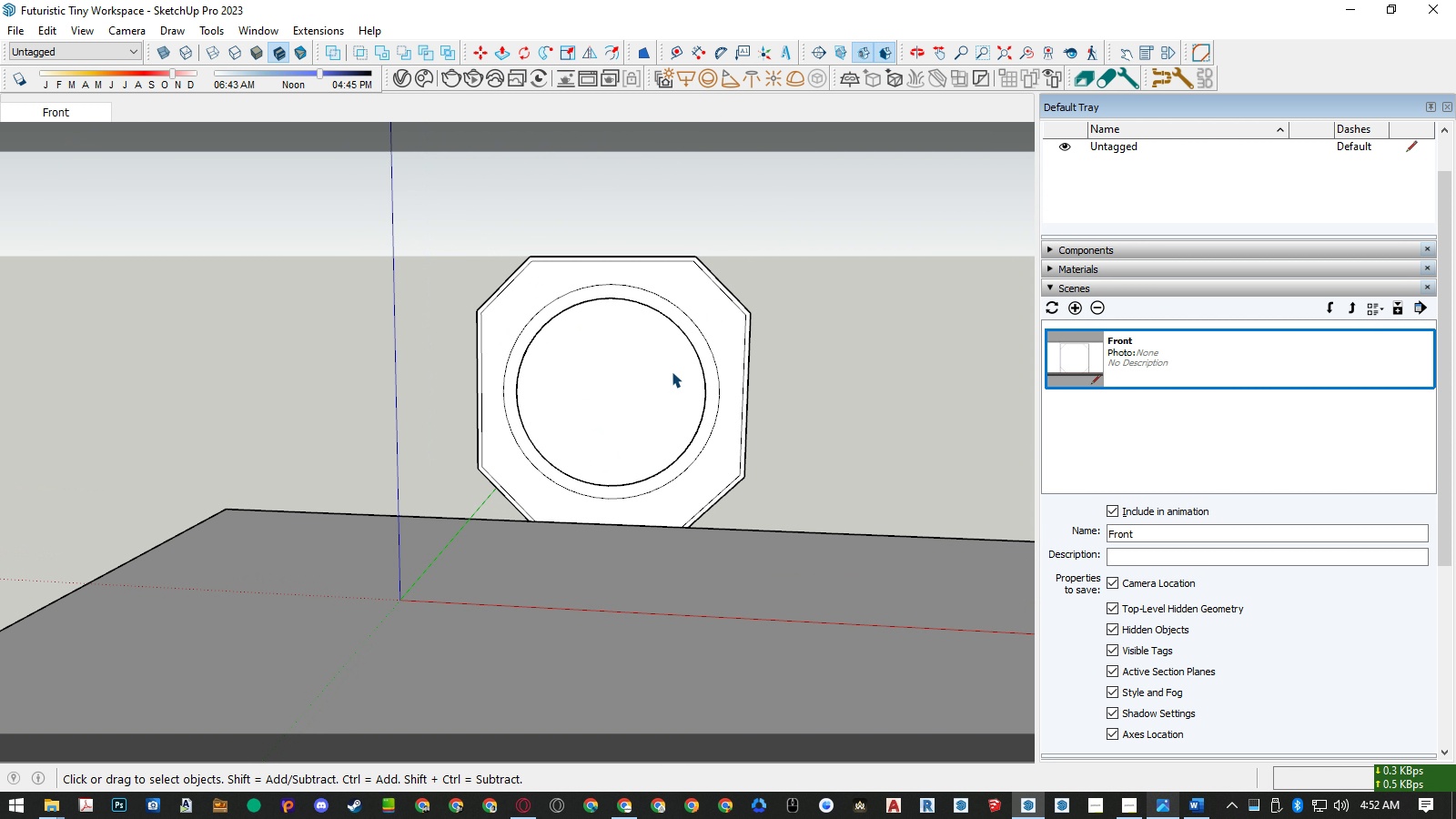 
scroll: coordinate [672, 371], scroll_direction: up, amount: 4.0
 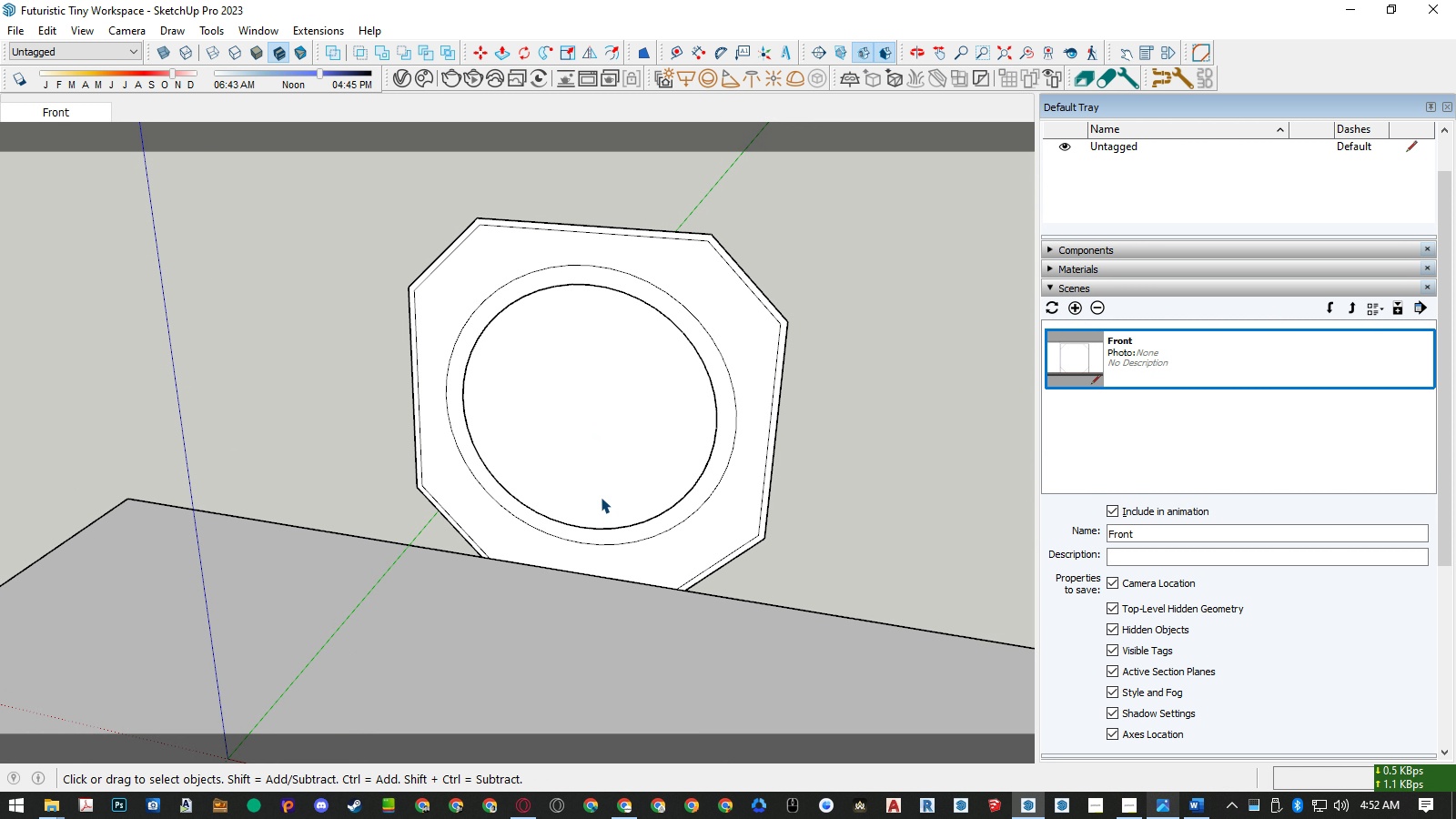 
double_click([601, 497])
 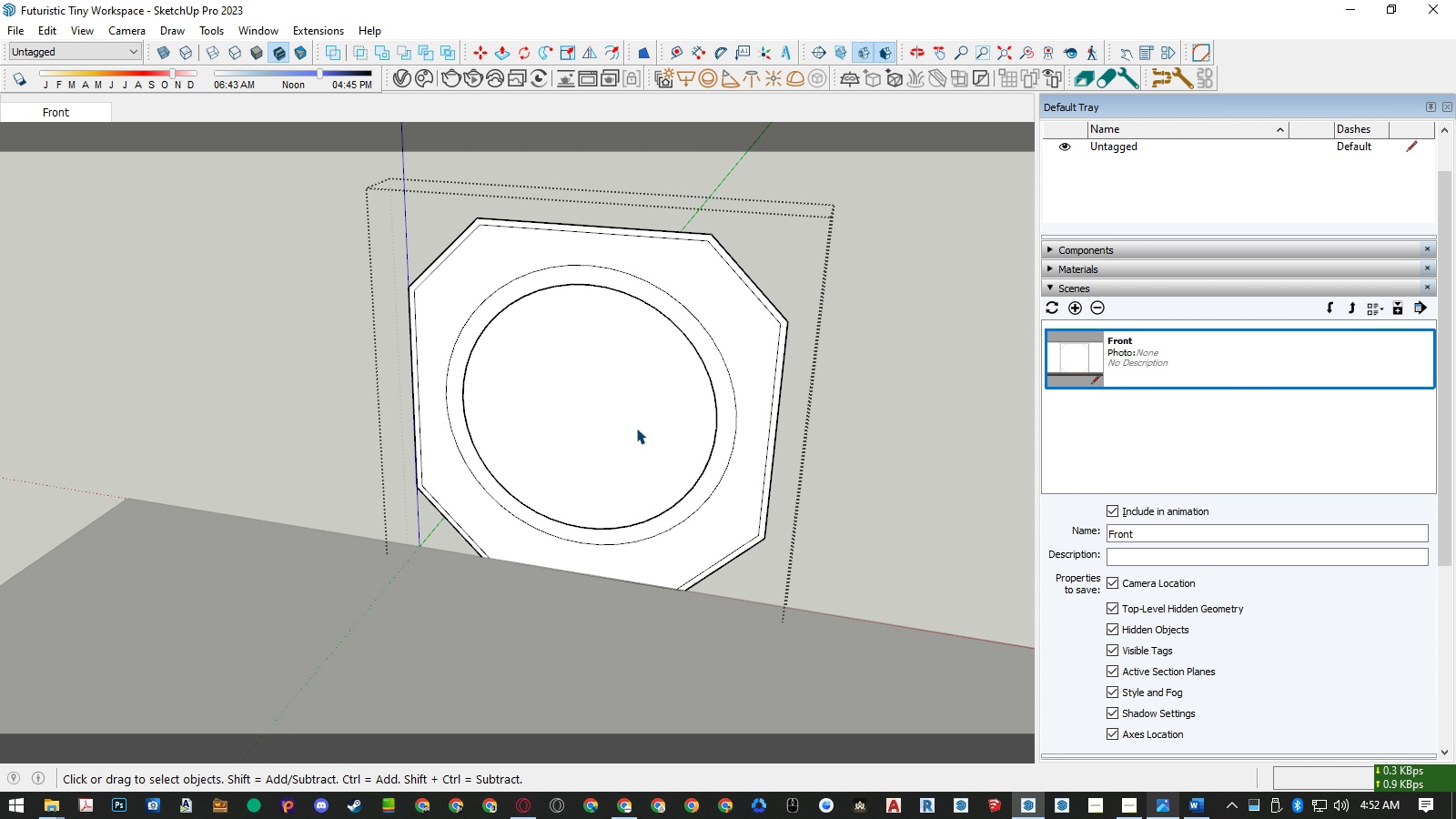 
scroll: coordinate [636, 428], scroll_direction: up, amount: 4.0
 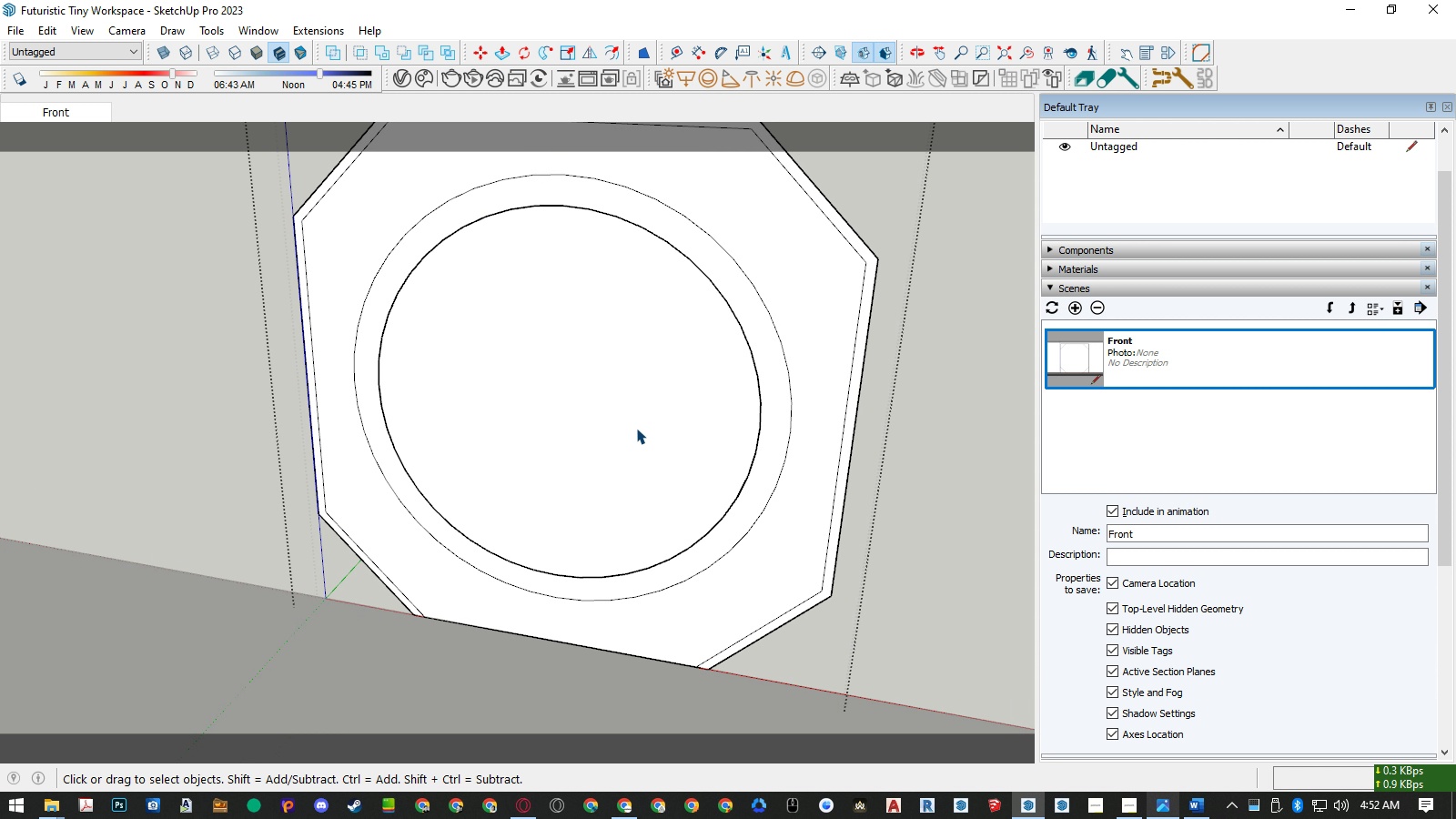 
left_click([636, 428])
 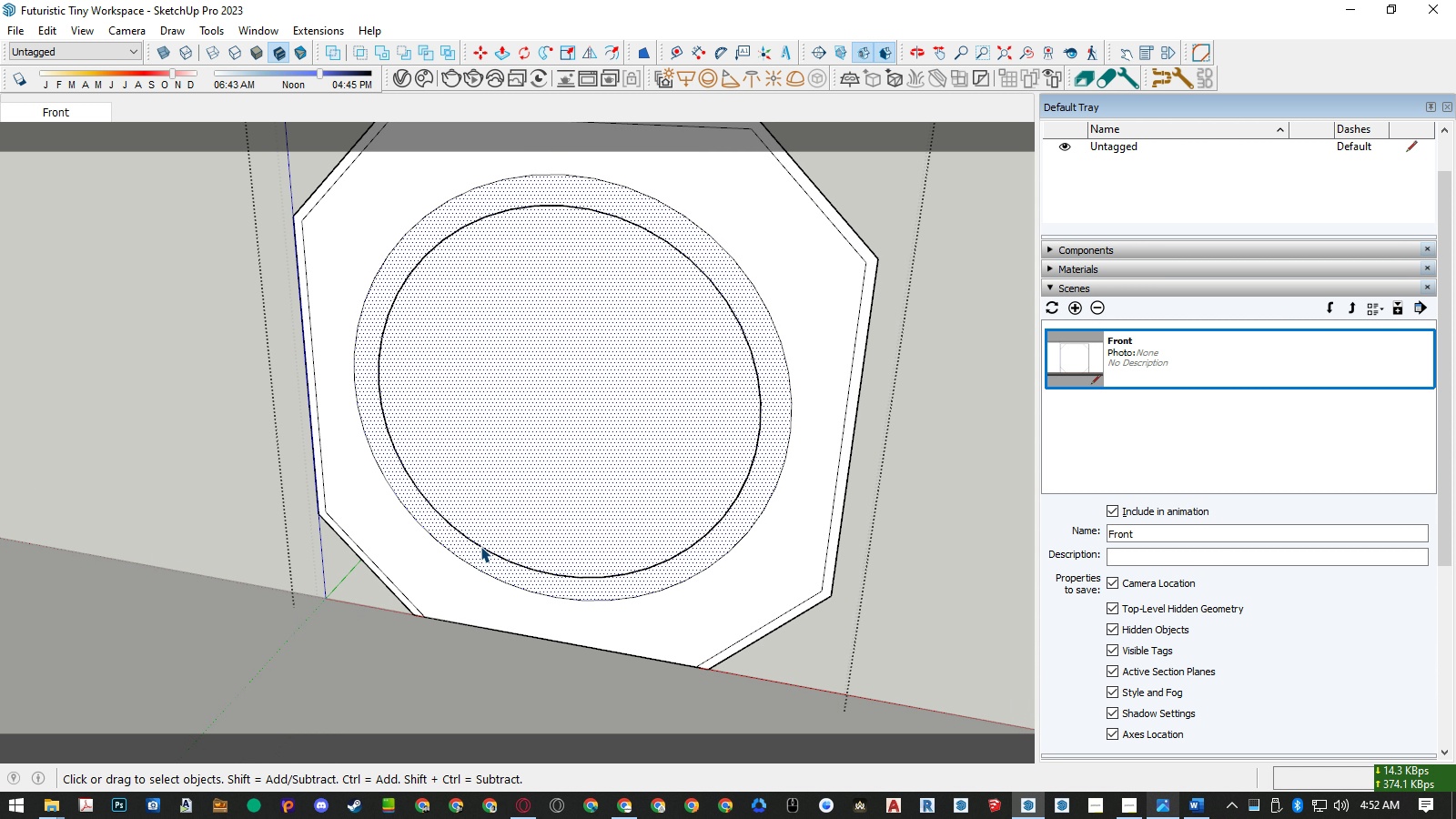 
double_click([480, 546])
 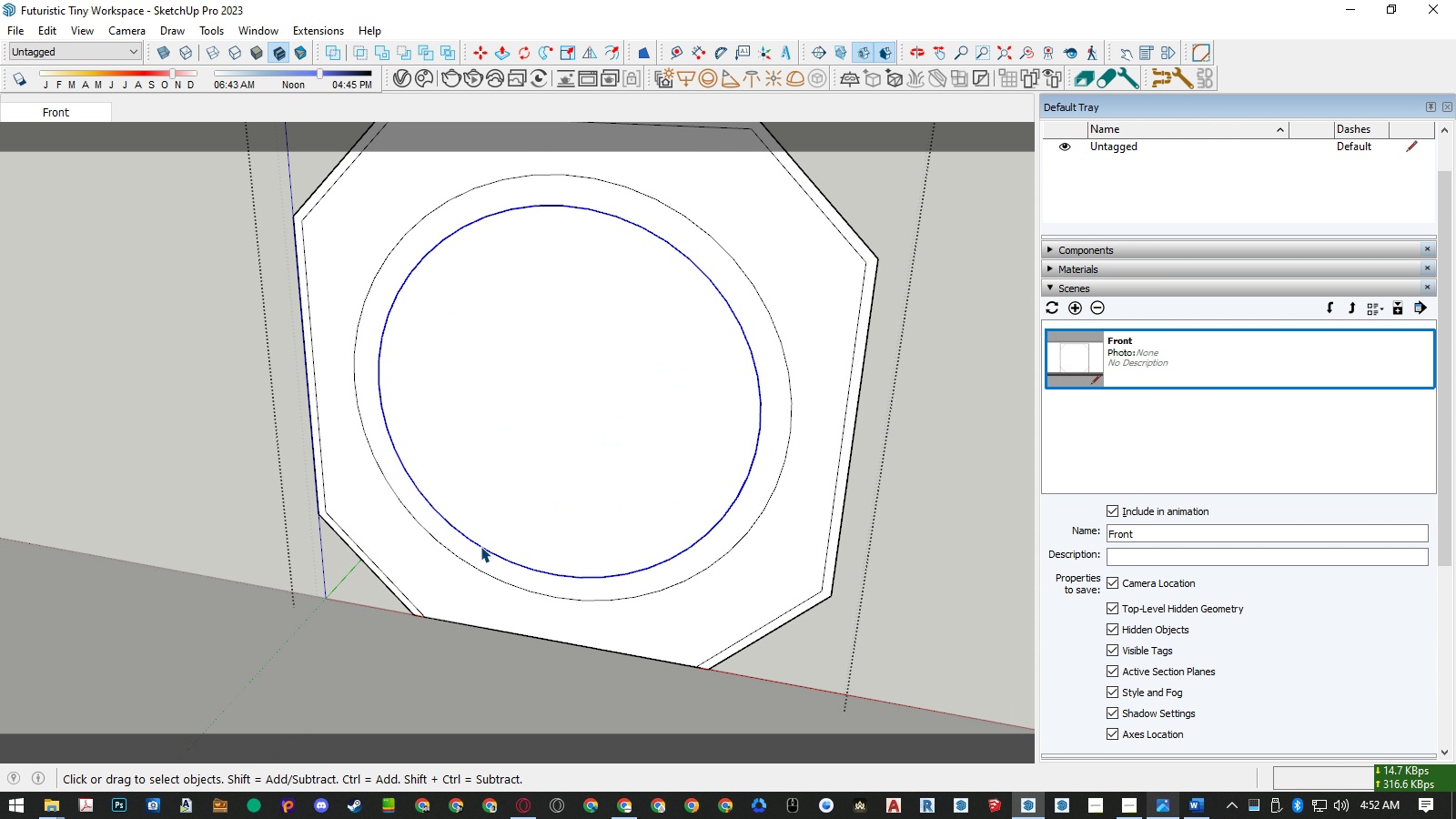 
triple_click([480, 546])
 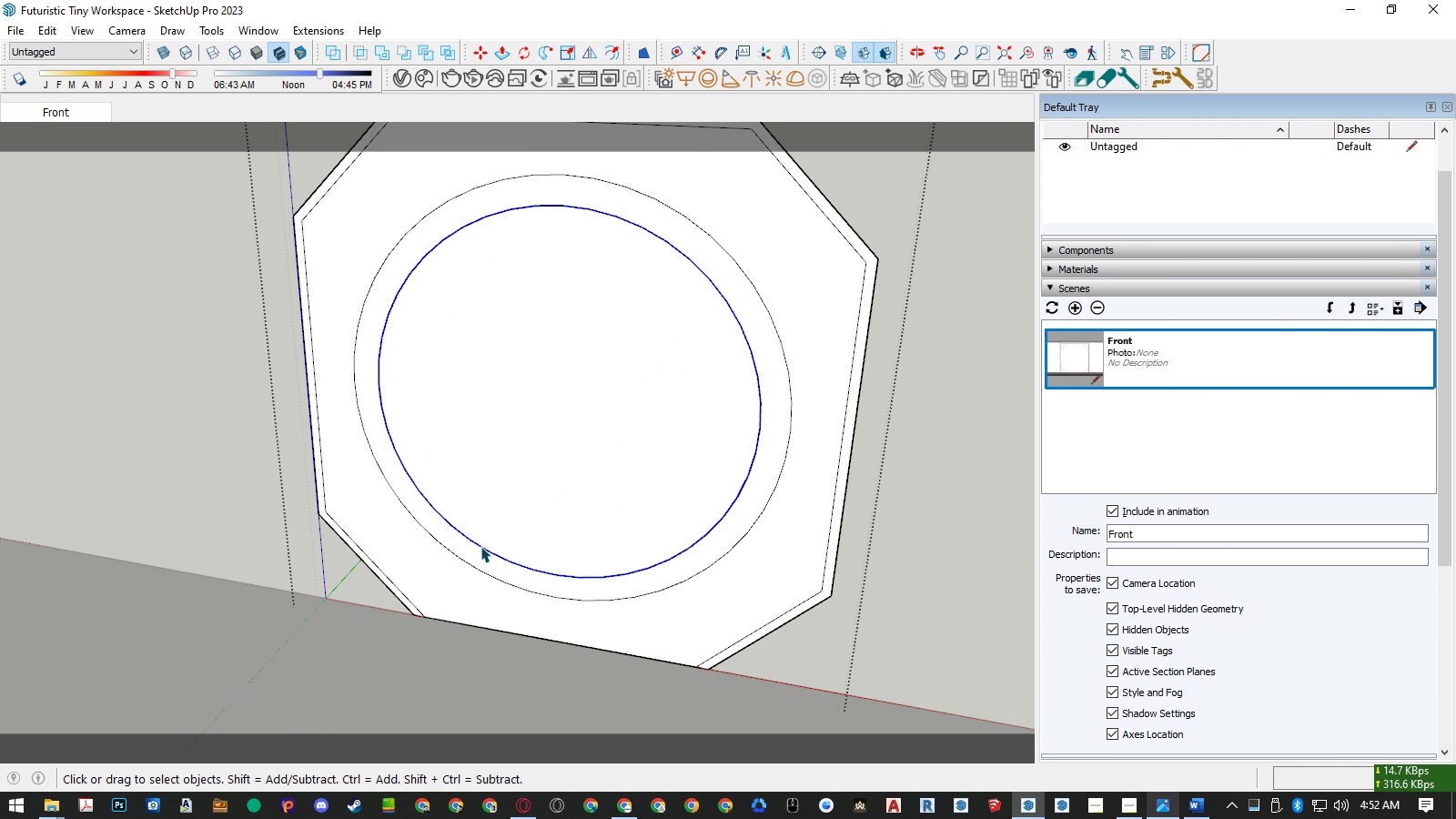 
key(Delete)
 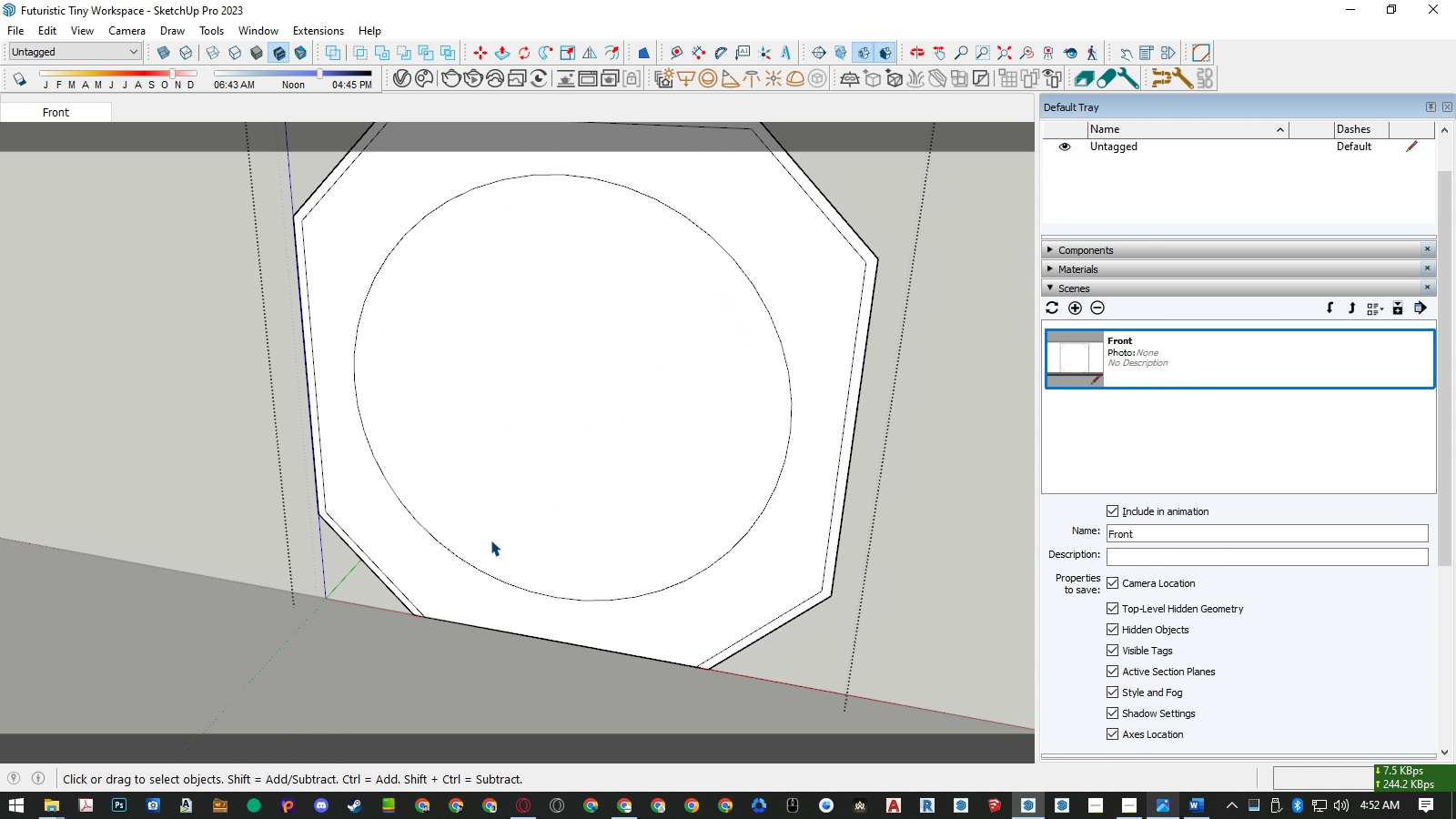 
key(P)
 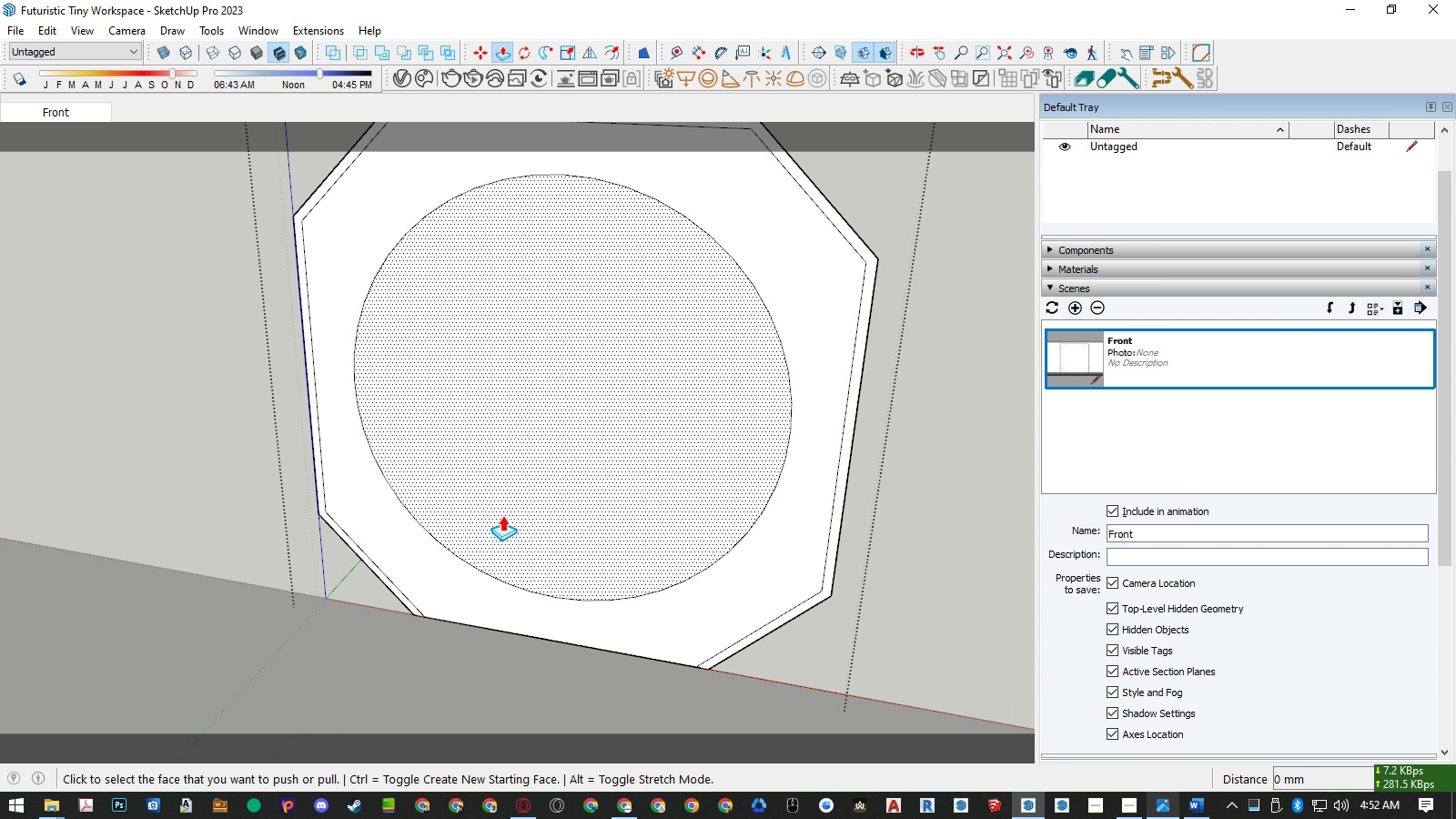 
left_click([502, 515])
 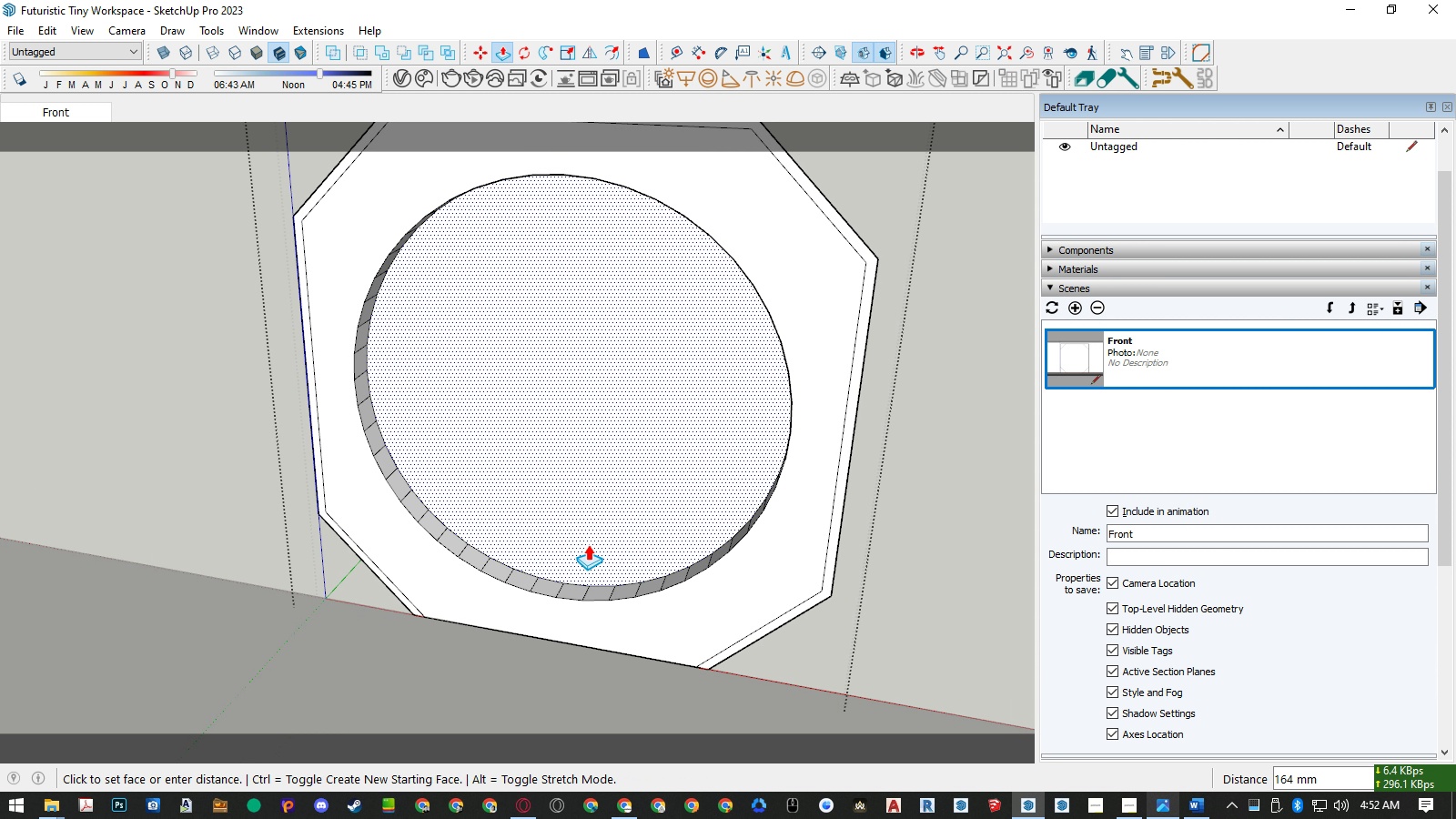 
key(Space)
 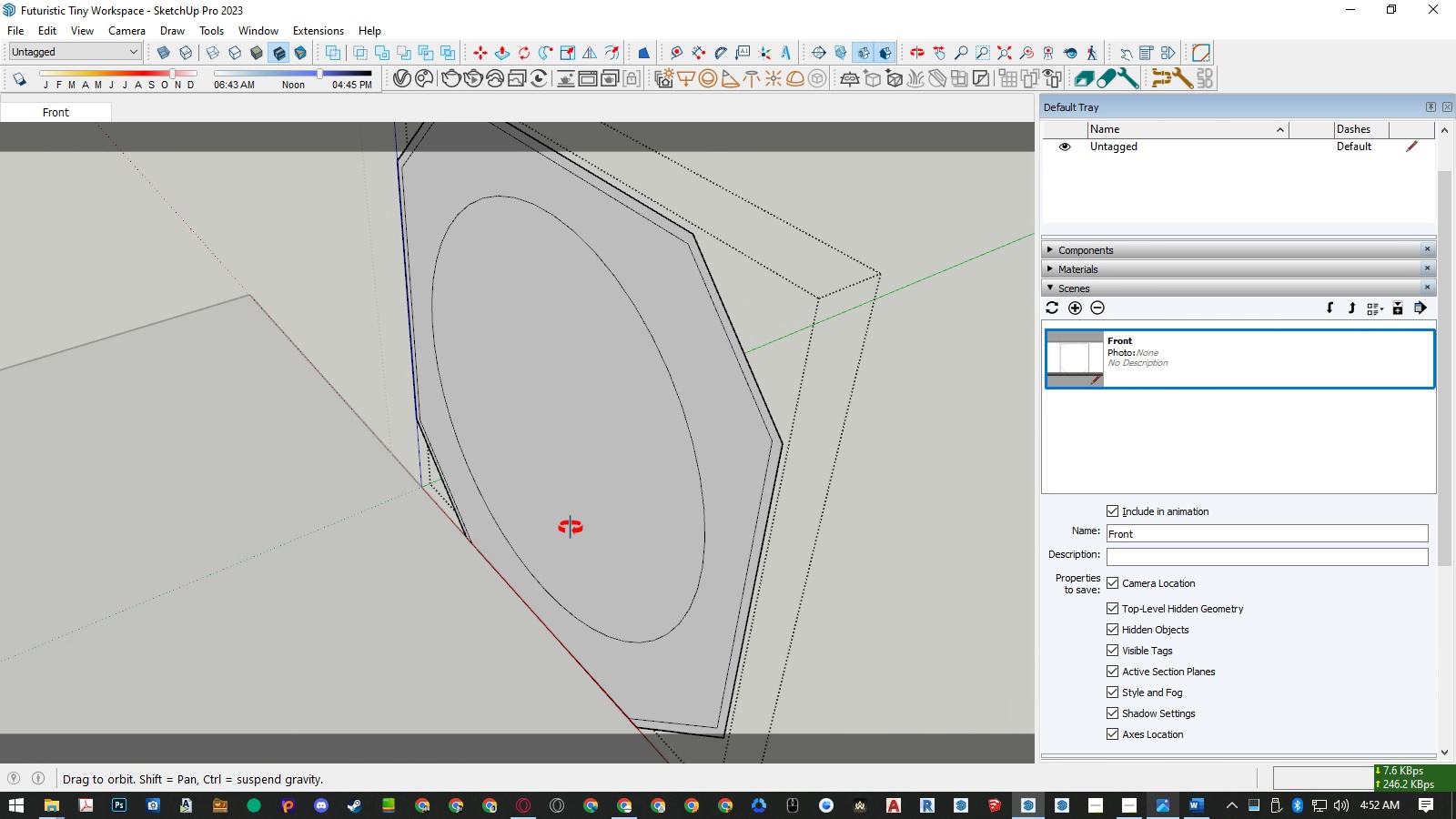 
left_click([542, 519])
 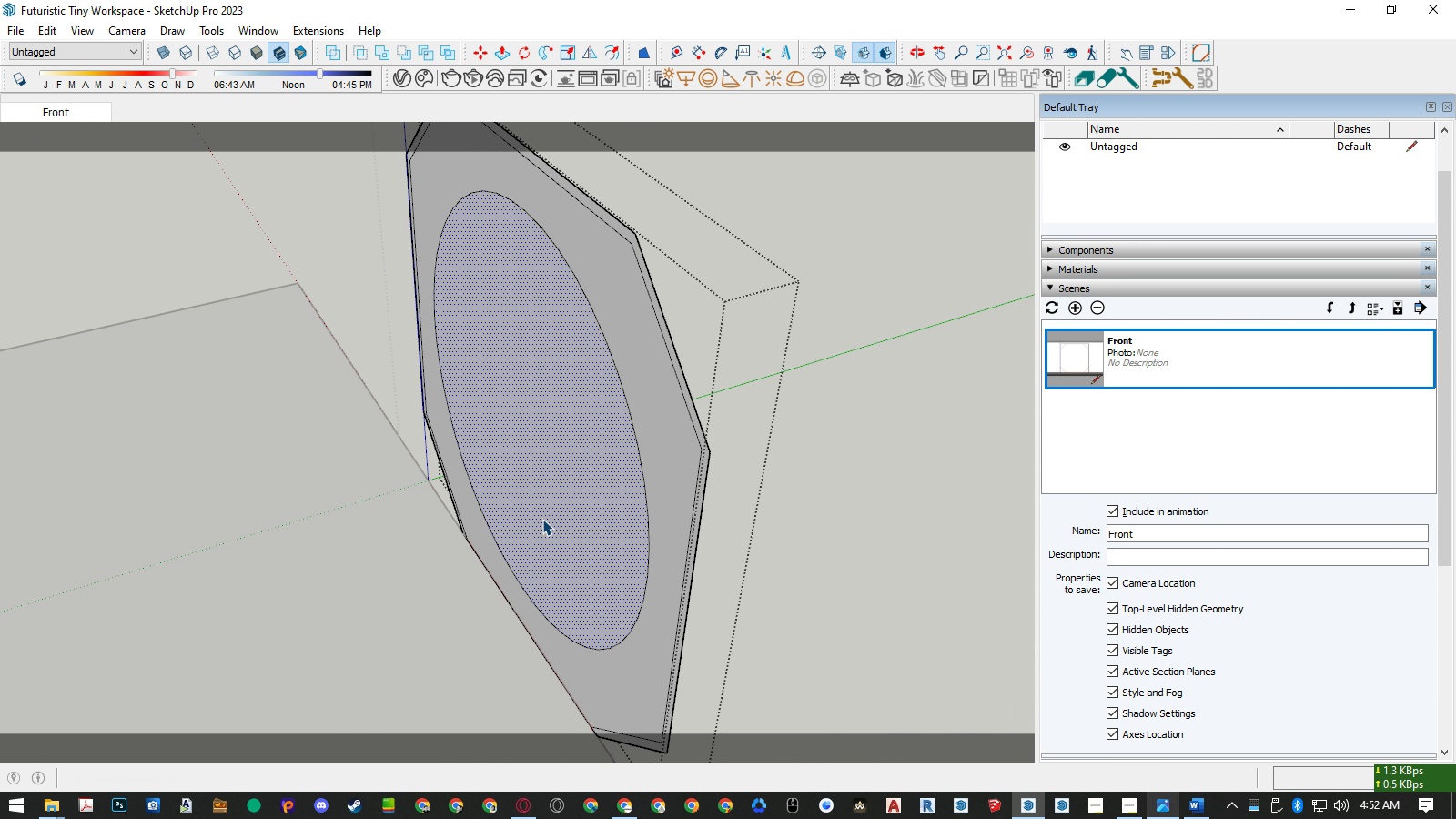 
key(Delete)
 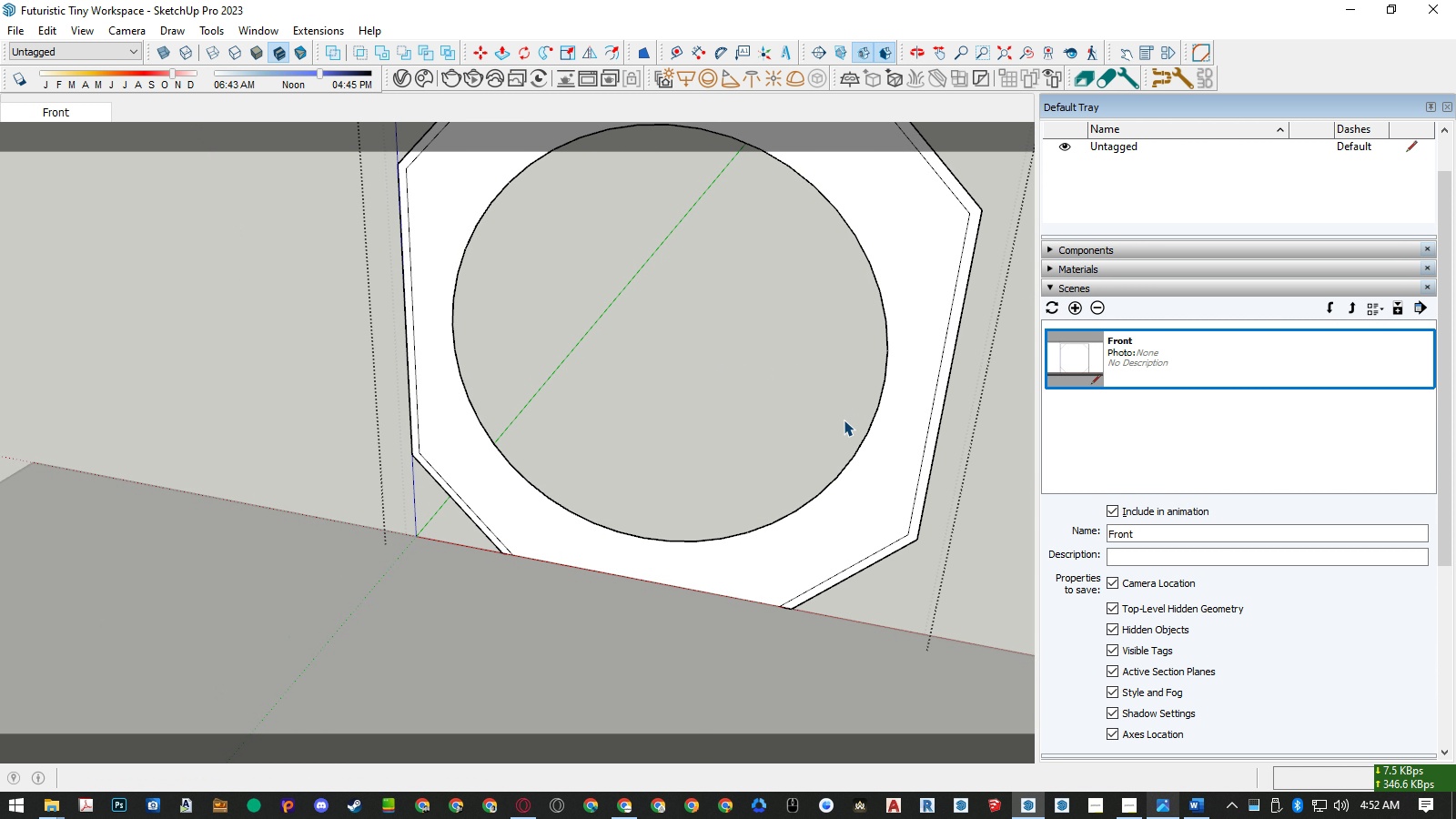 
key(Space)
 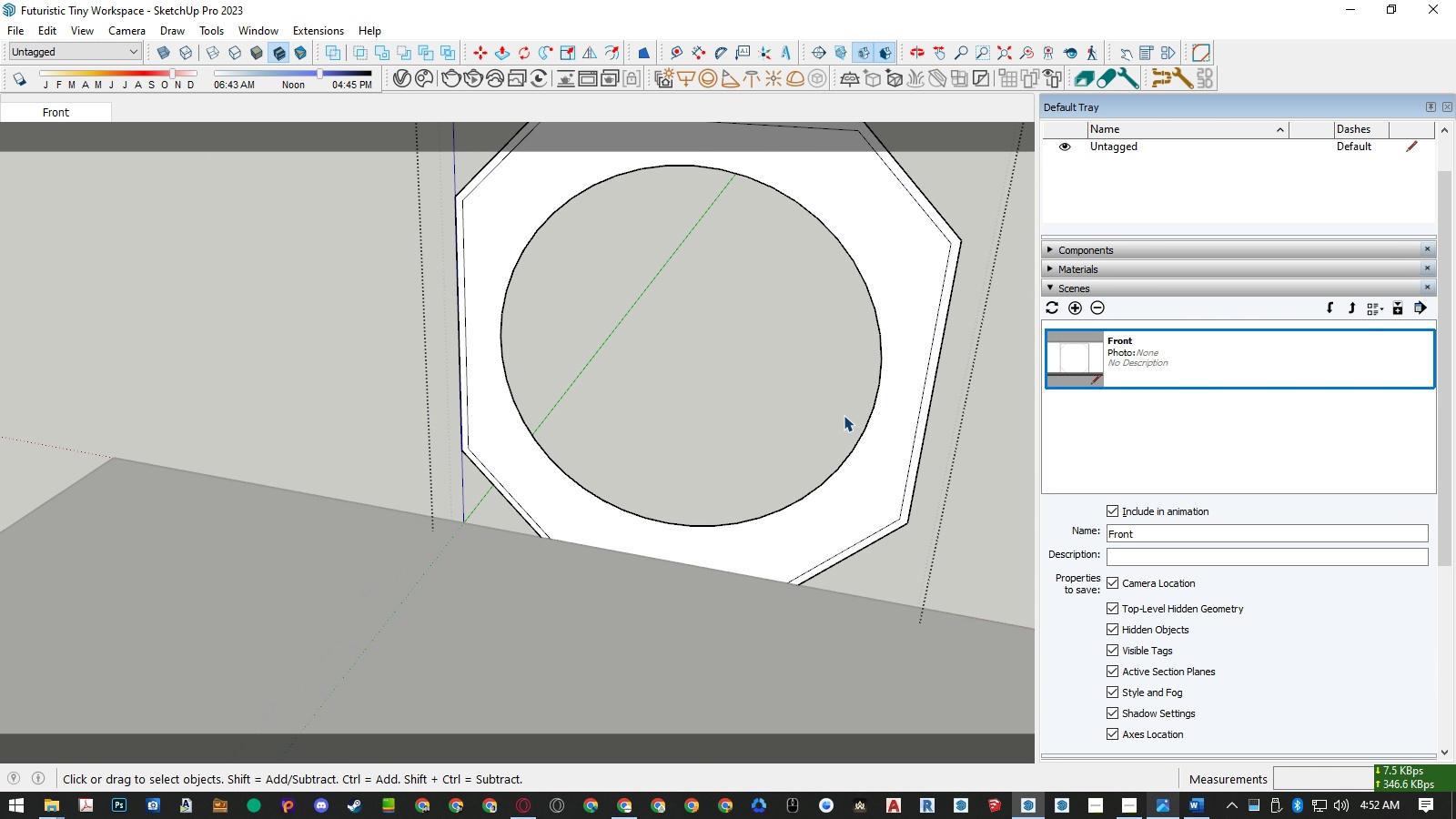 
scroll: coordinate [844, 415], scroll_direction: down, amount: 4.0
 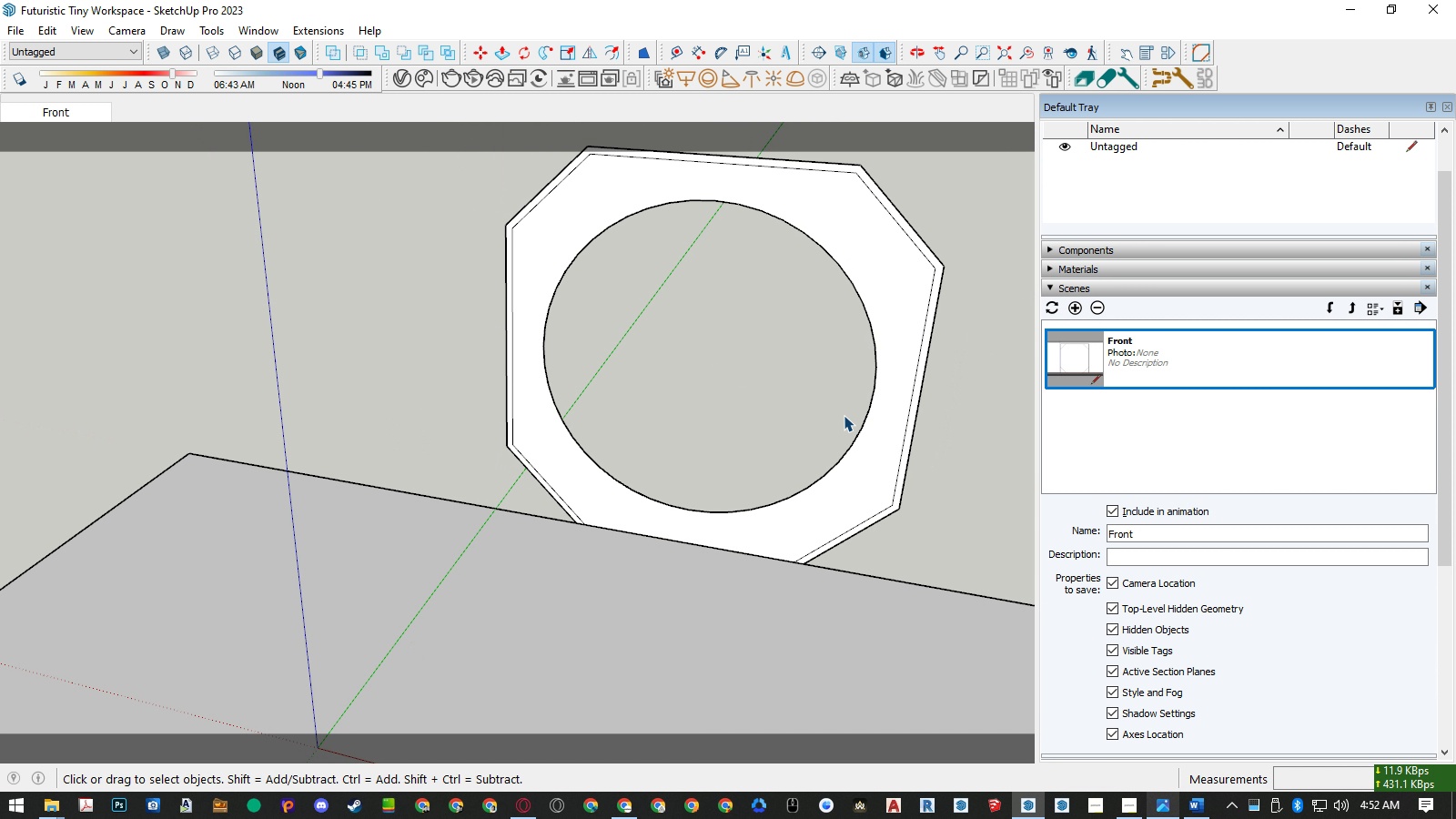 
key(Escape)
 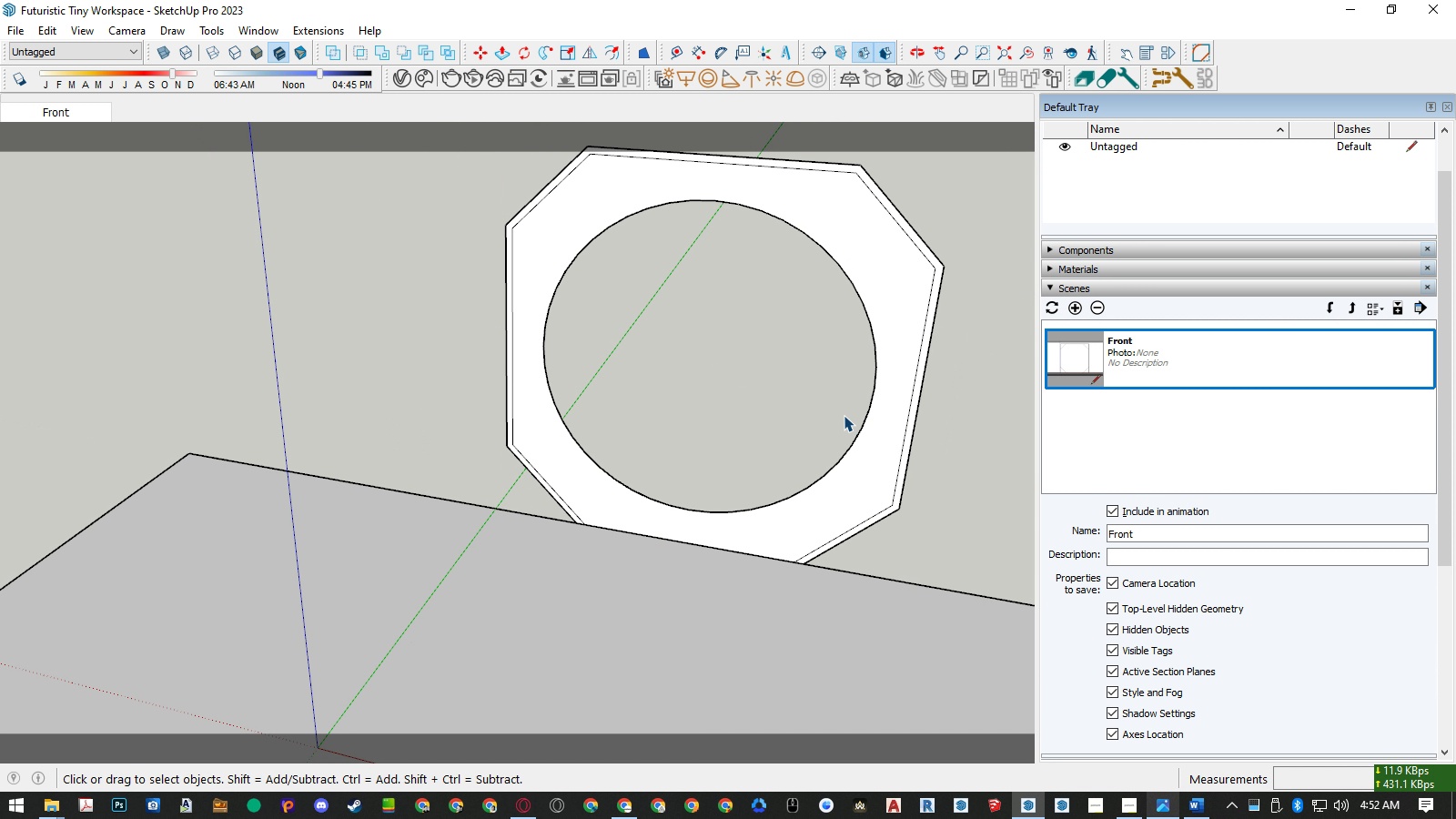 
key(Escape)
 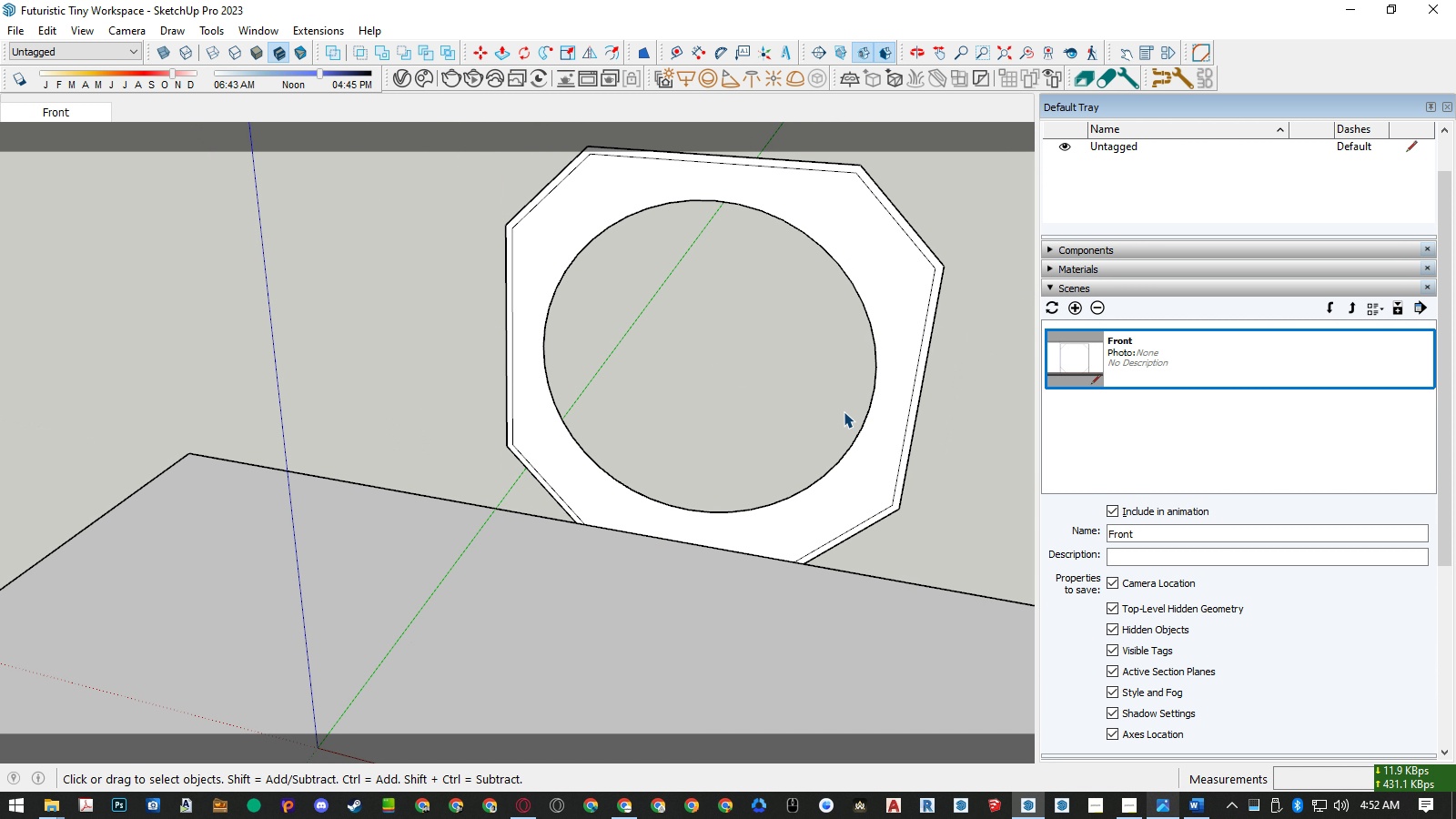 
key(Alt+AltLeft)
 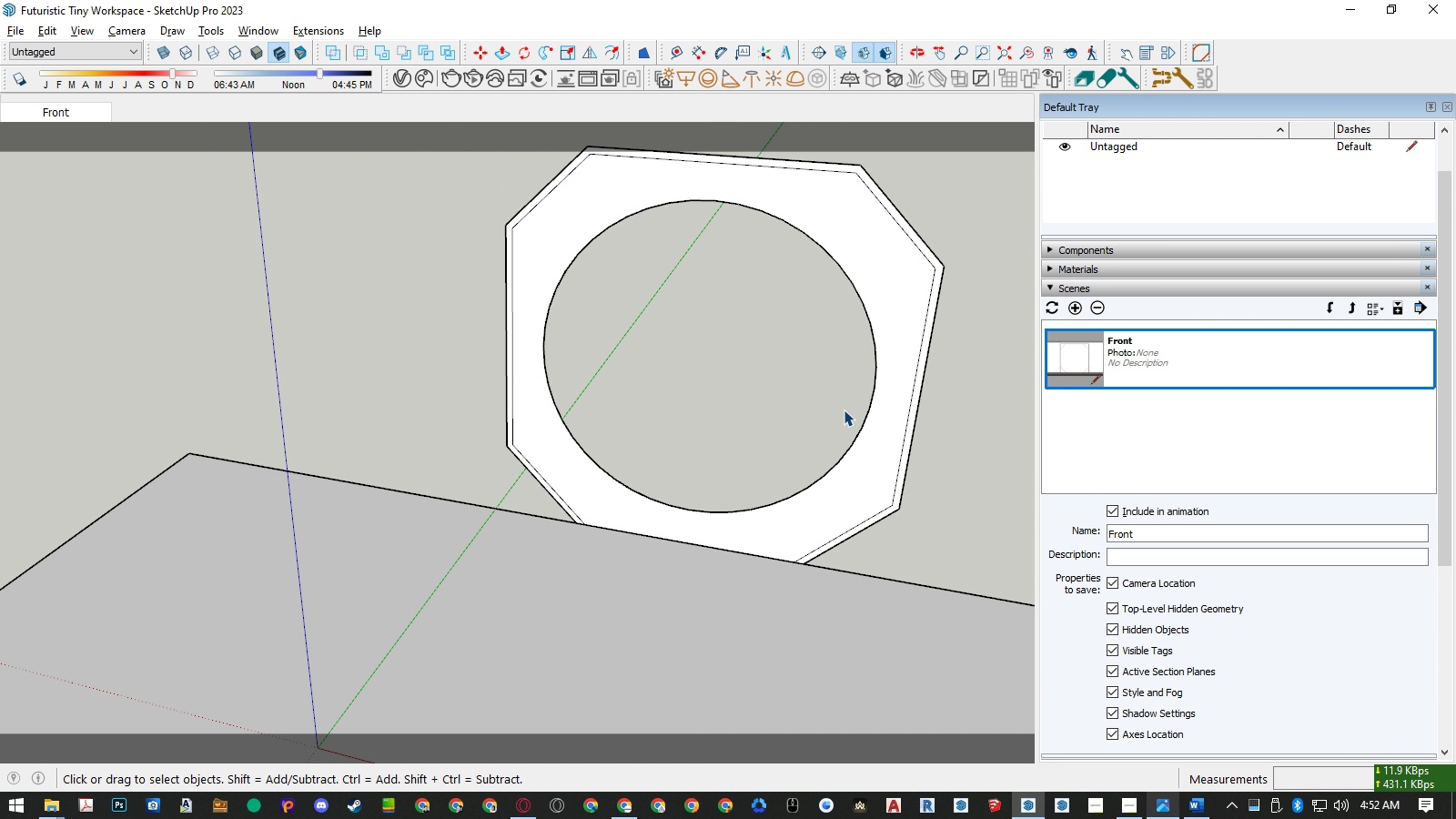 
type(eea)
 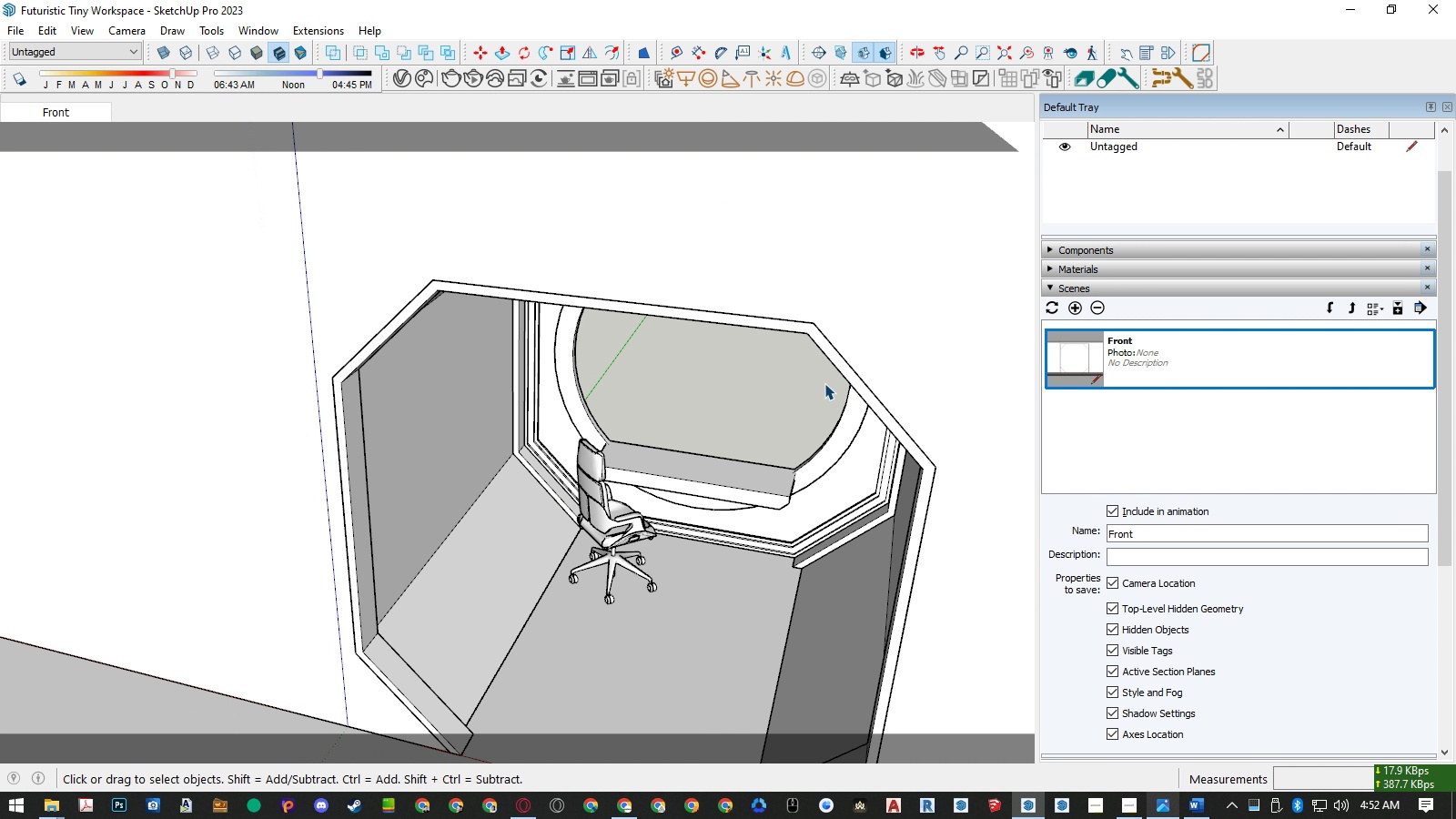 
scroll: coordinate [823, 383], scroll_direction: down, amount: 5.0
 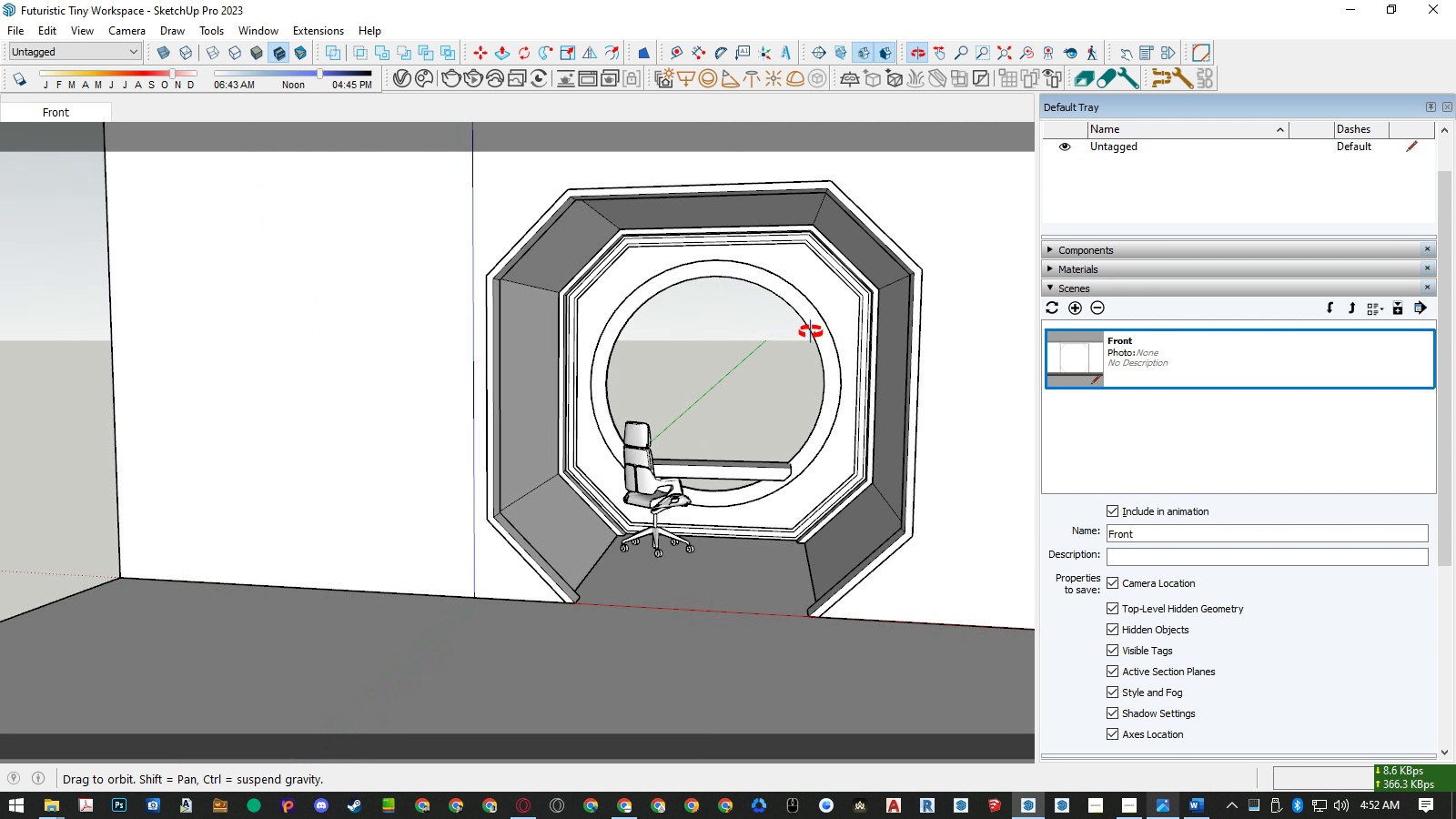 
scroll: coordinate [815, 330], scroll_direction: up, amount: 2.0
 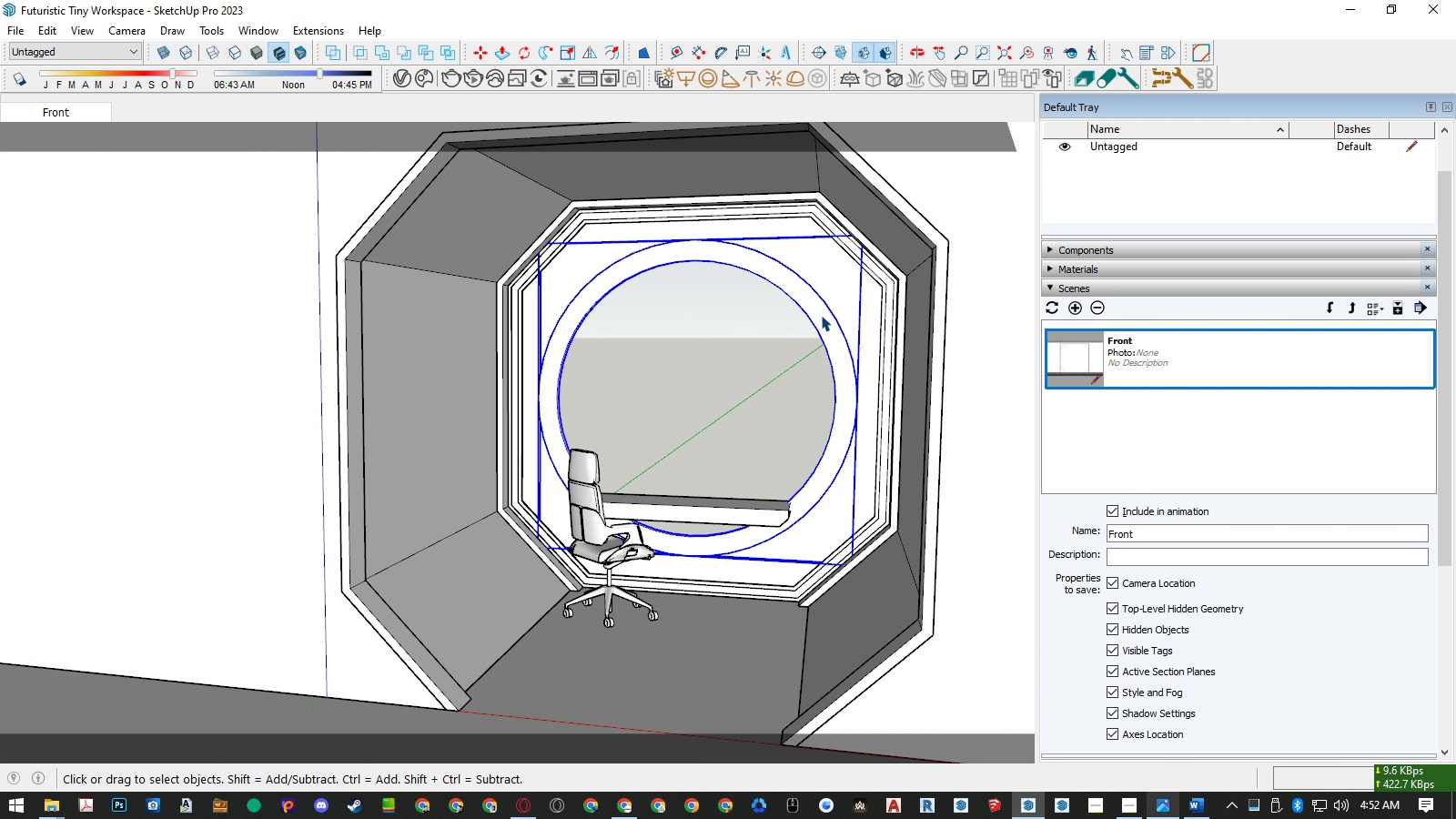 
left_click([821, 315])
 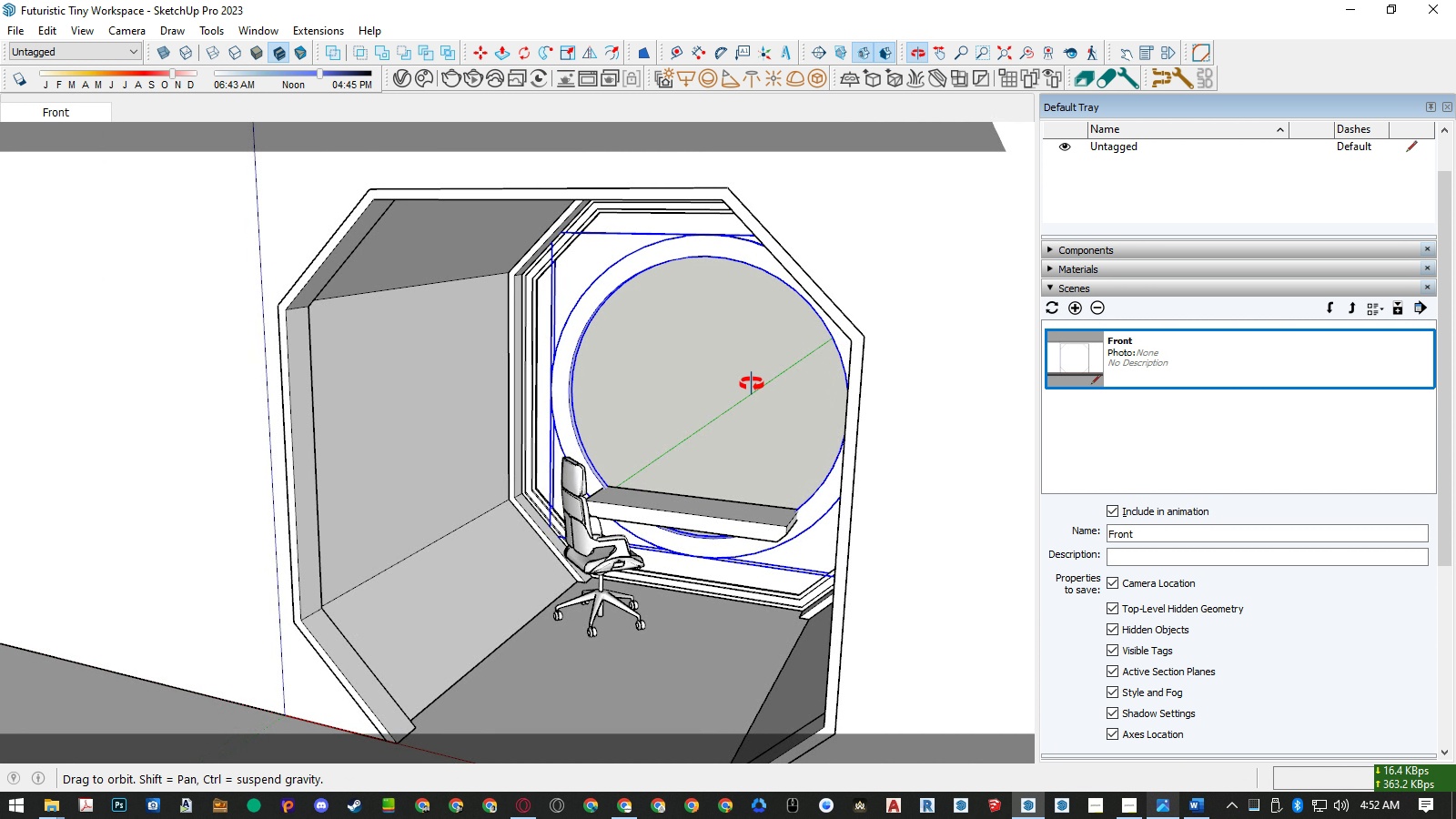 
scroll: coordinate [752, 388], scroll_direction: down, amount: 12.0
 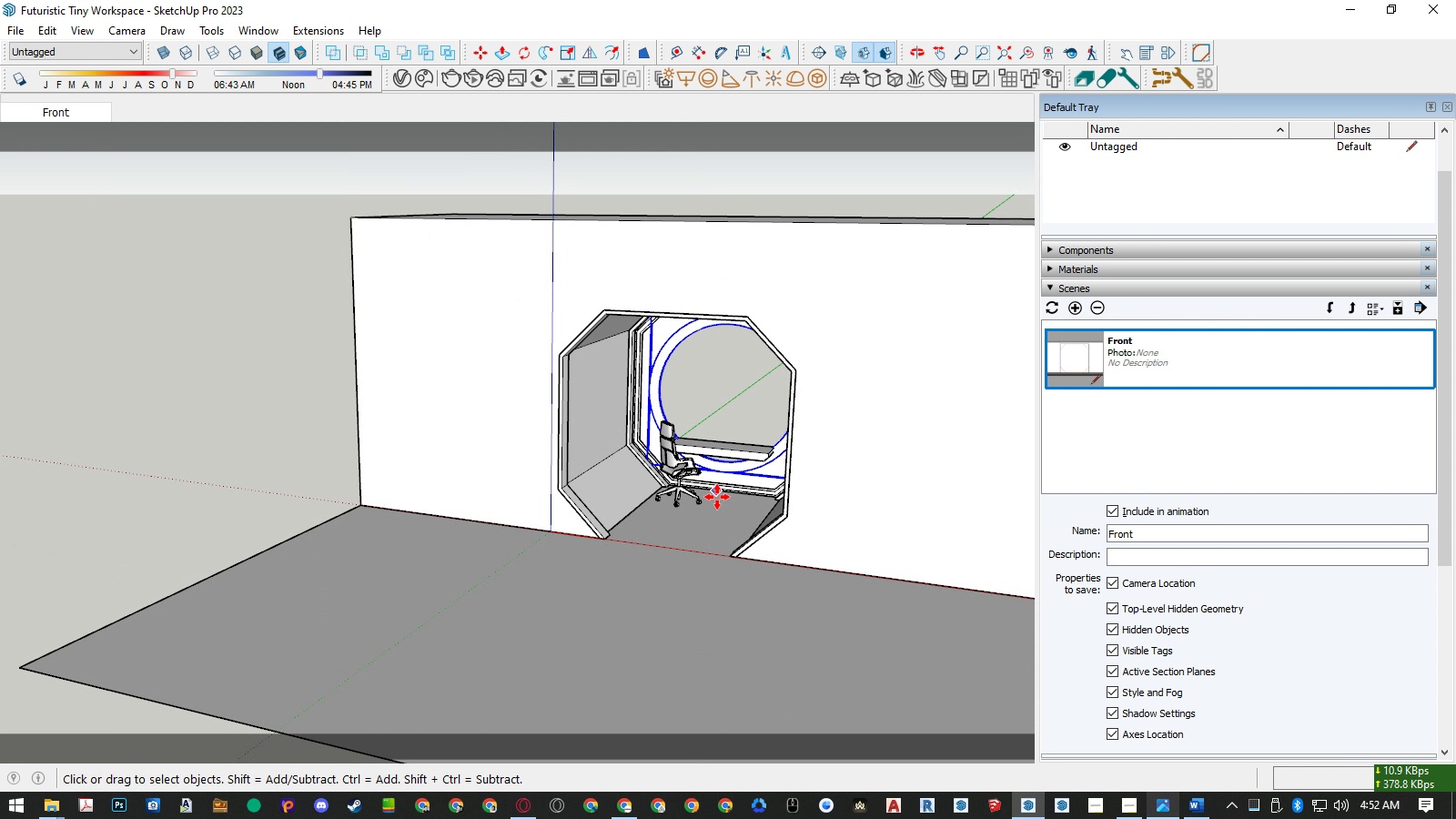 
key(M)
 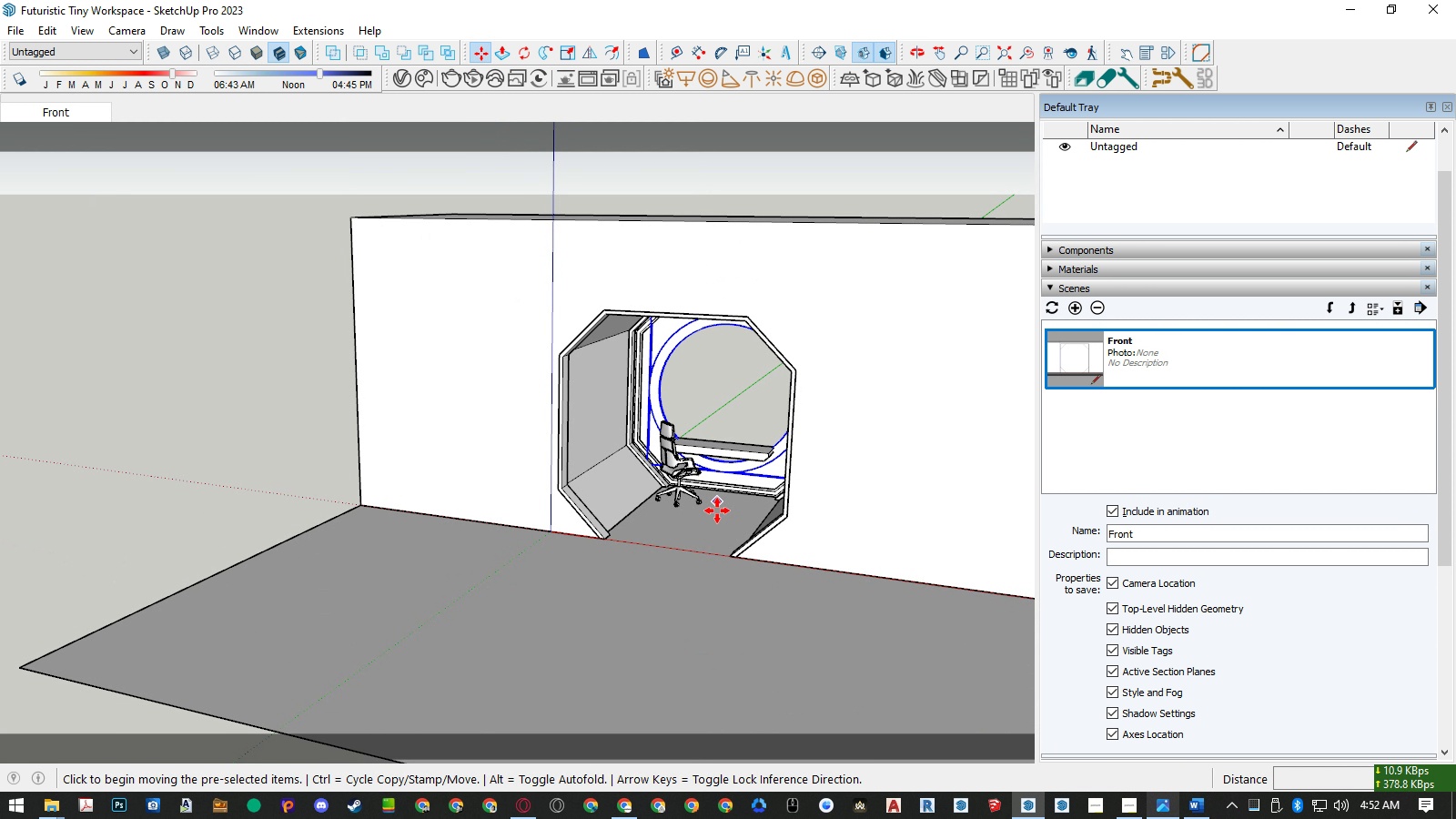 
key(Control+ControlLeft)
 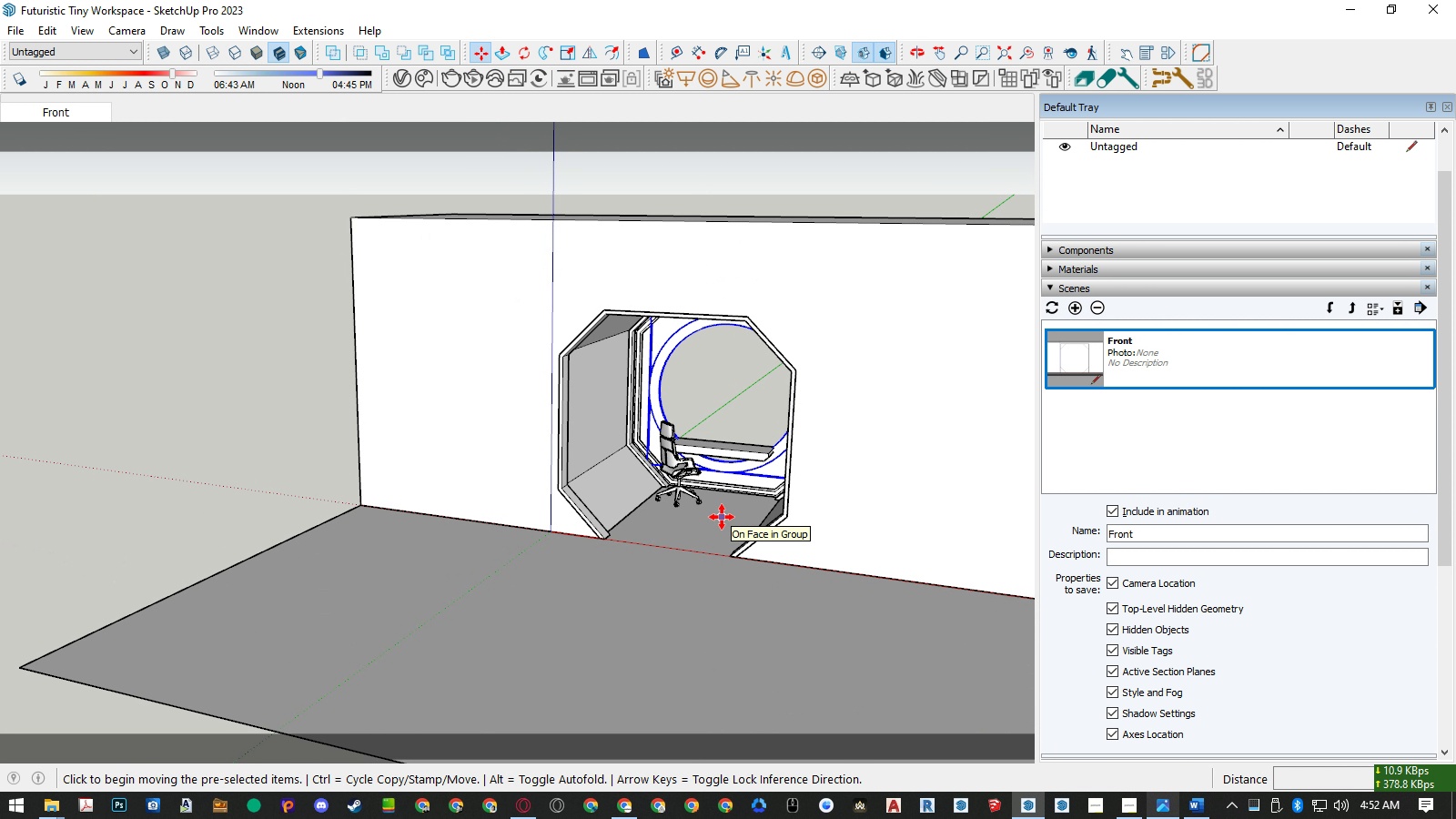 
left_click([722, 517])
 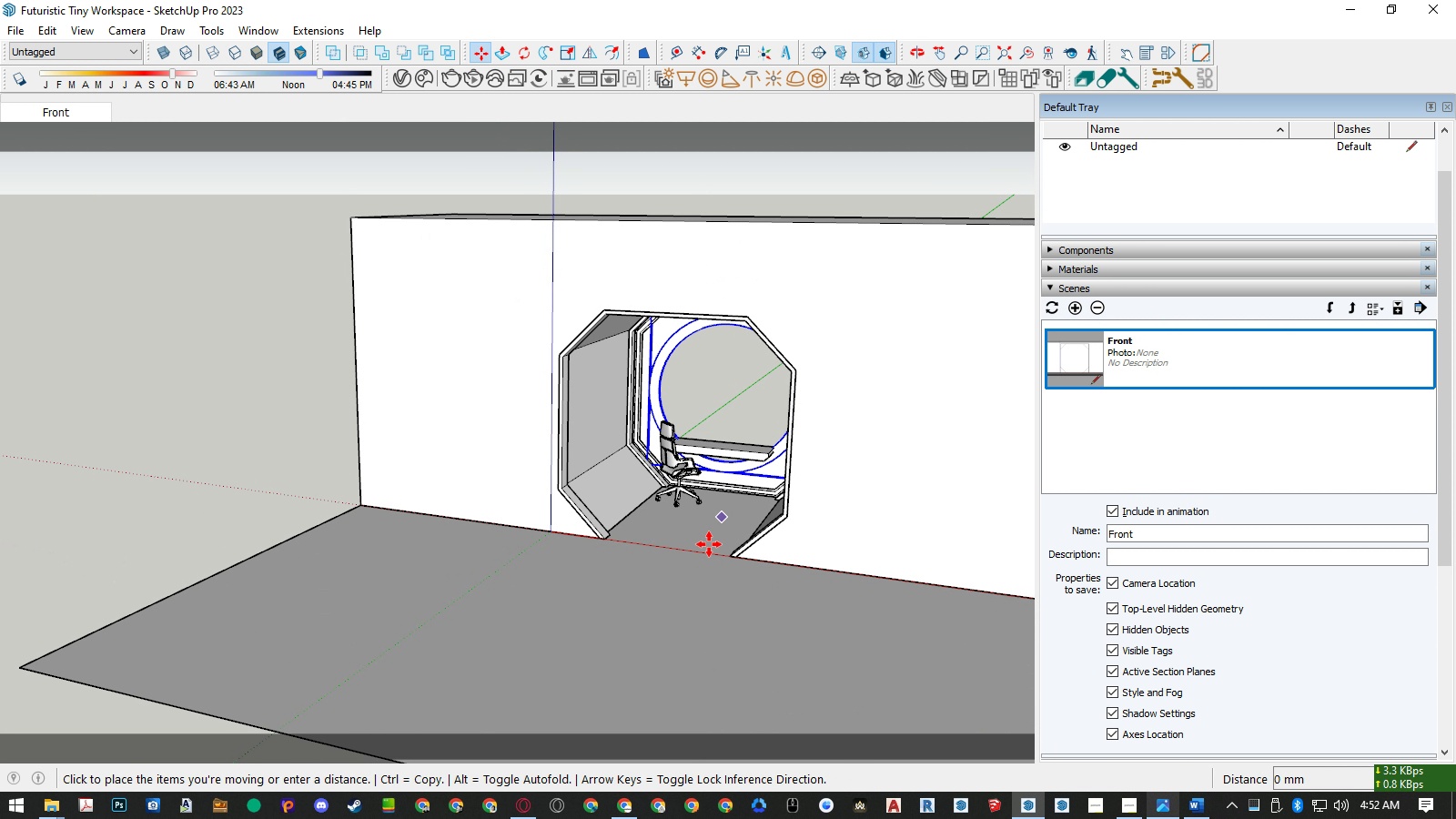 
key(ArrowLeft)
 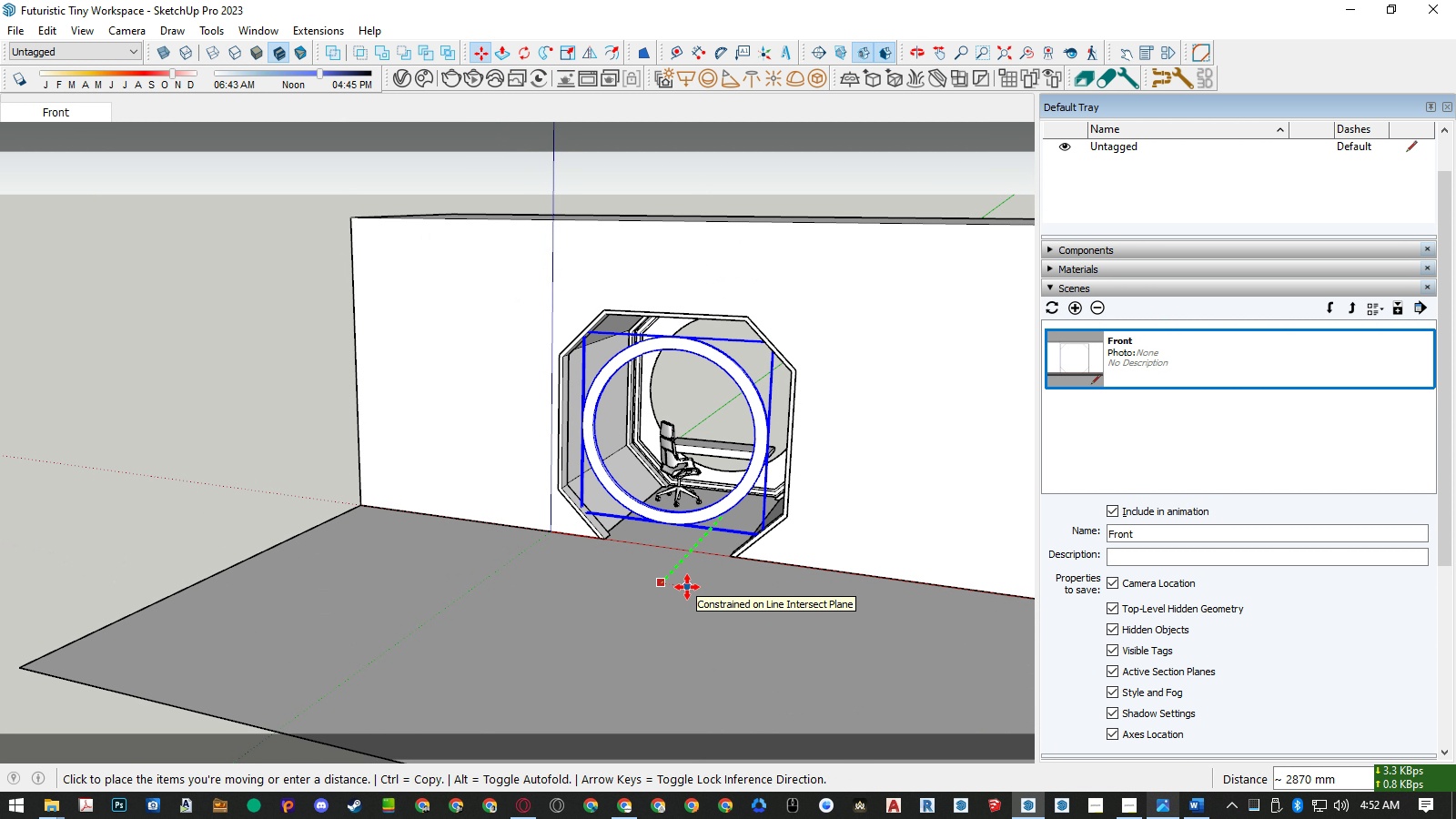 
key(Numpad6)
 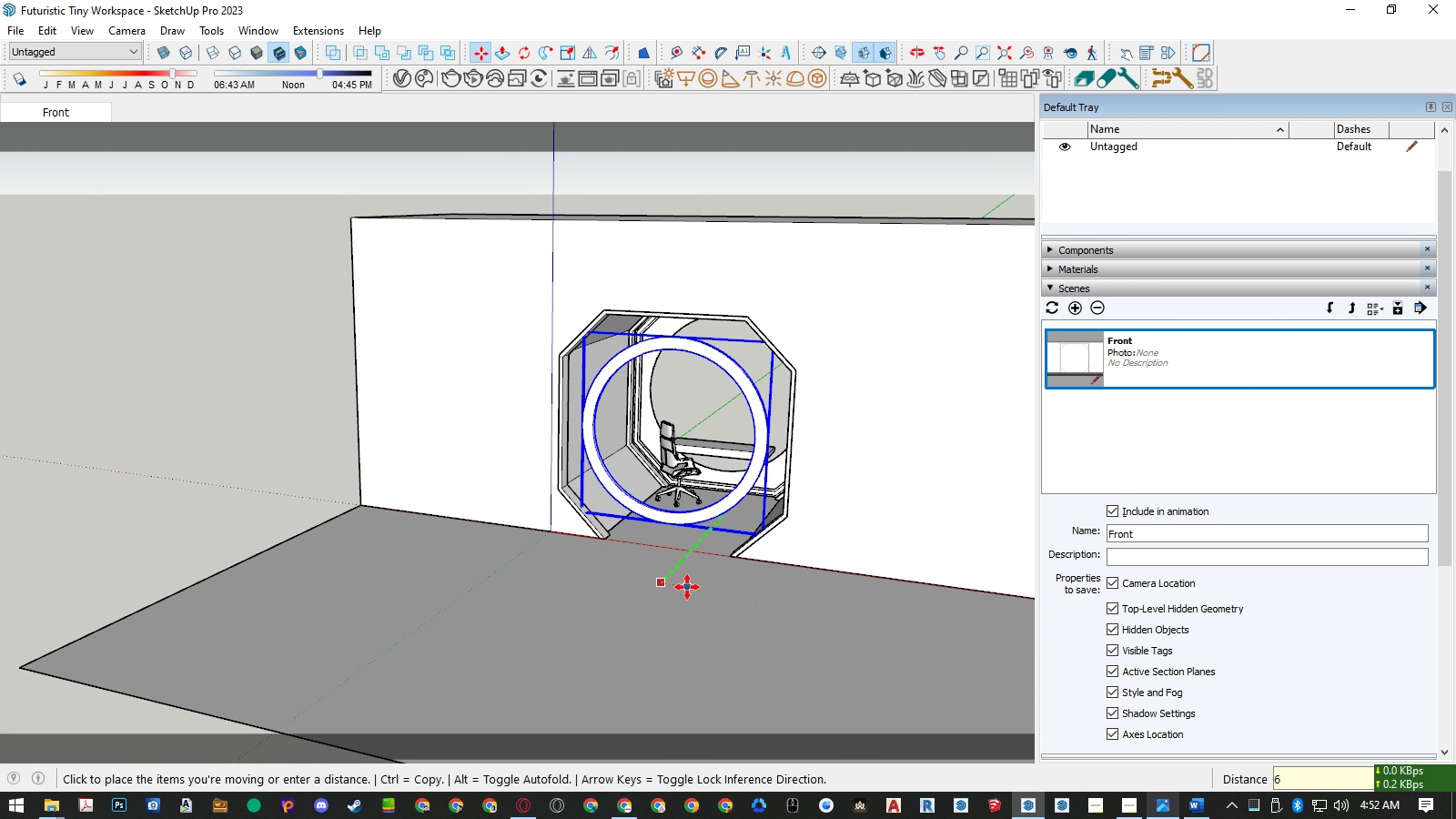 
key(Numpad0)
 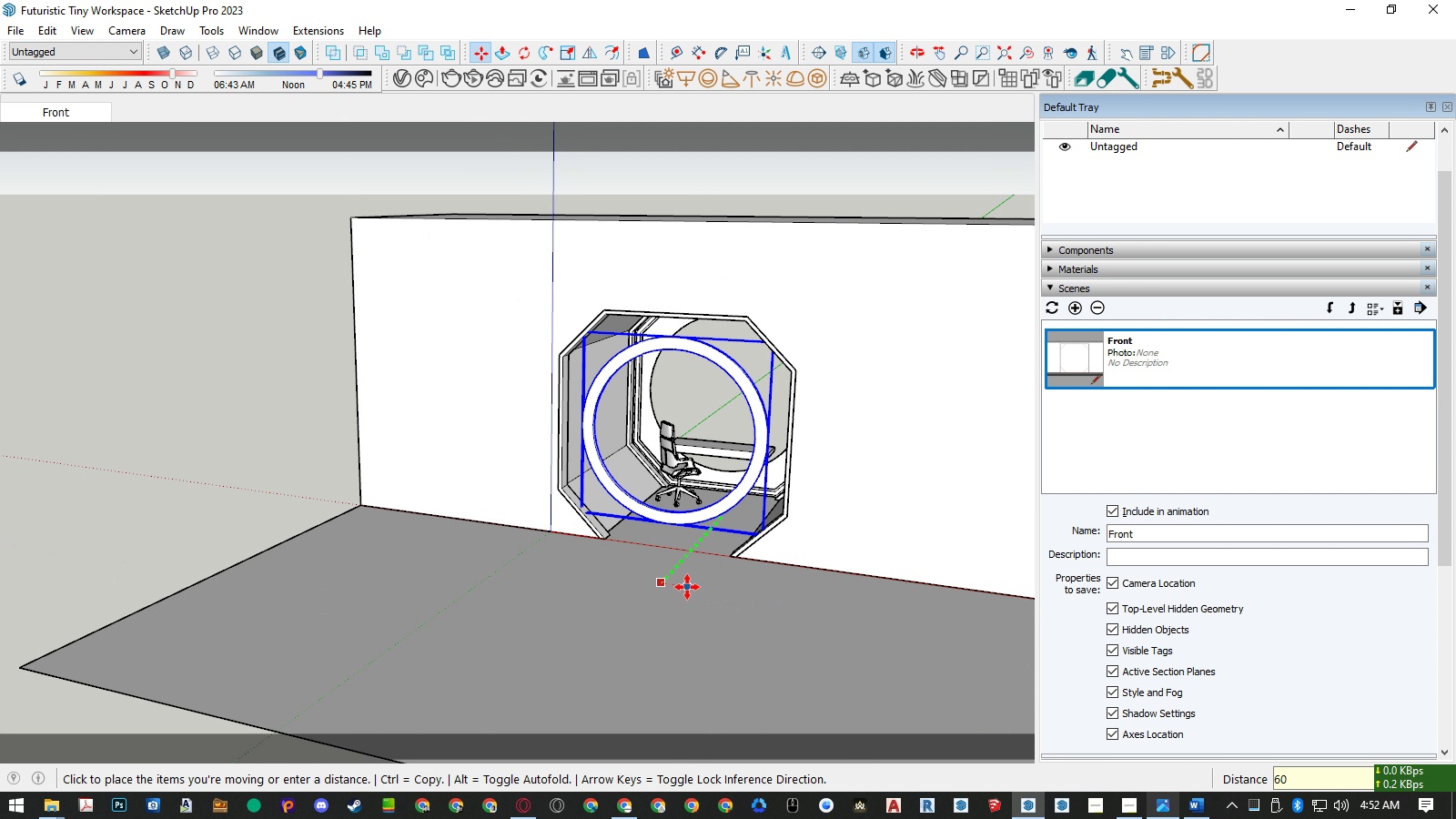 
key(Numpad0)
 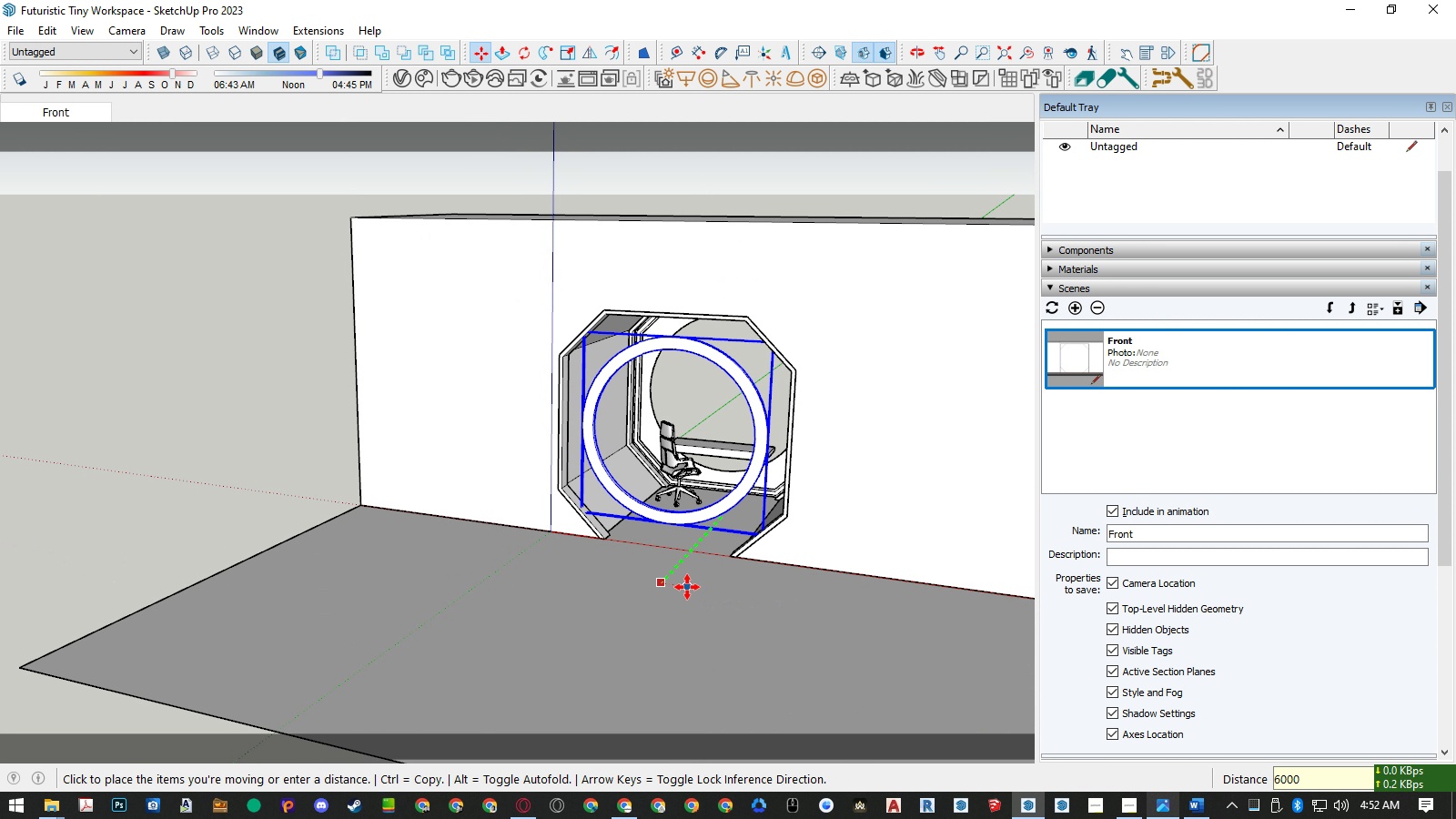 
key(Numpad0)
 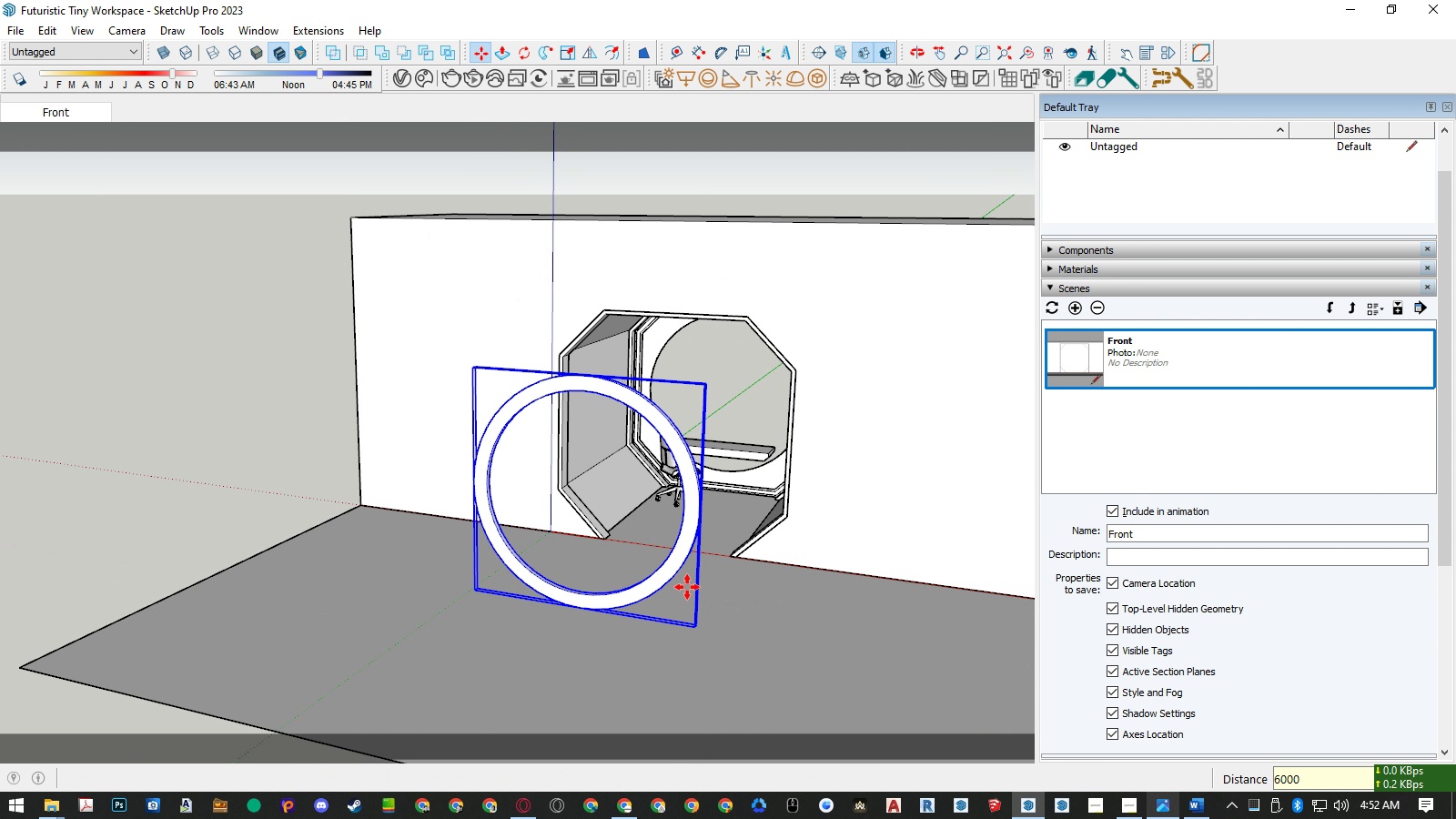 
key(NumpadEnter)
 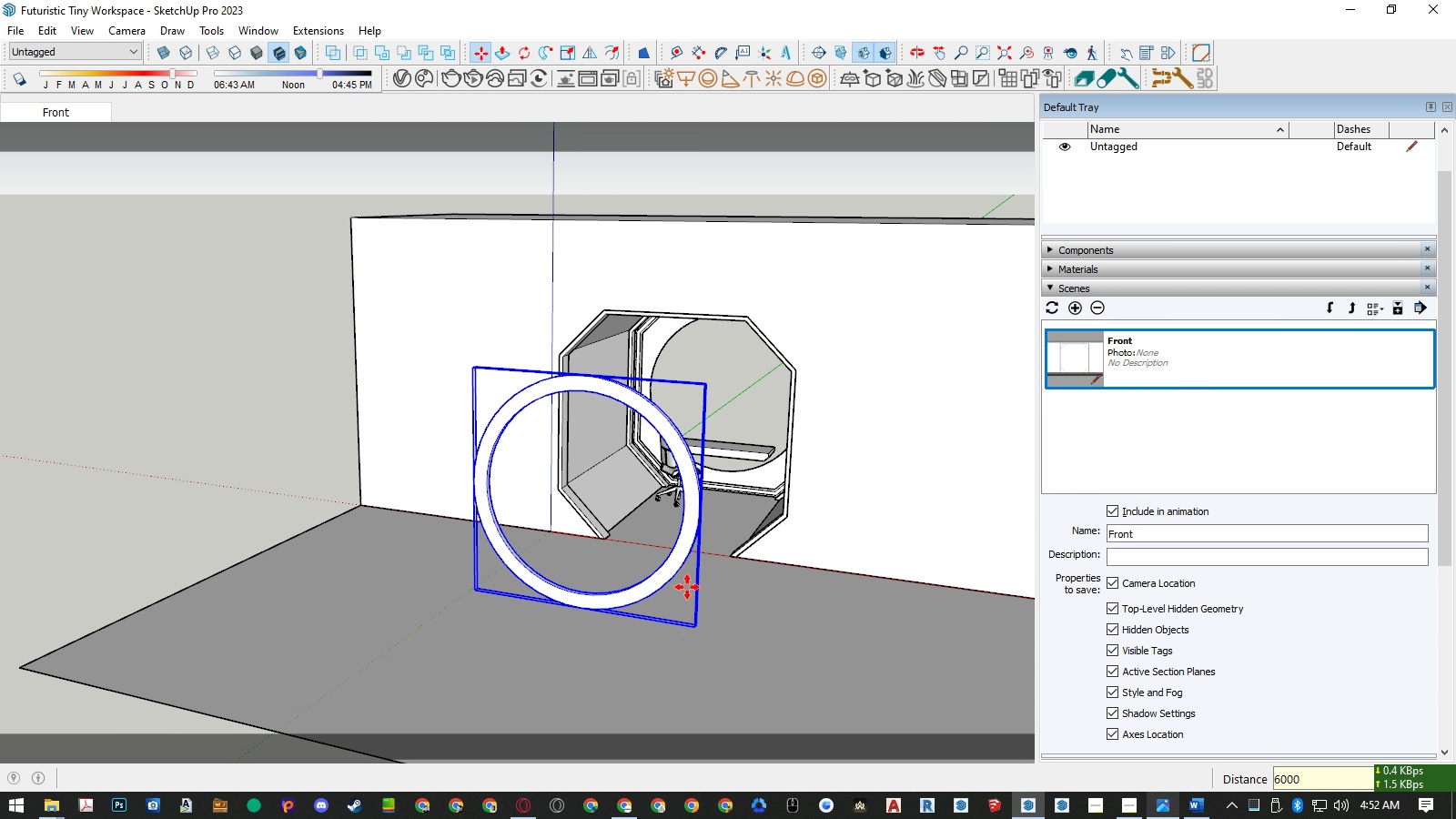 
key(Space)
 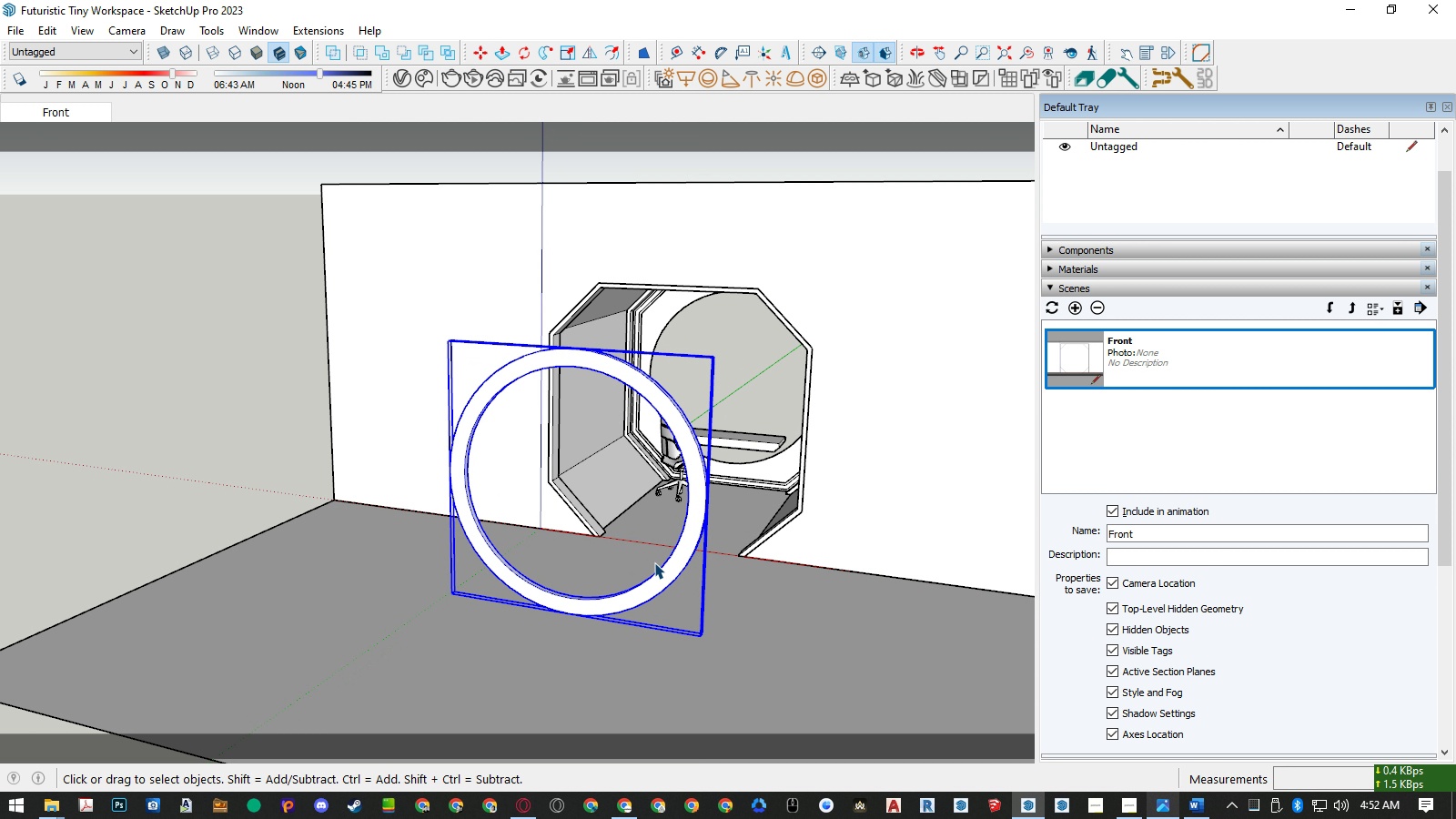 
scroll: coordinate [653, 562], scroll_direction: up, amount: 5.0
 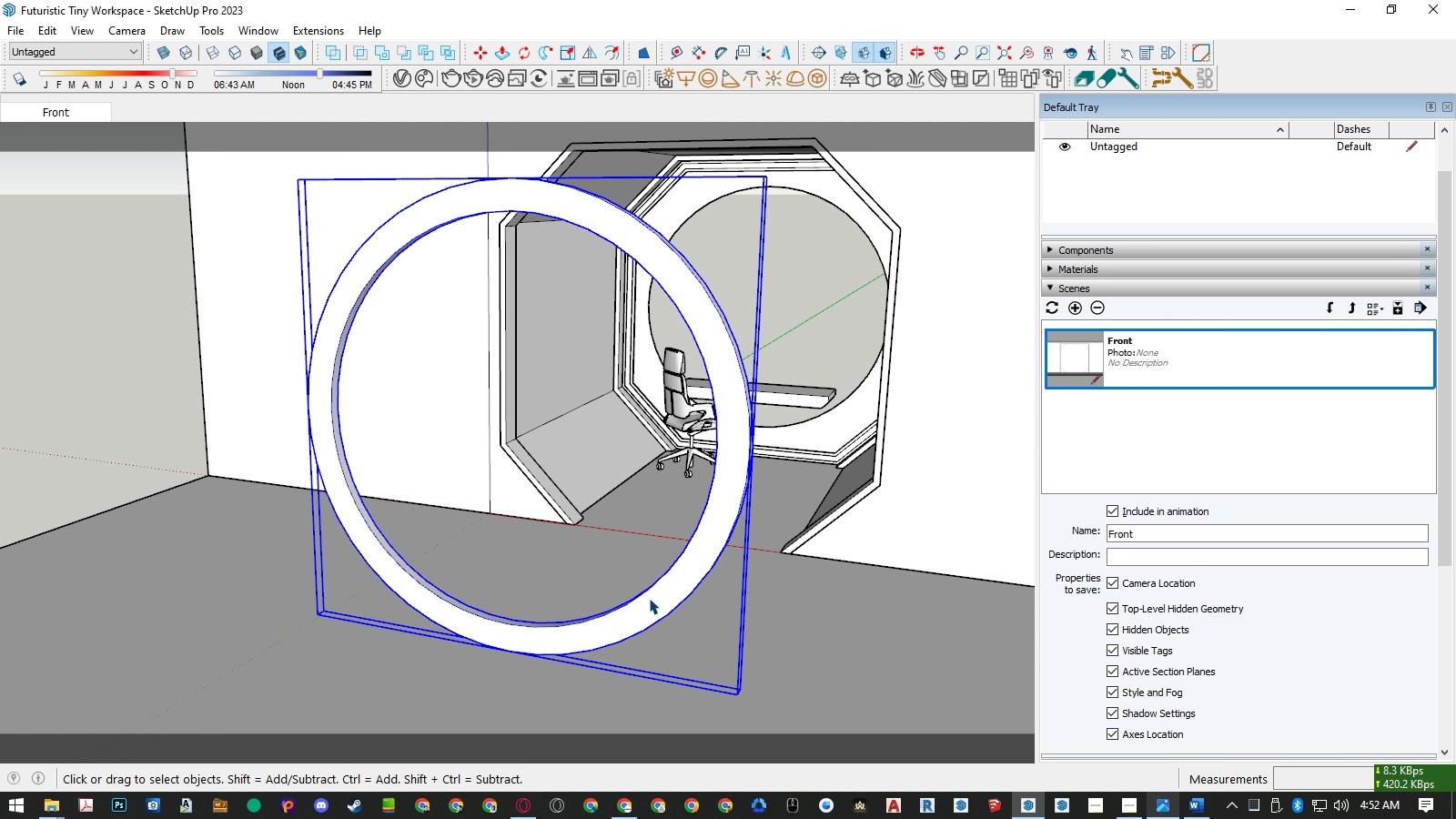 
double_click([649, 598])
 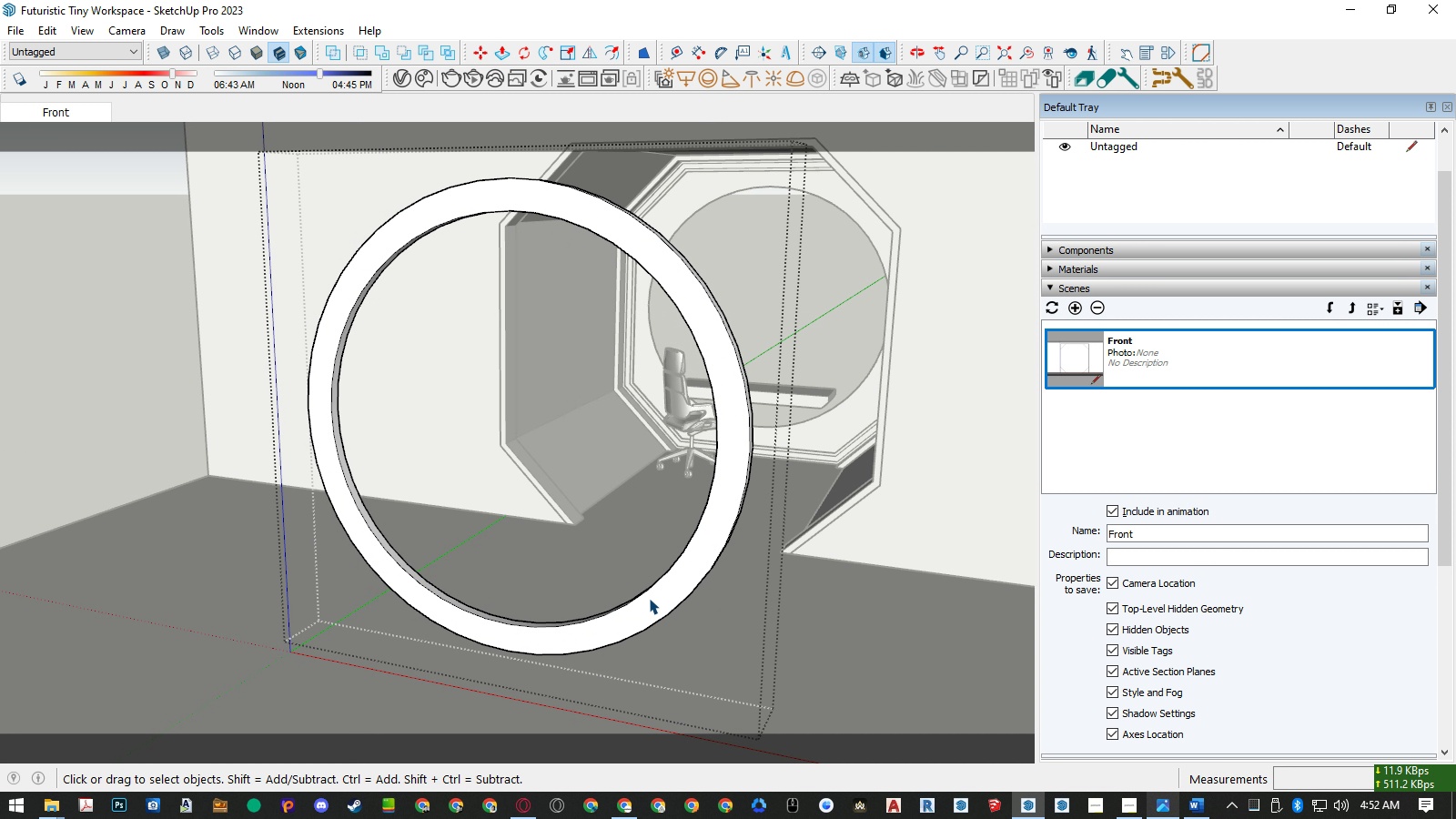 
key(Control+A)
 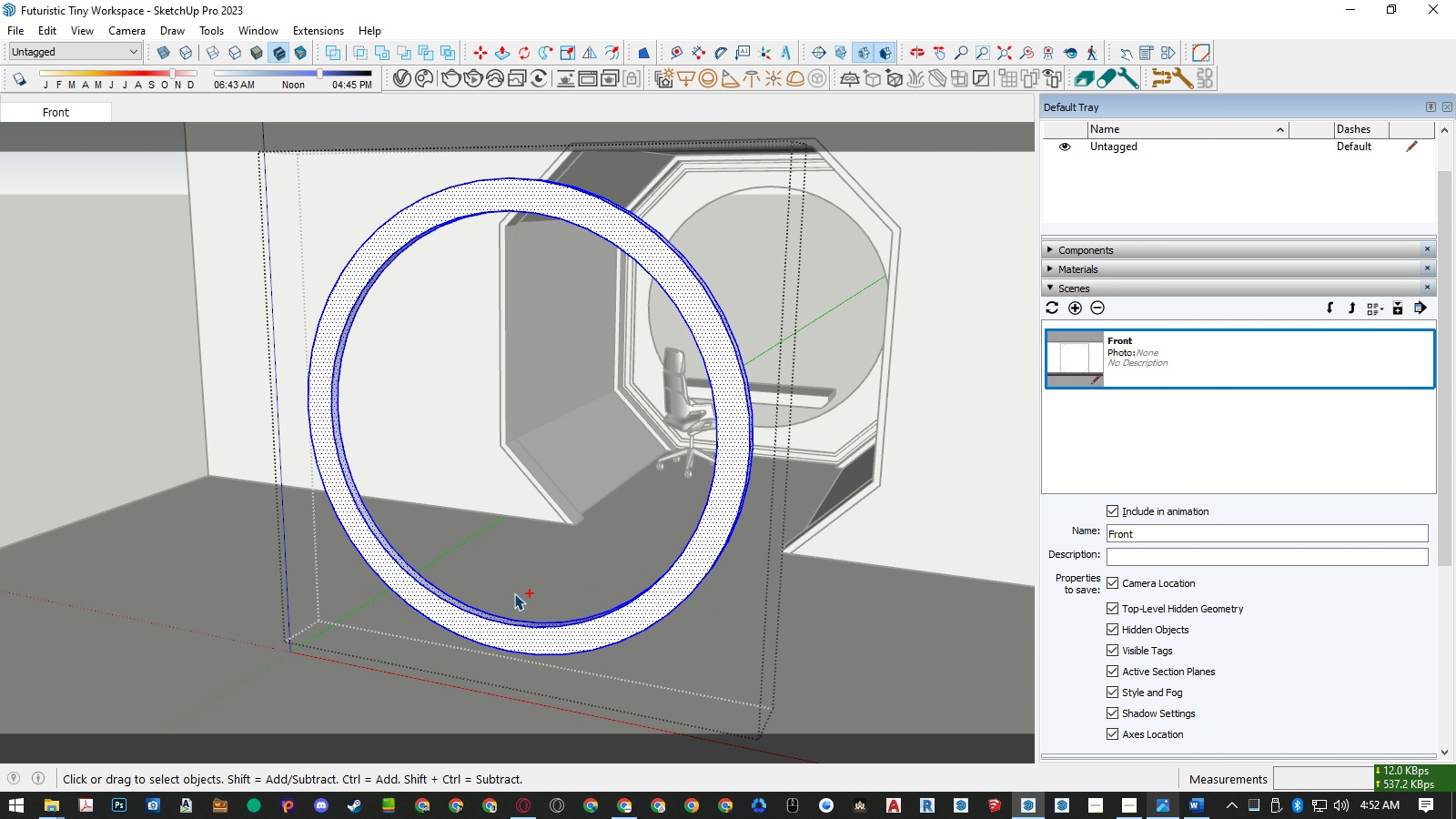 
scroll: coordinate [487, 599], scroll_direction: up, amount: 5.0
 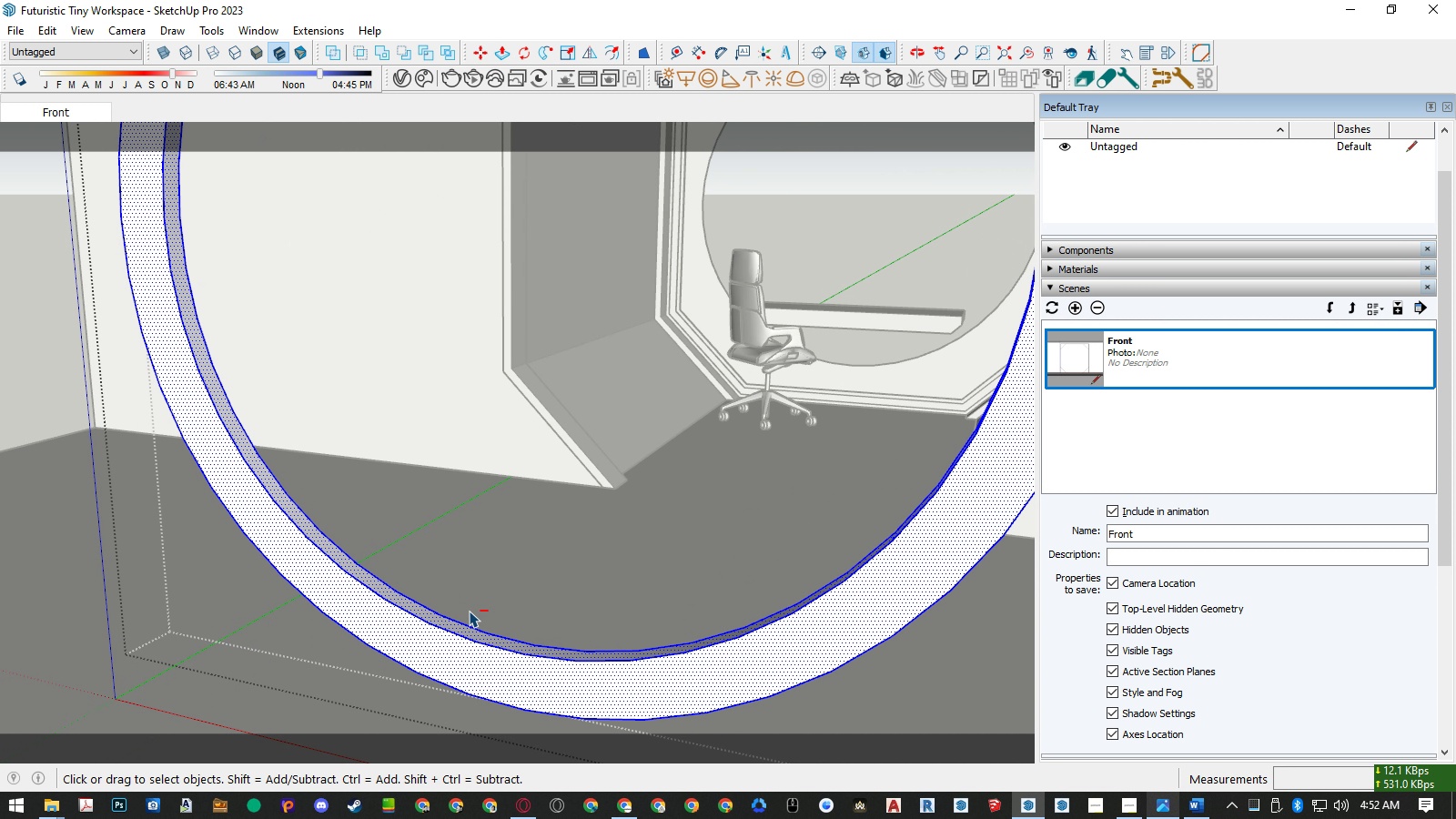 
hold_key(key=ShiftLeft, duration=1.84)
hold_key(key=ControlLeft, duration=1.5)
left_click([457, 622])
 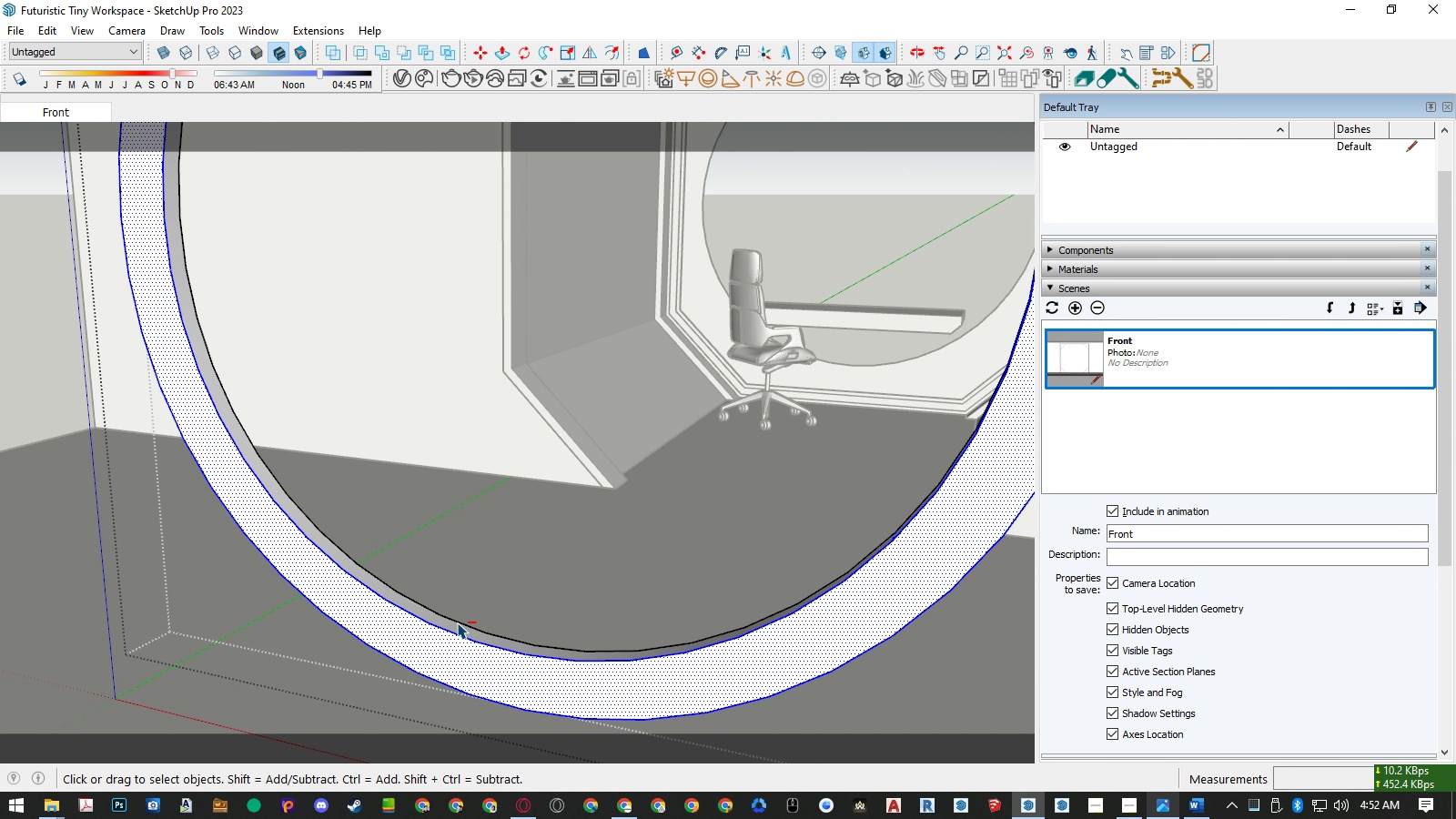 
double_click([457, 622])
 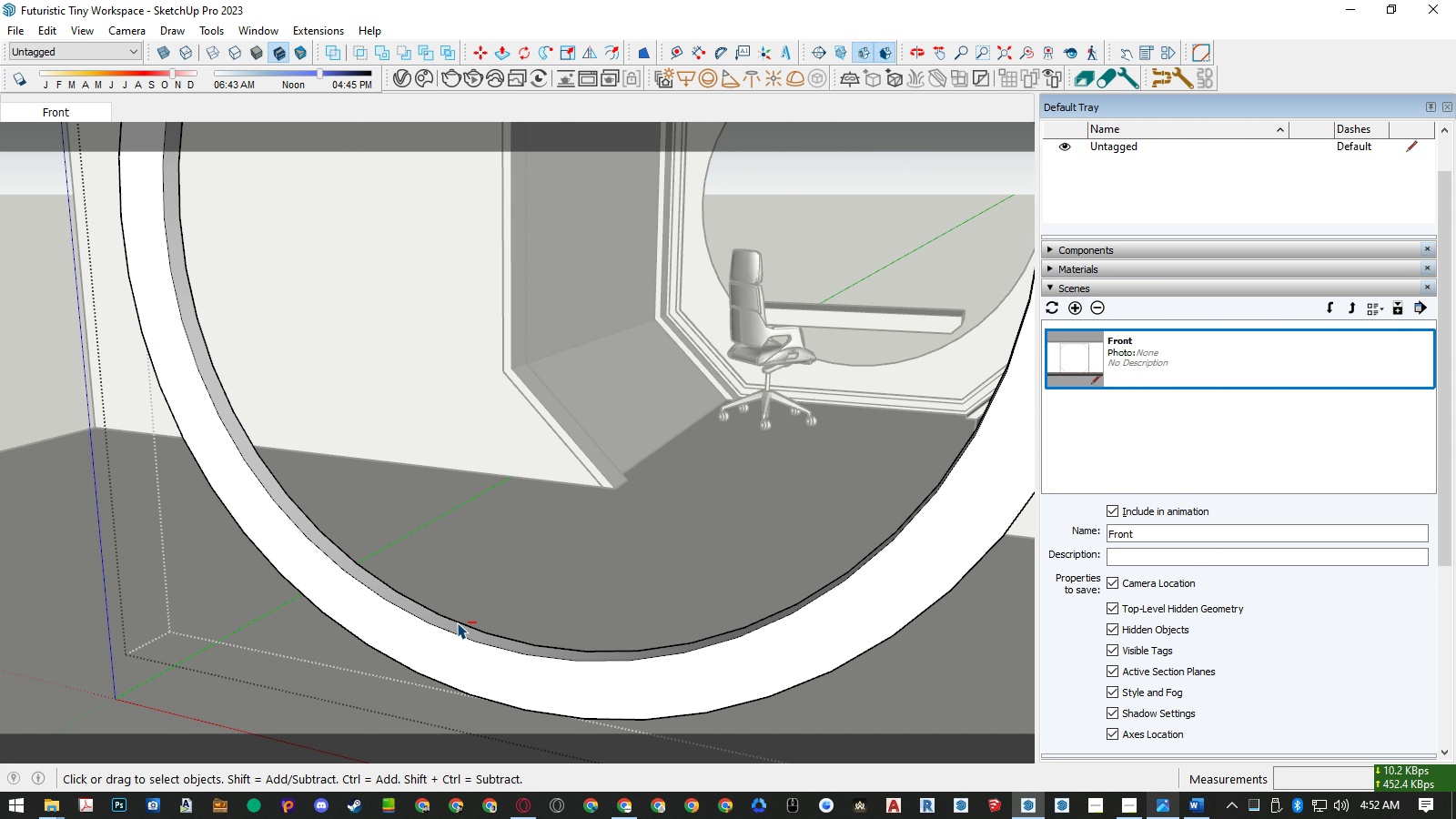 
triple_click([457, 622])
 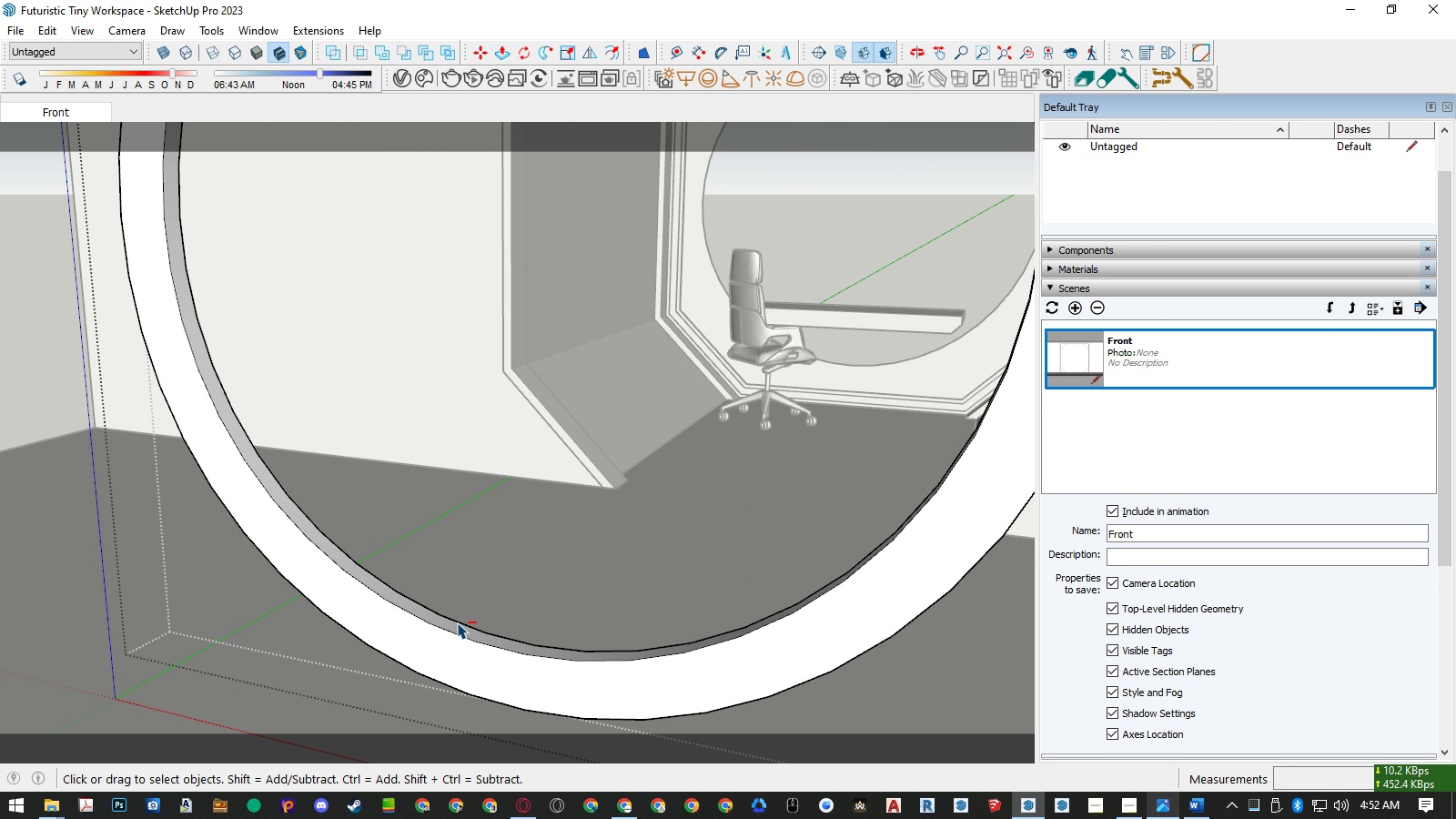 
hold_key(key=ControlLeft, duration=0.33)
 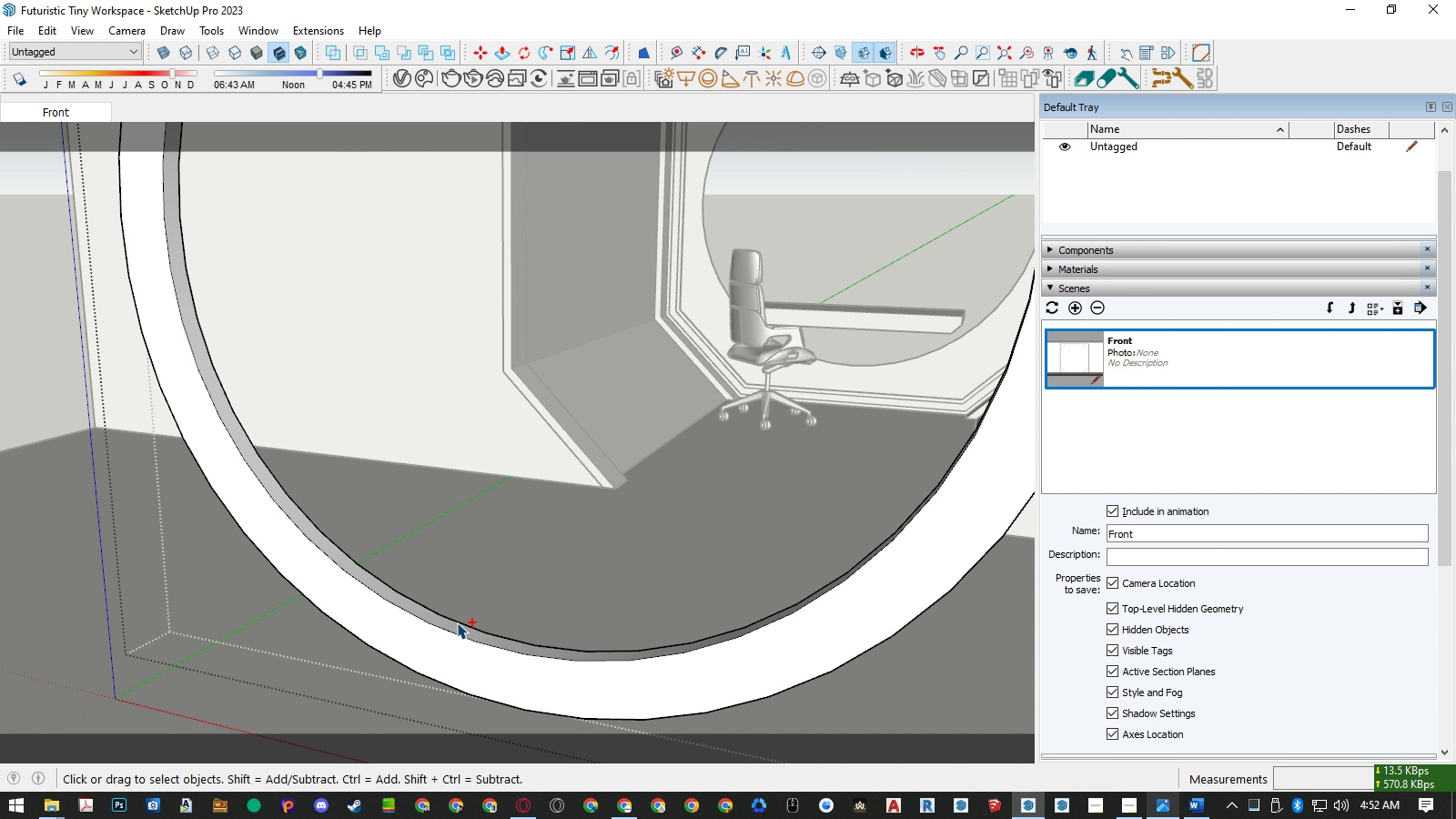 
key(Control+A)
 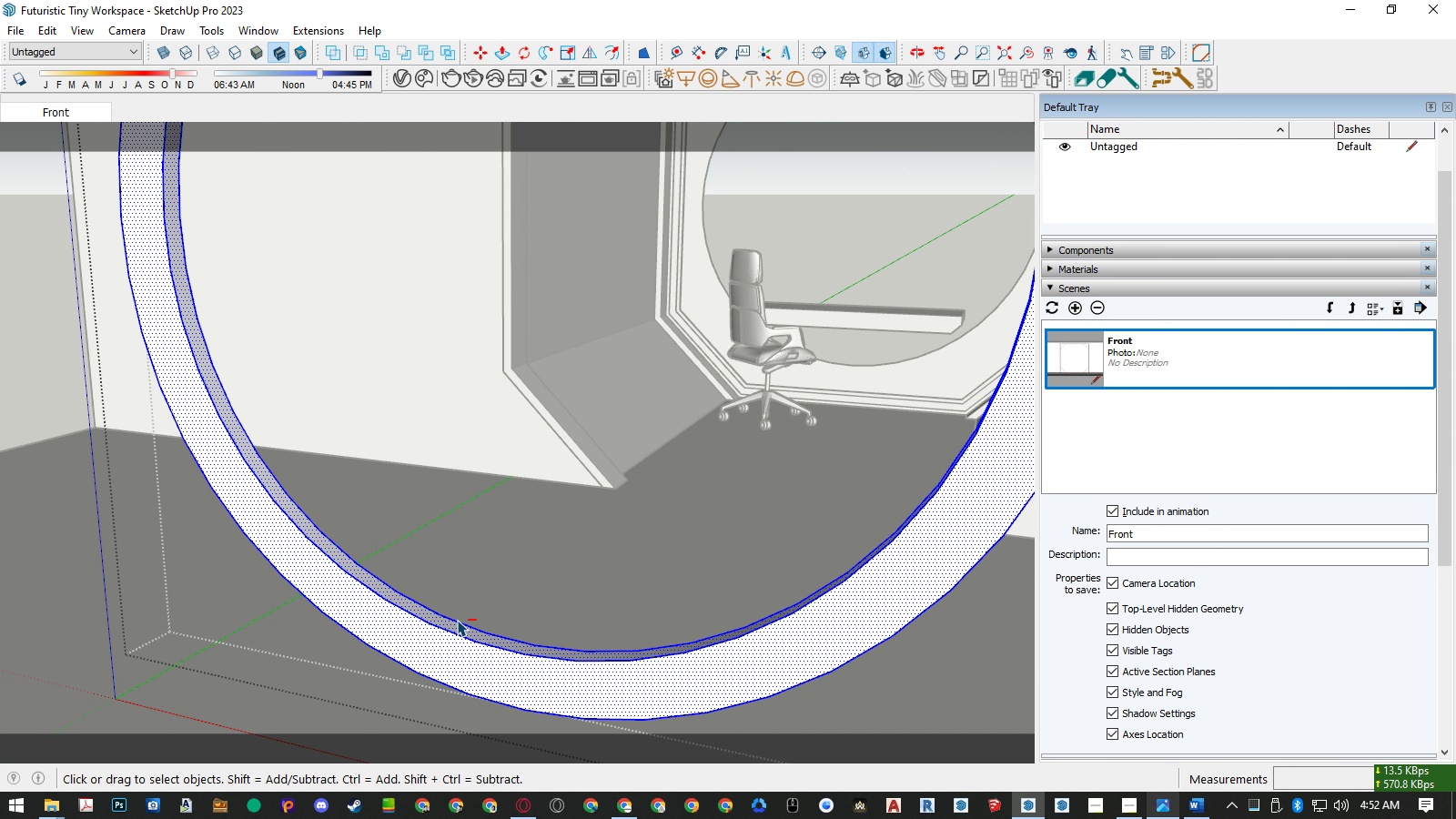 
hold_key(key=ShiftLeft, duration=0.56)
left_click([457, 620])
 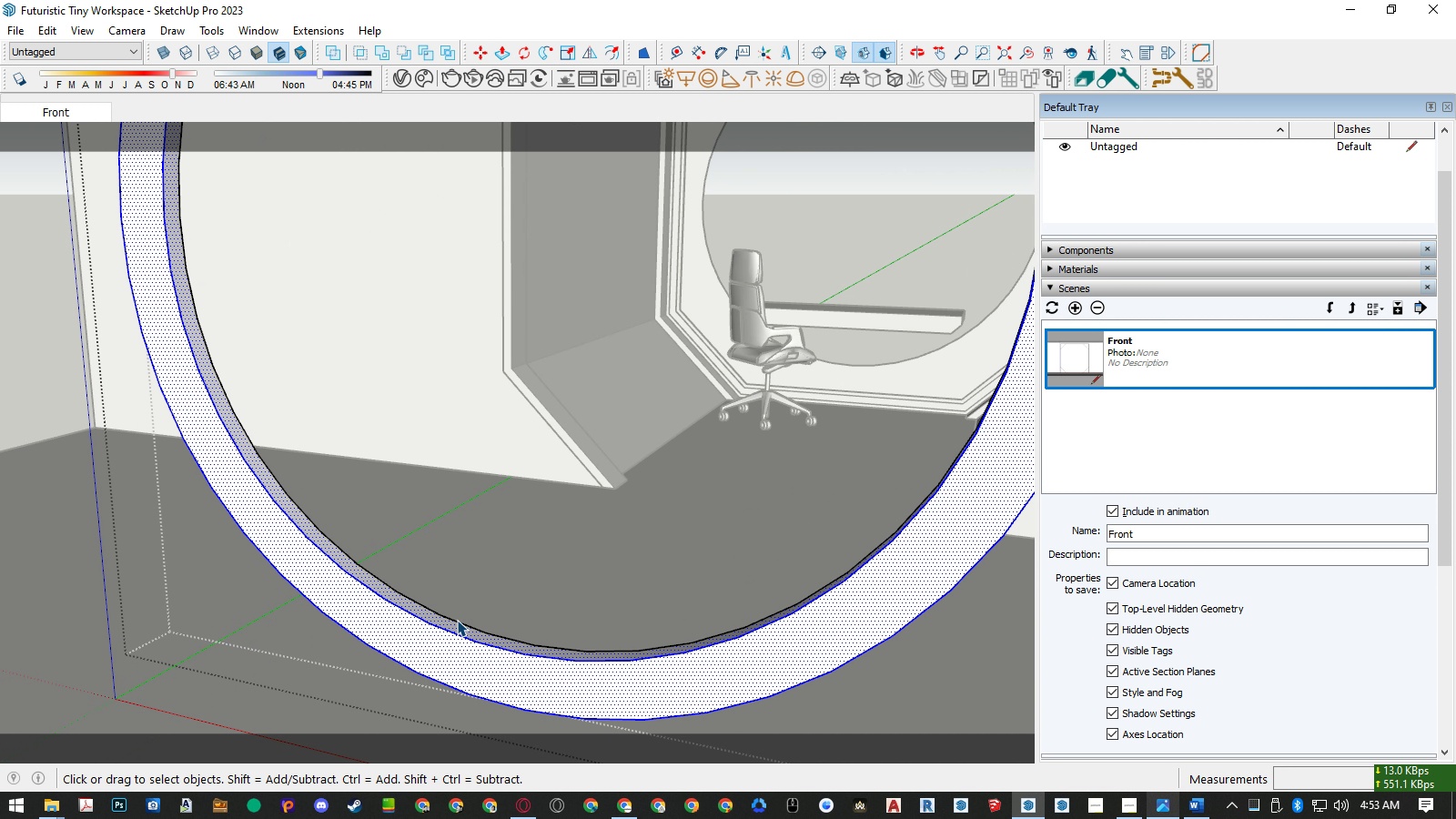 
key(Delete)
 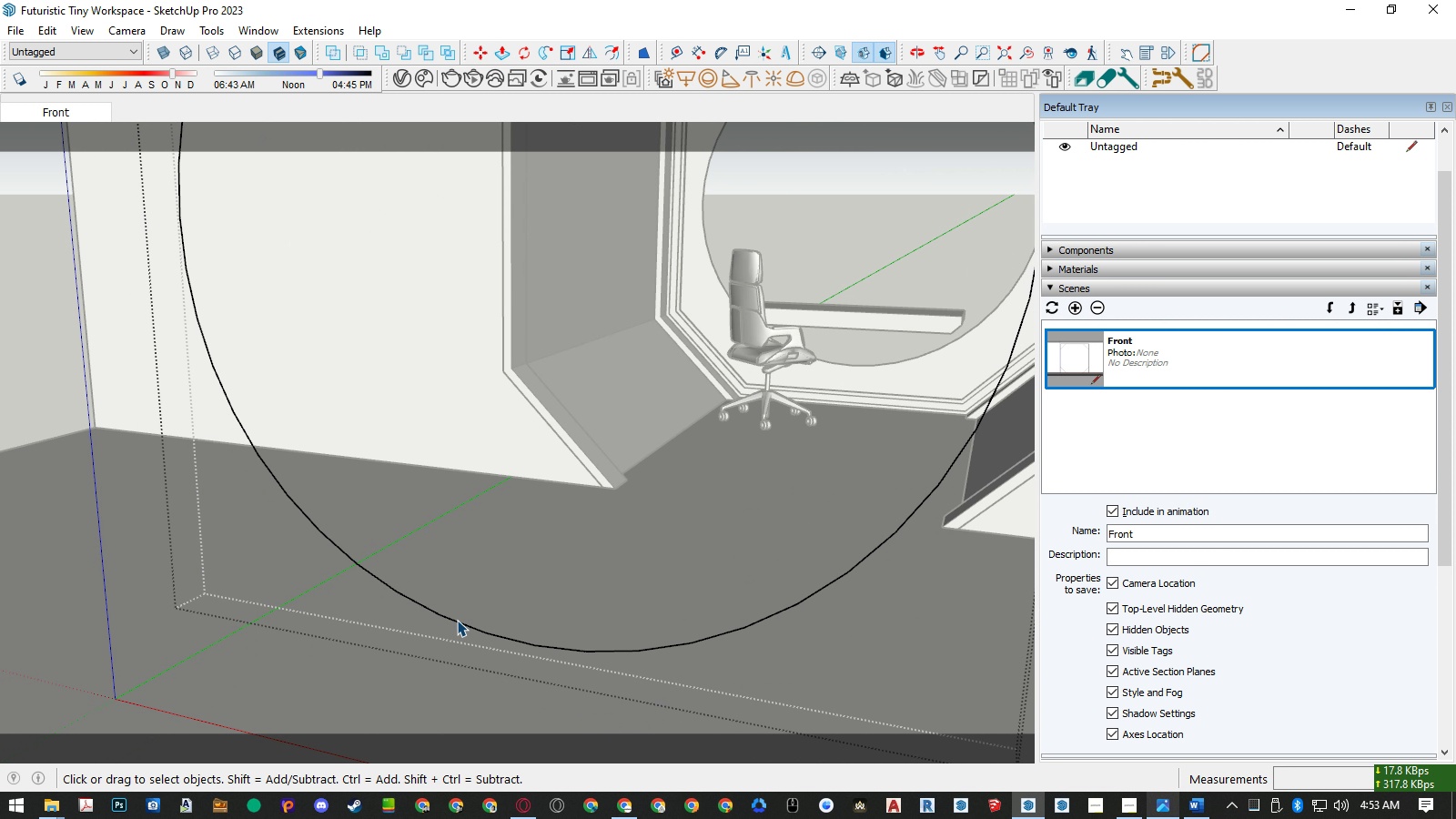 
left_click([457, 620])
 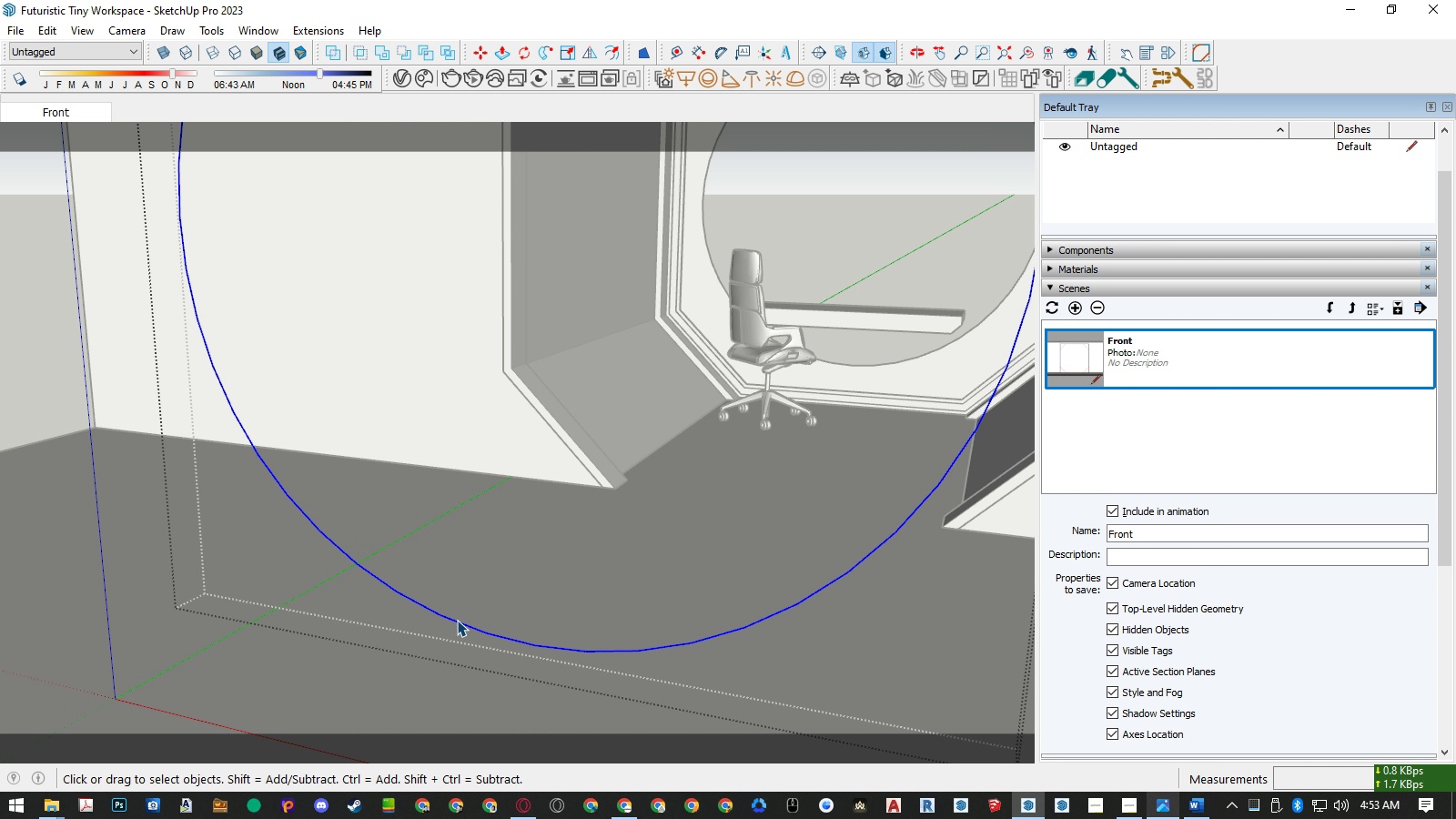 
scroll: coordinate [457, 620], scroll_direction: down, amount: 8.0
 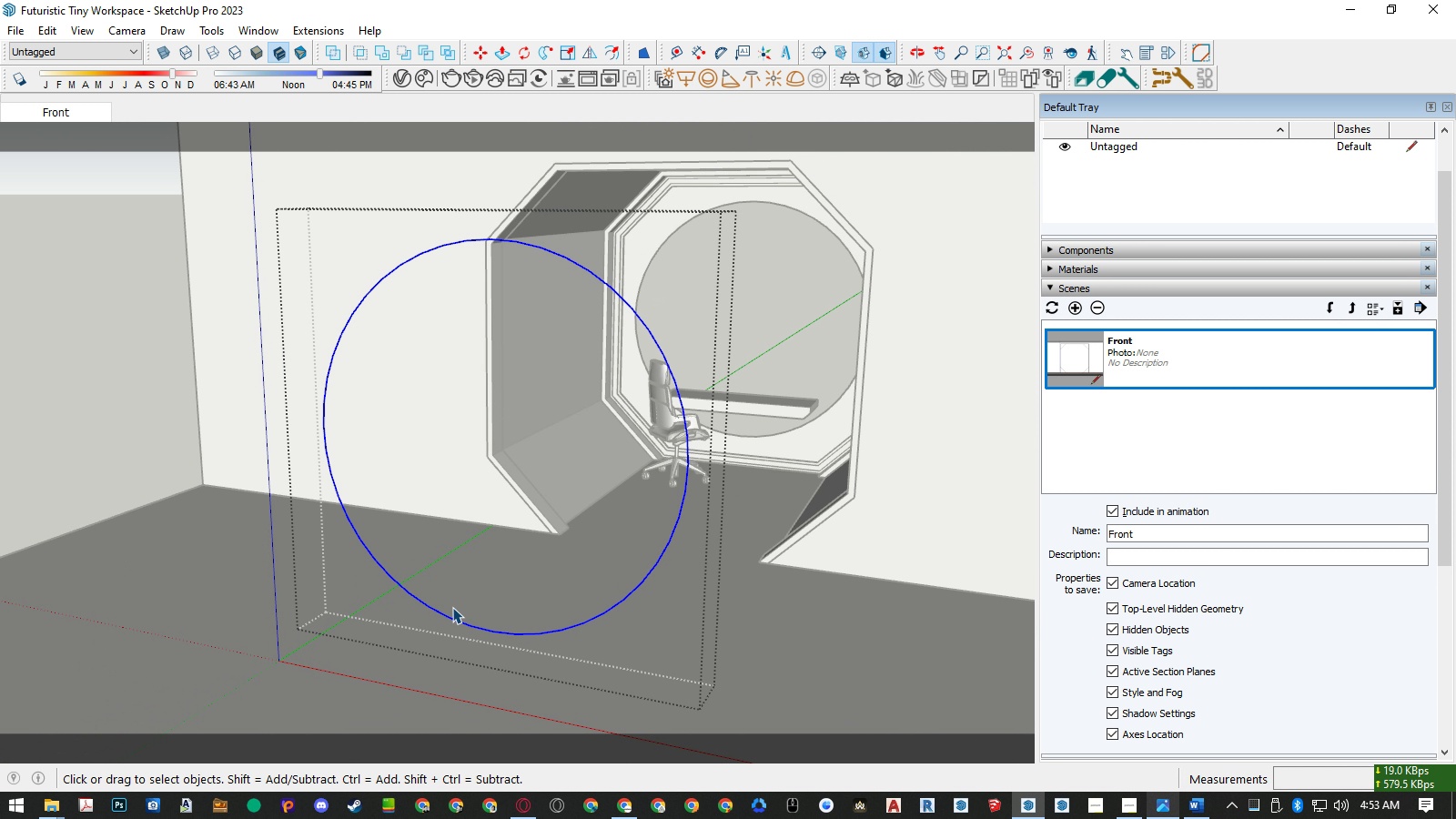 
key(L)
 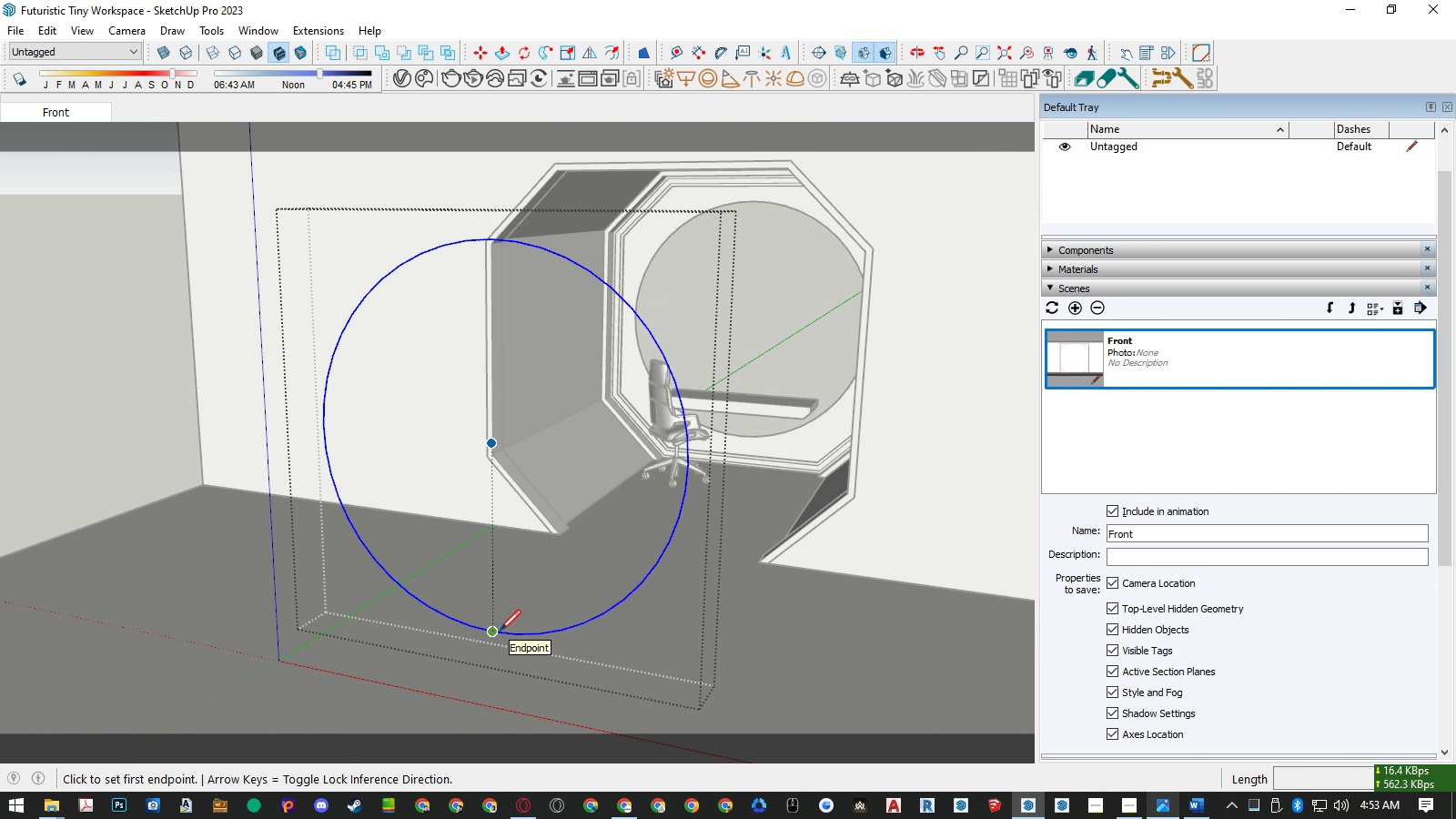 
left_click([500, 631])
 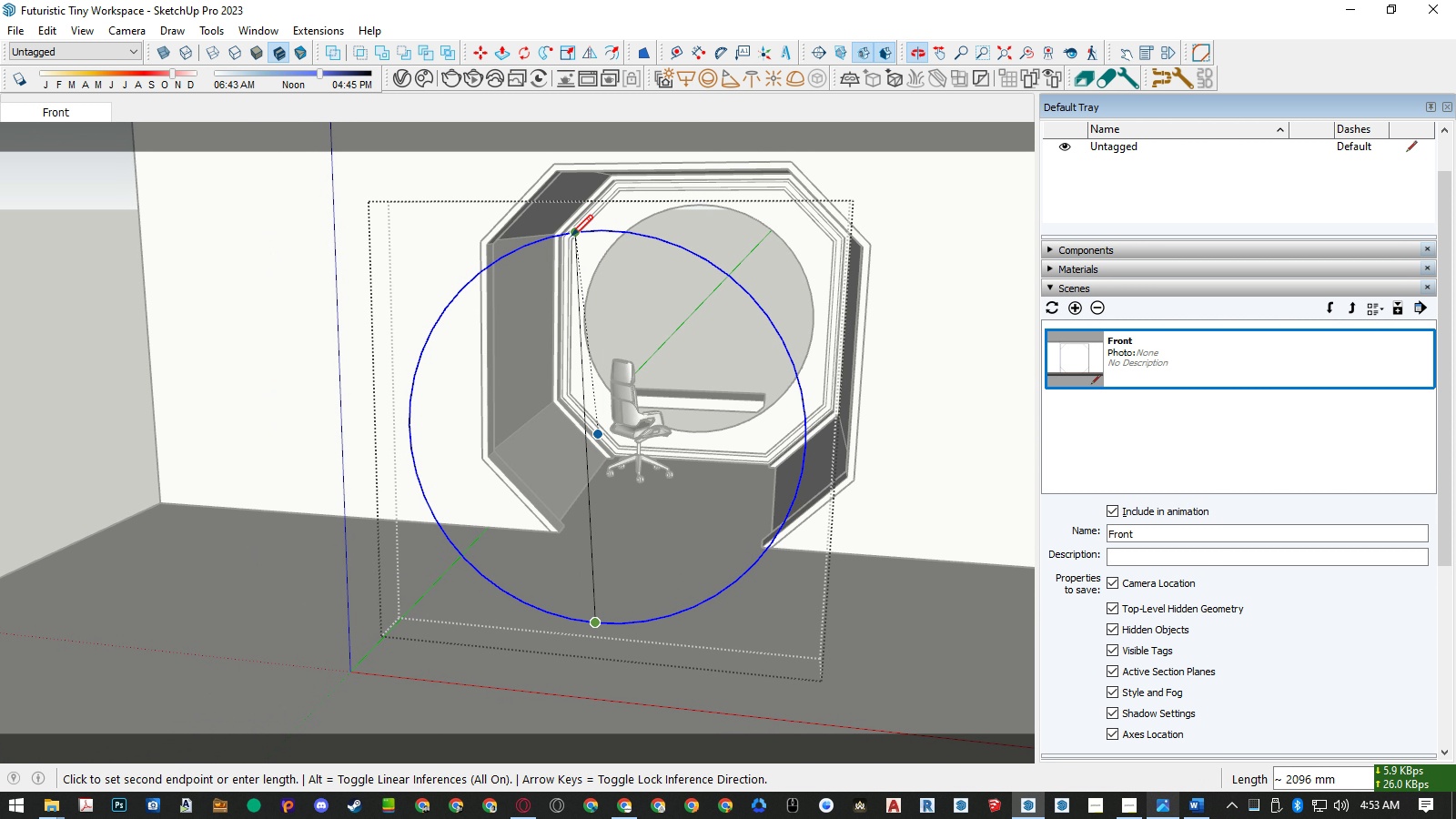 
left_click([607, 229])
 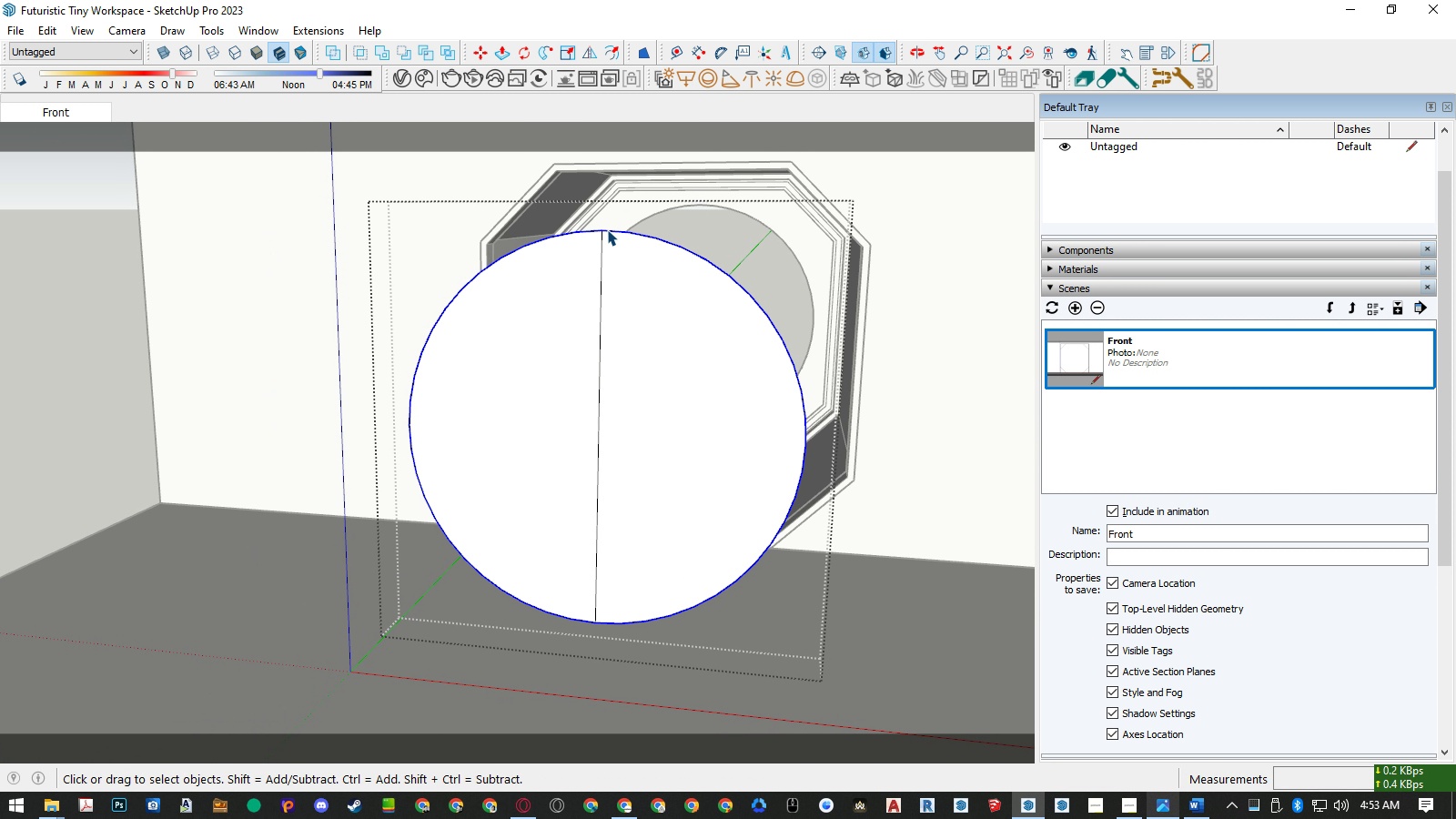 
key(Space)
 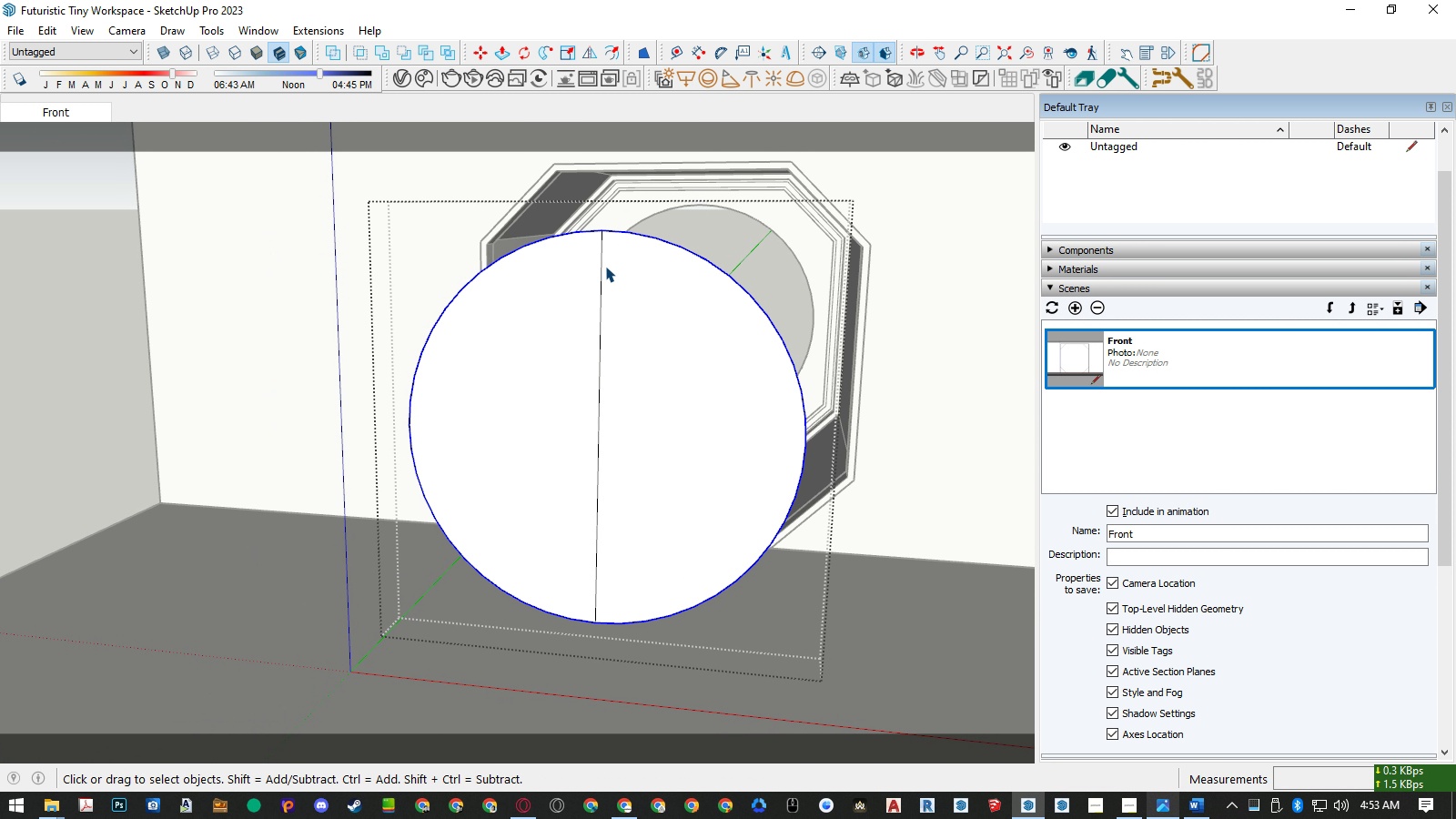 
key(E)
 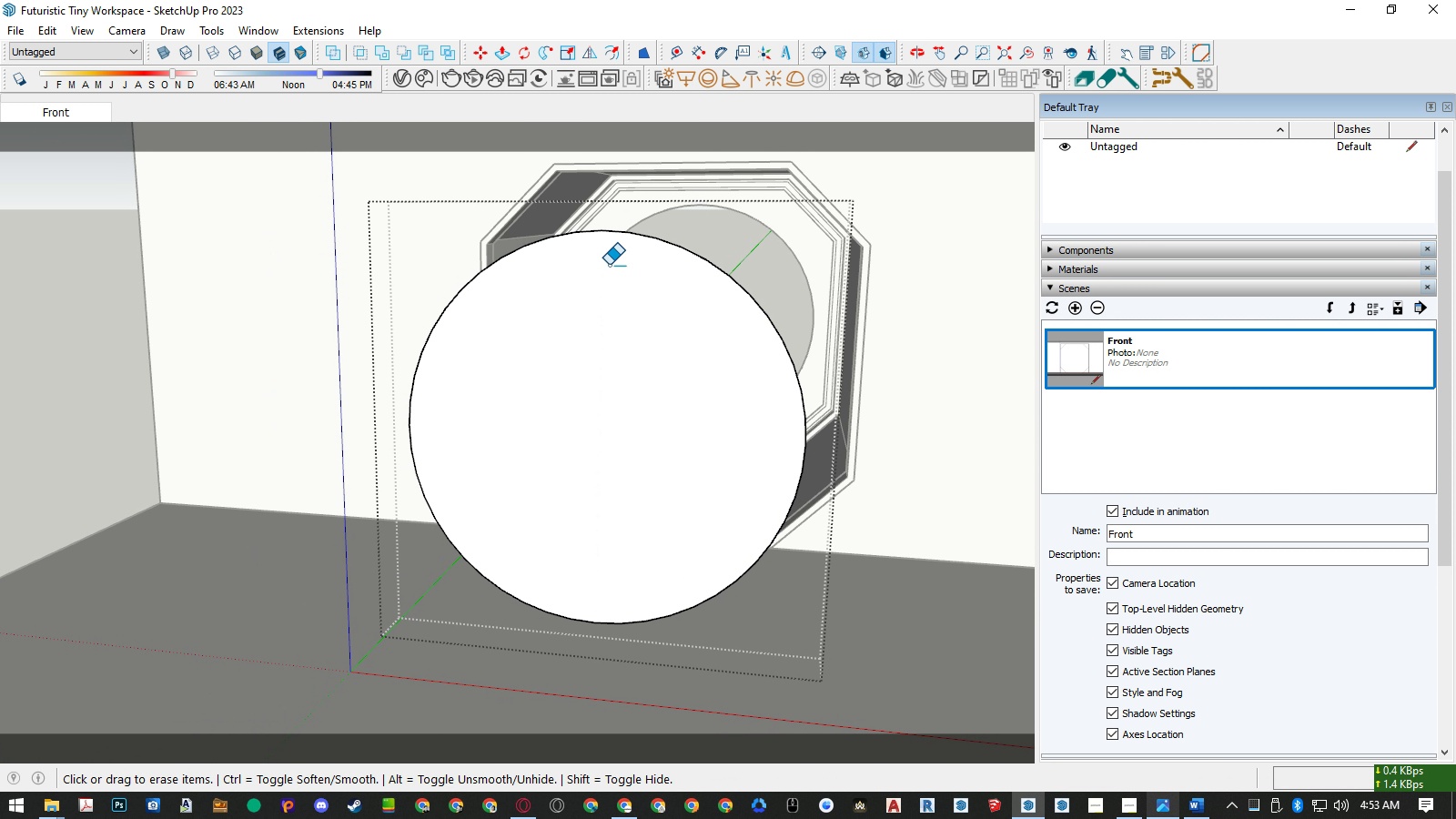 
key(Space)
 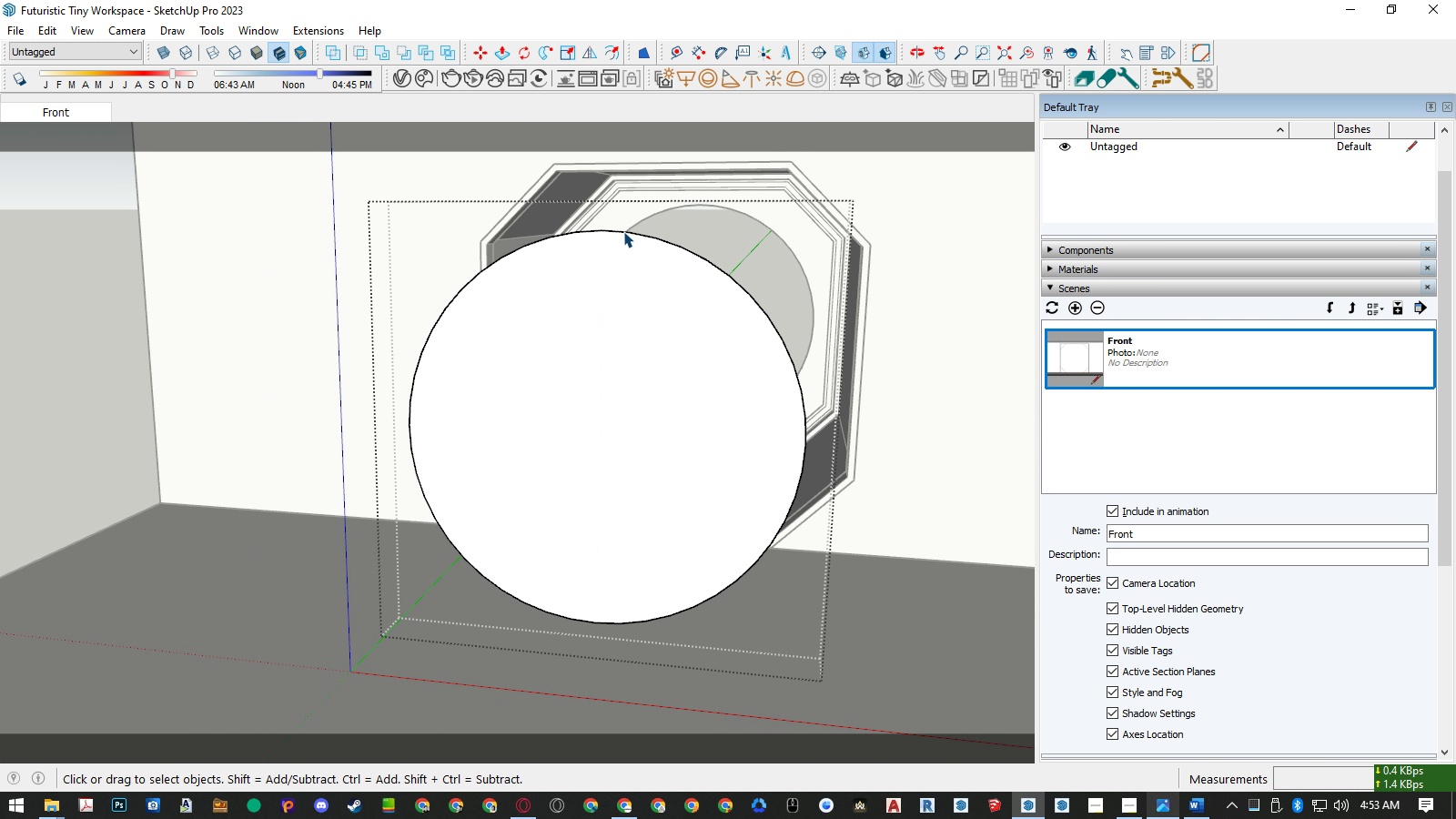 
double_click([623, 231])
 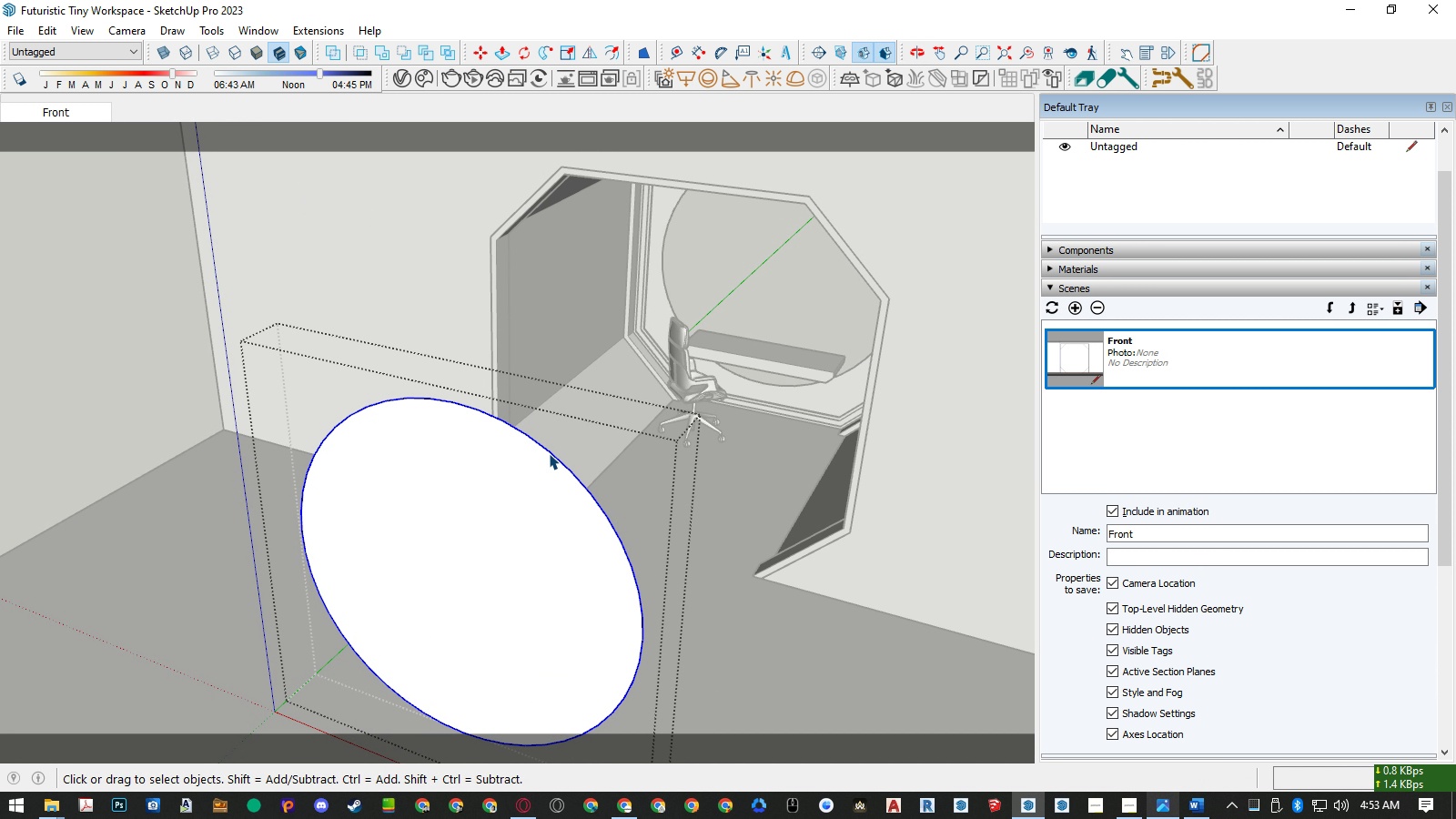 
scroll: coordinate [532, 477], scroll_direction: down, amount: 3.0
 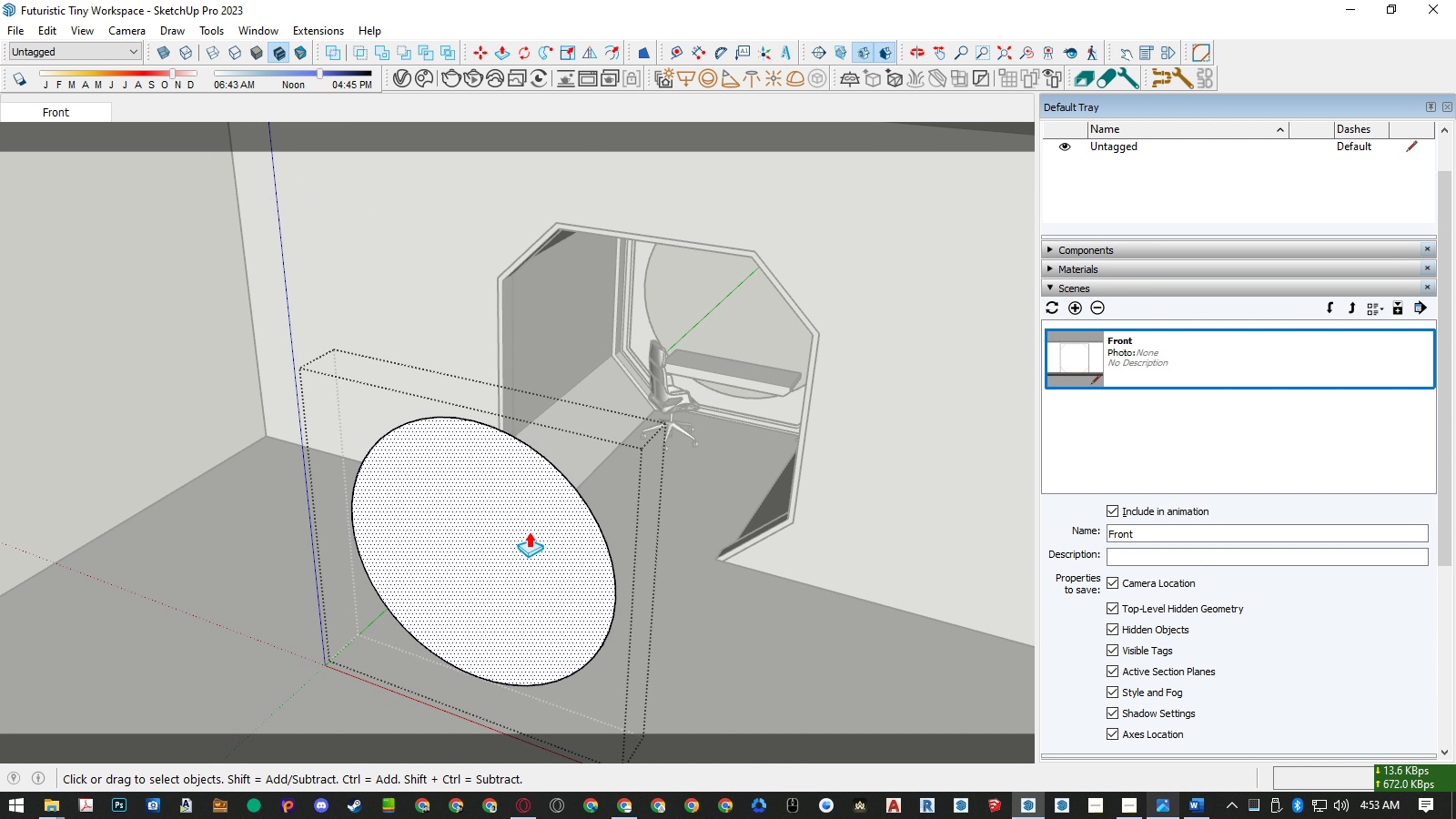 
key(P)
 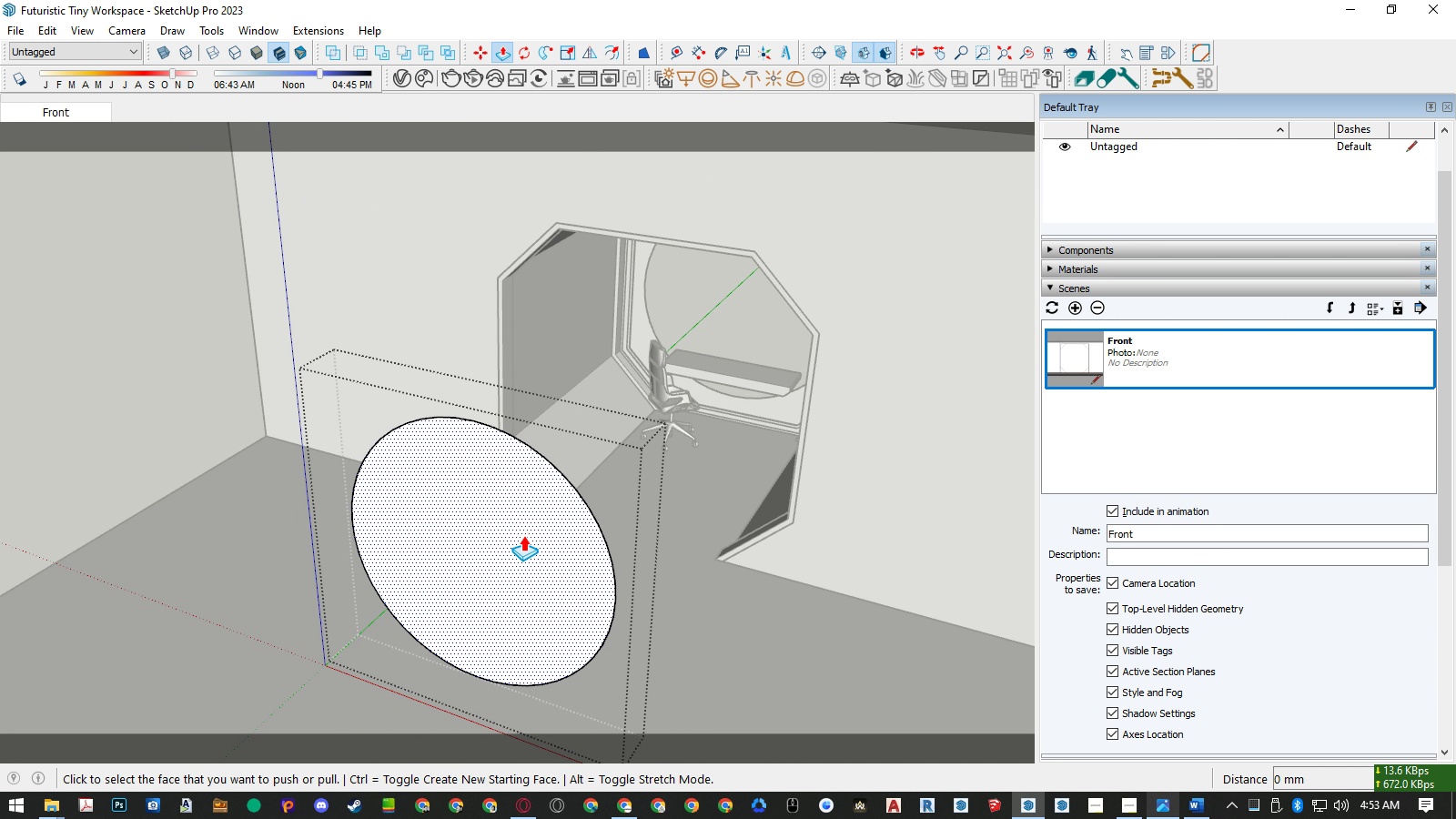 
left_click([523, 535])
 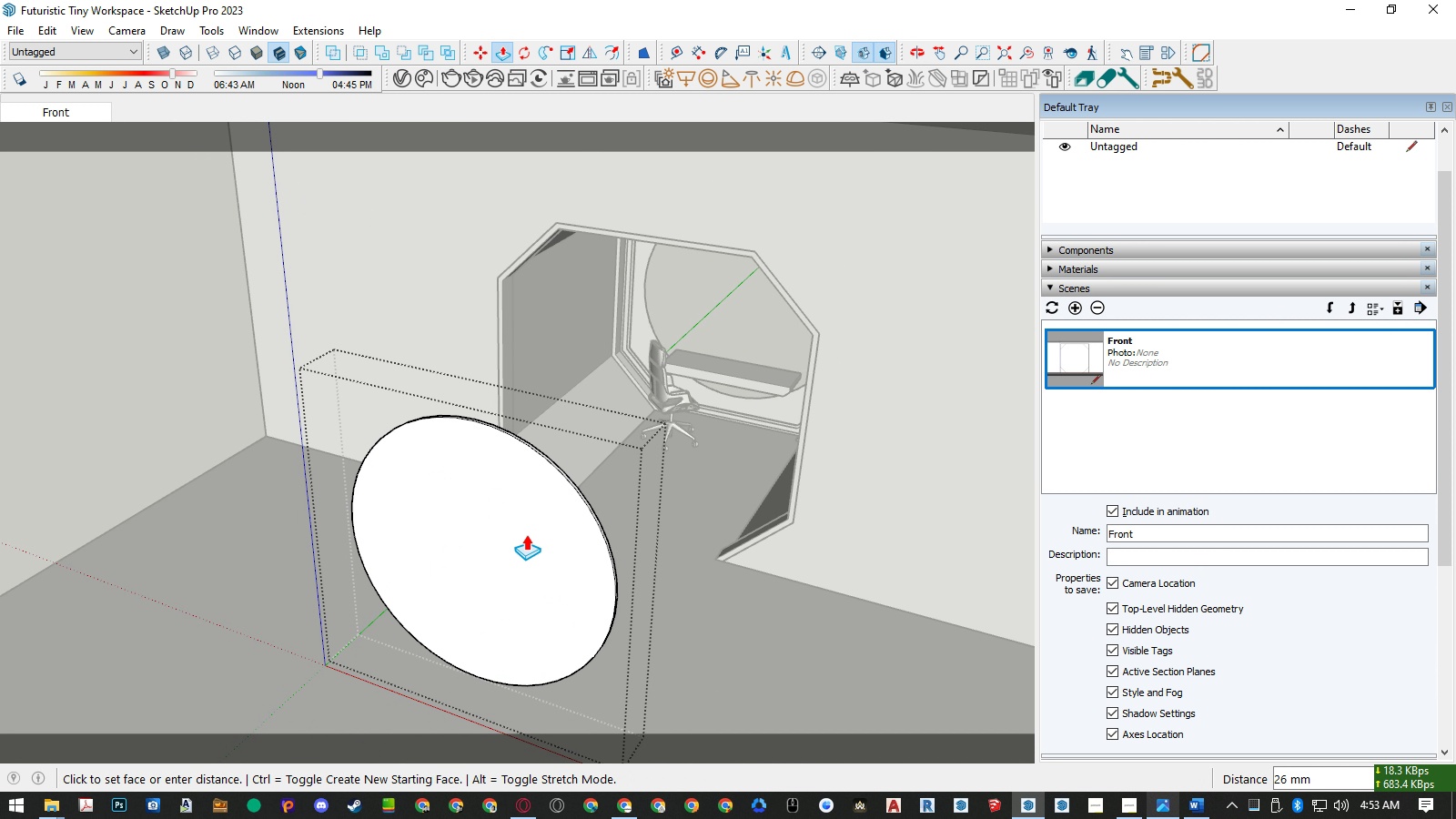 
key(Numpad1)
 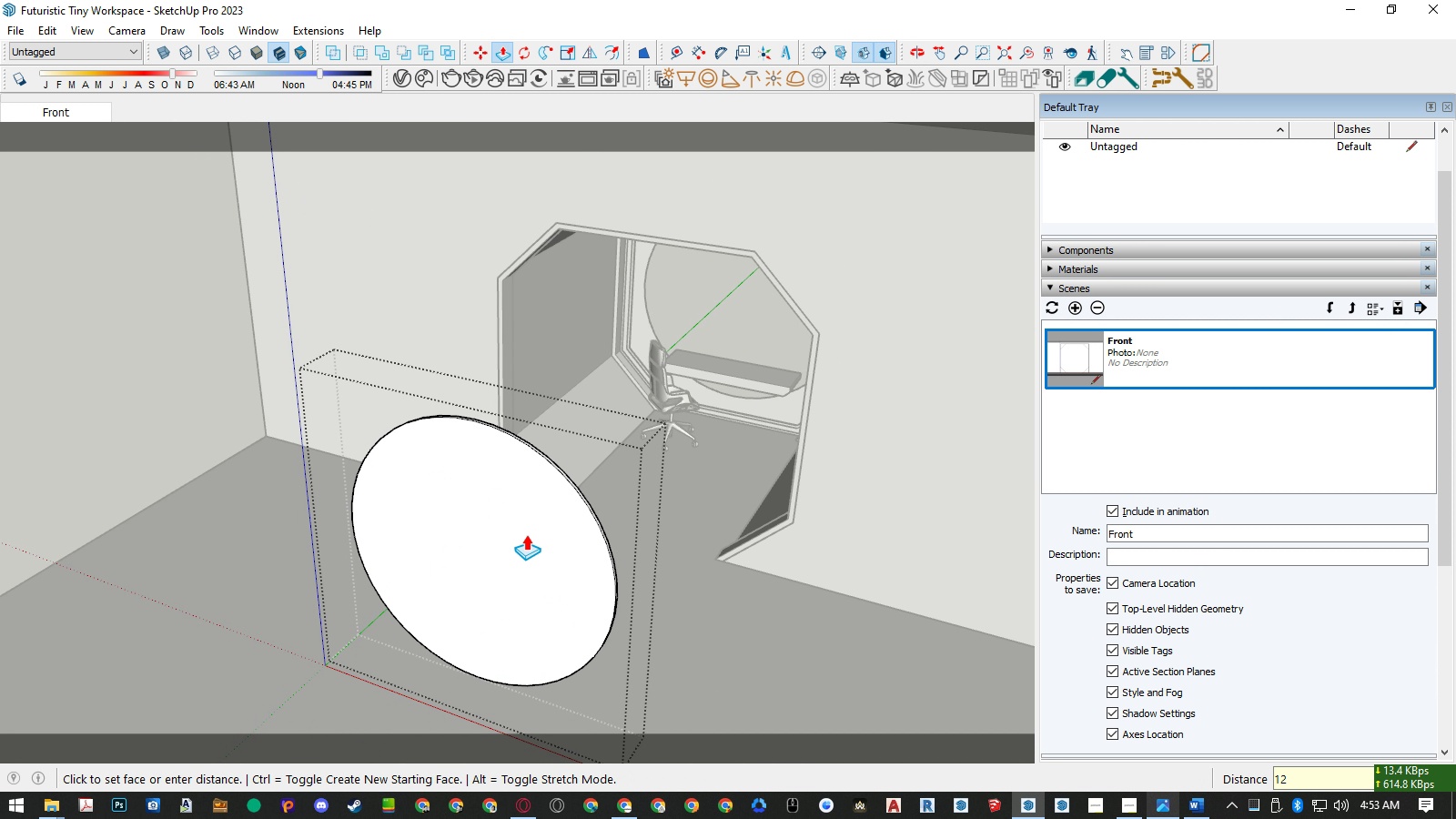 
key(Numpad2)
 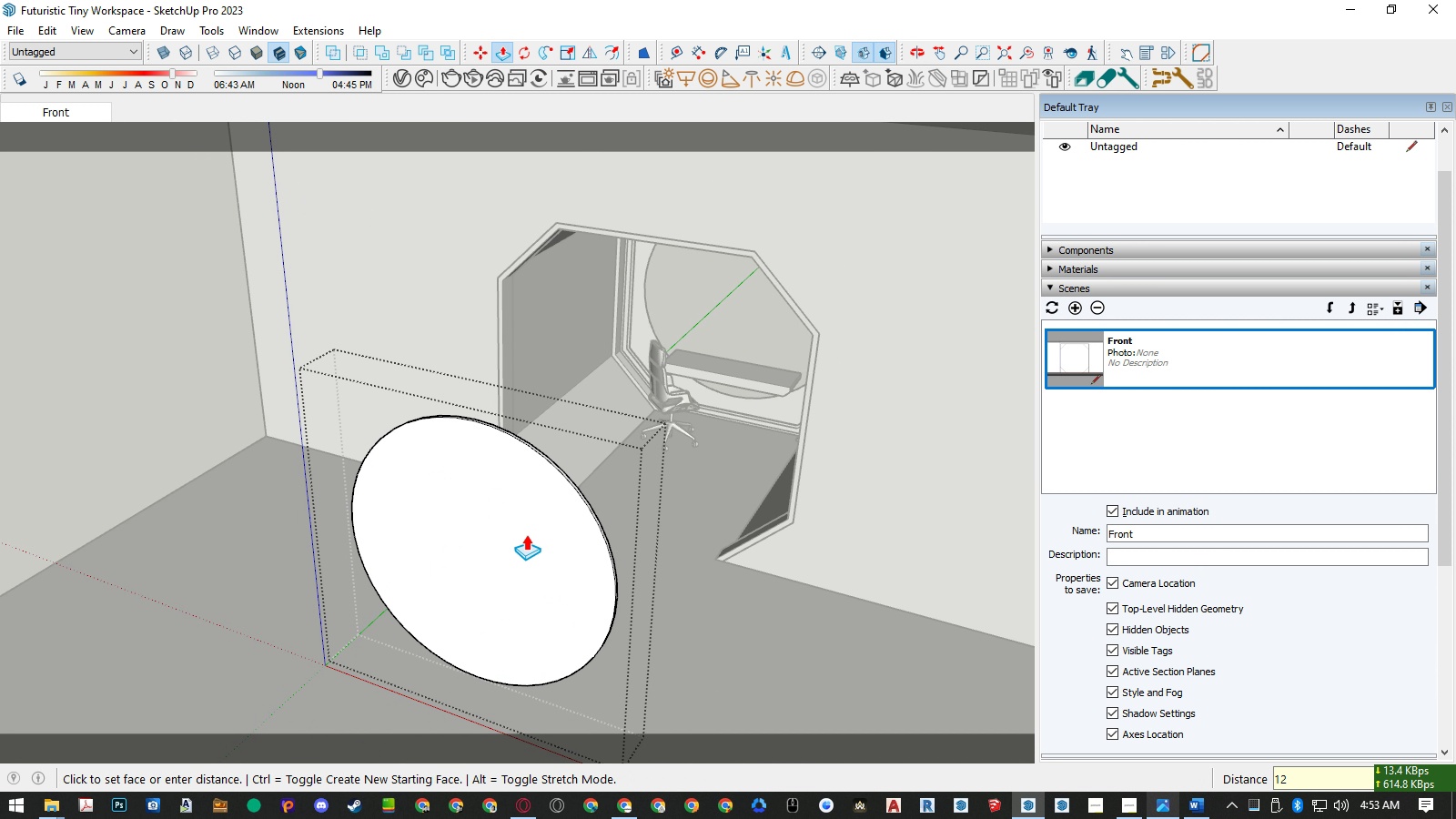 
key(NumpadEnter)
 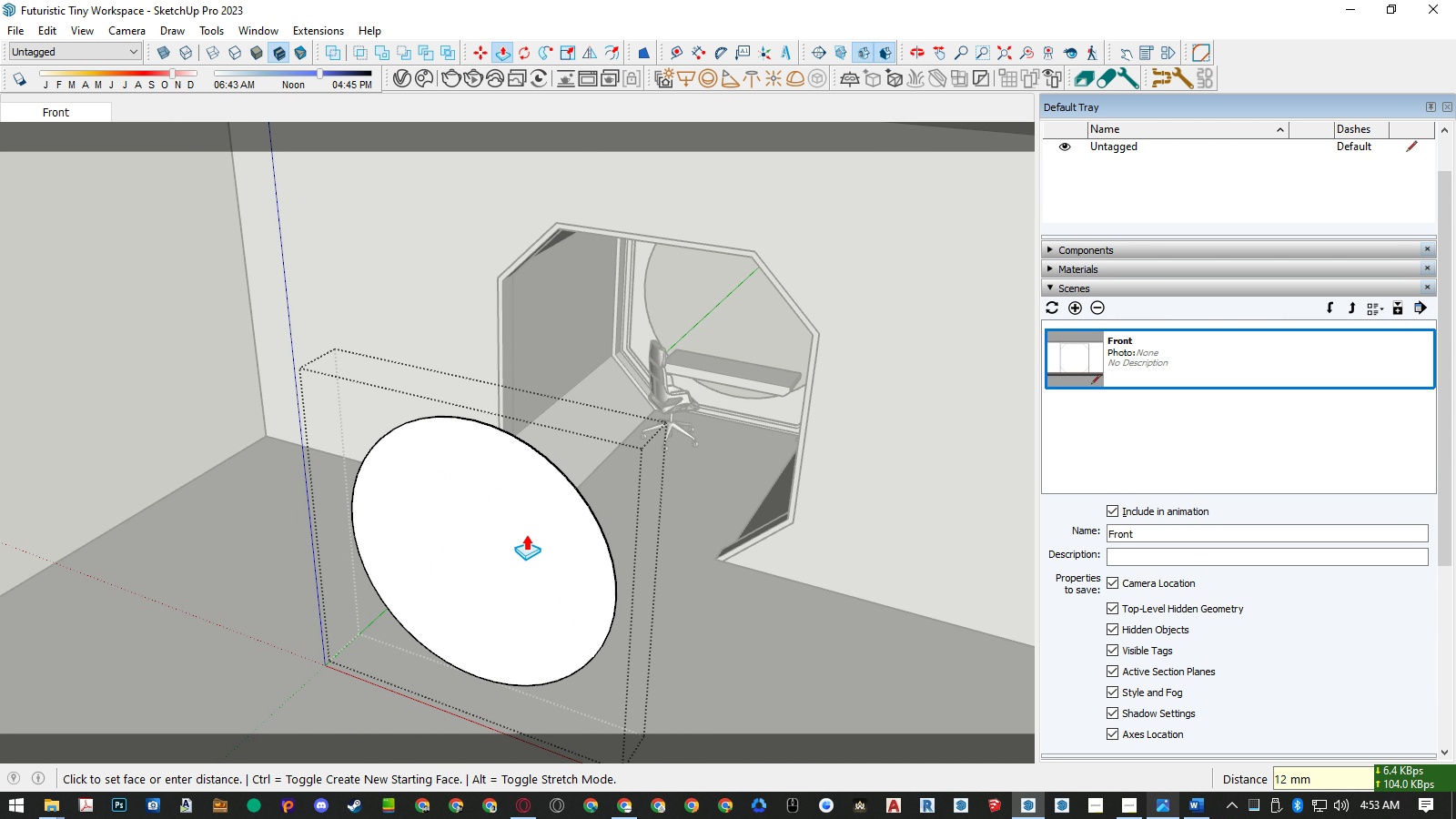 
key(Space)
 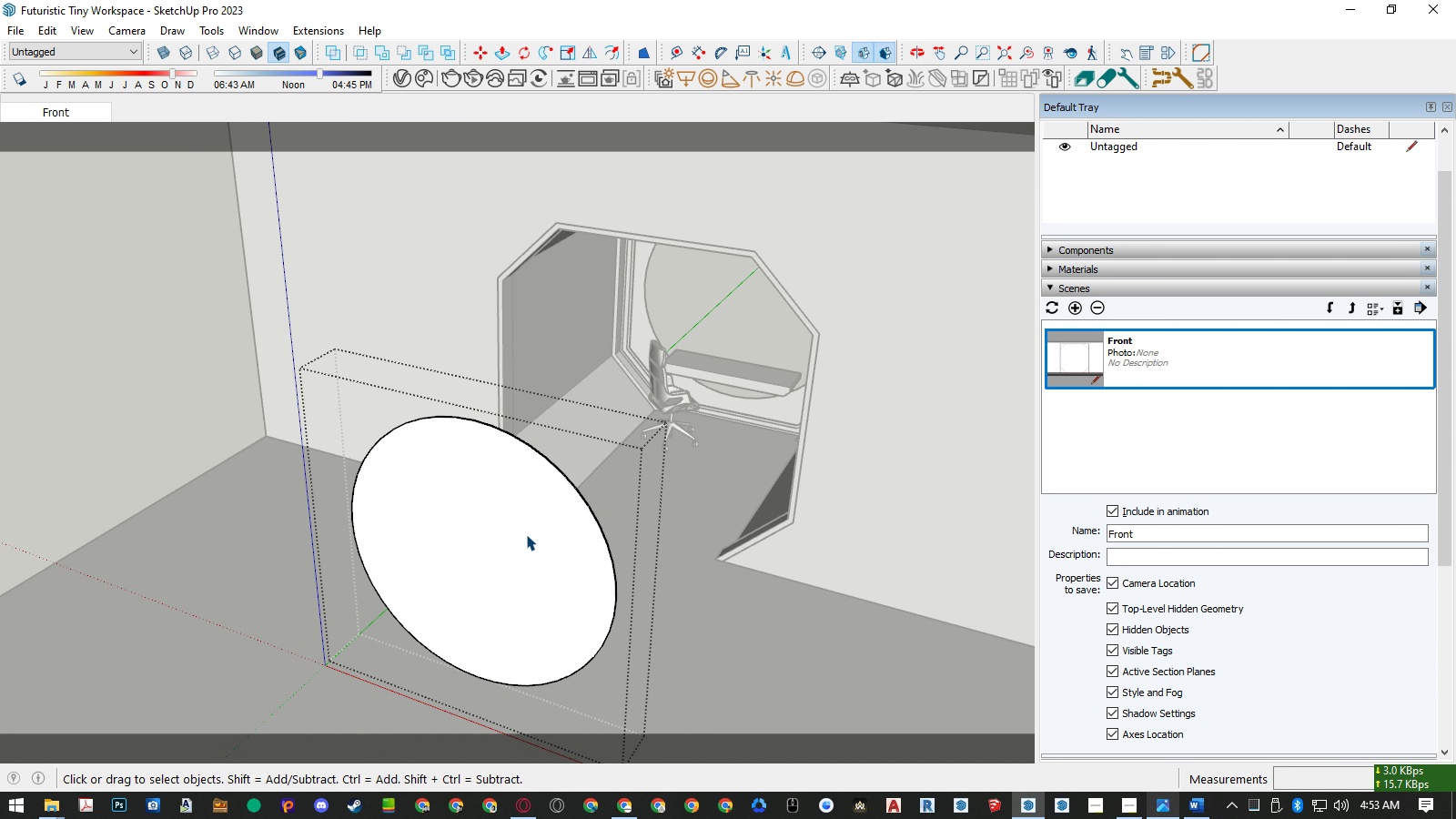 
key(Escape)
 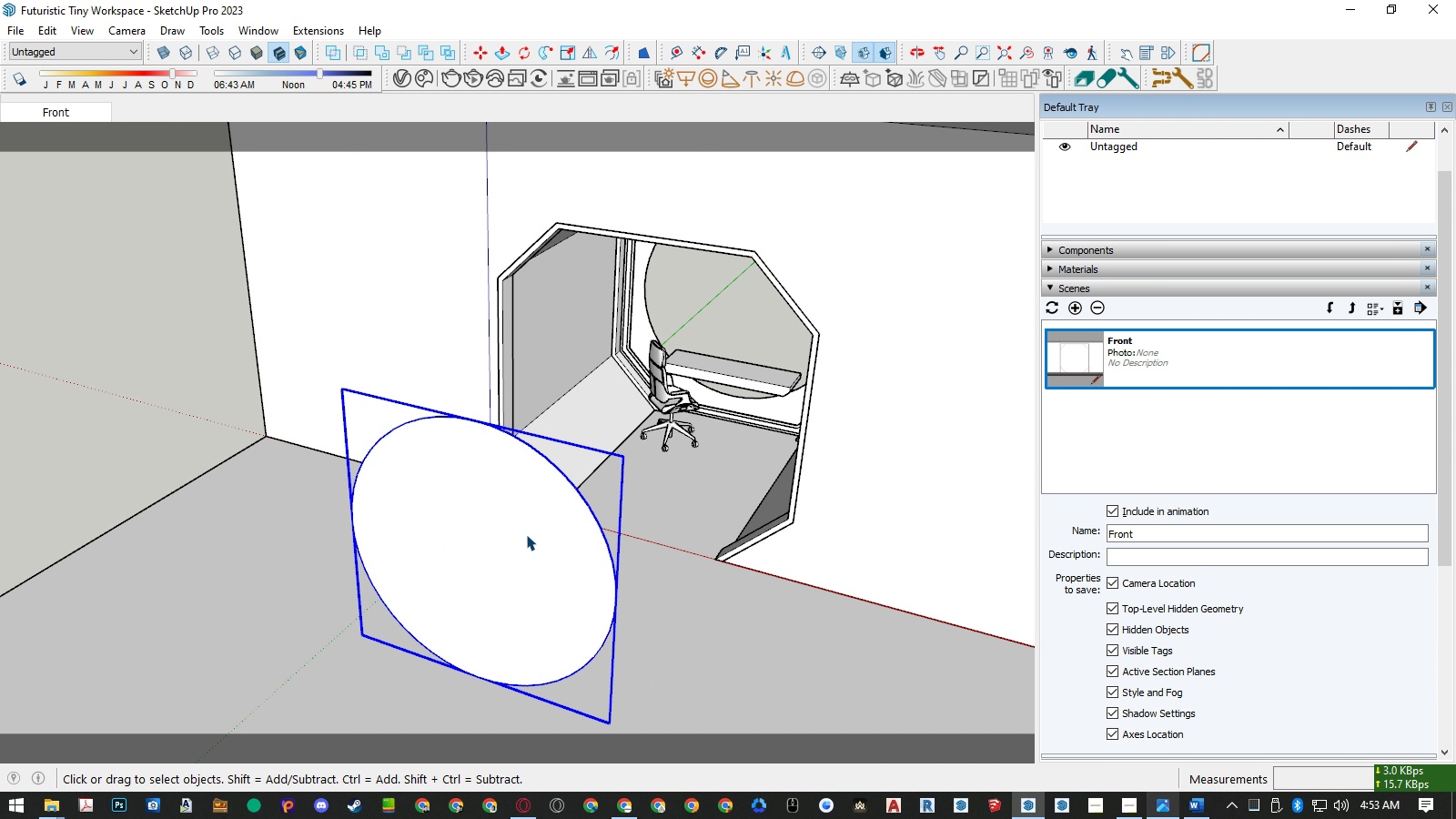 
left_click([526, 534])
 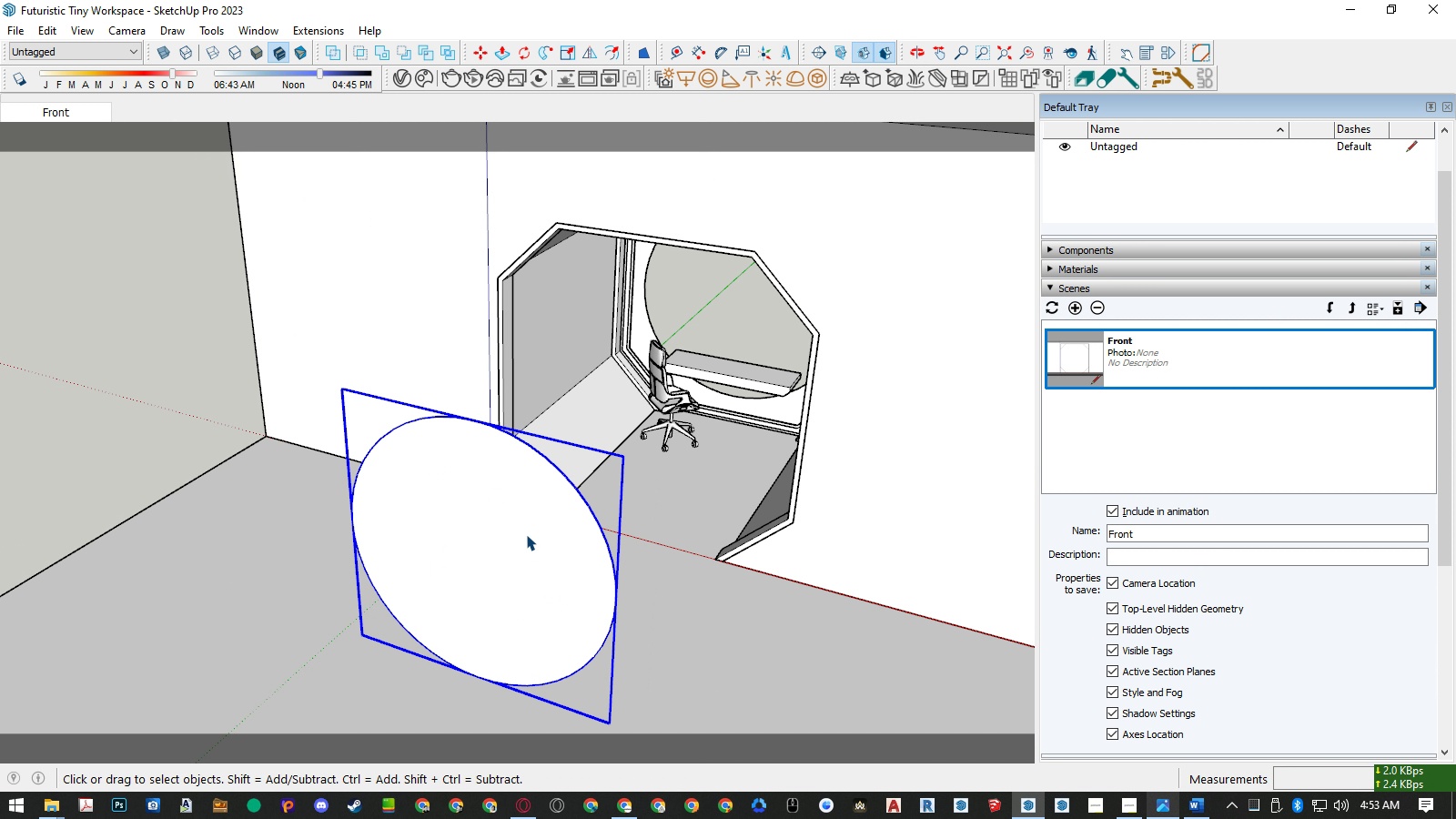 
scroll: coordinate [526, 534], scroll_direction: down, amount: 4.0
 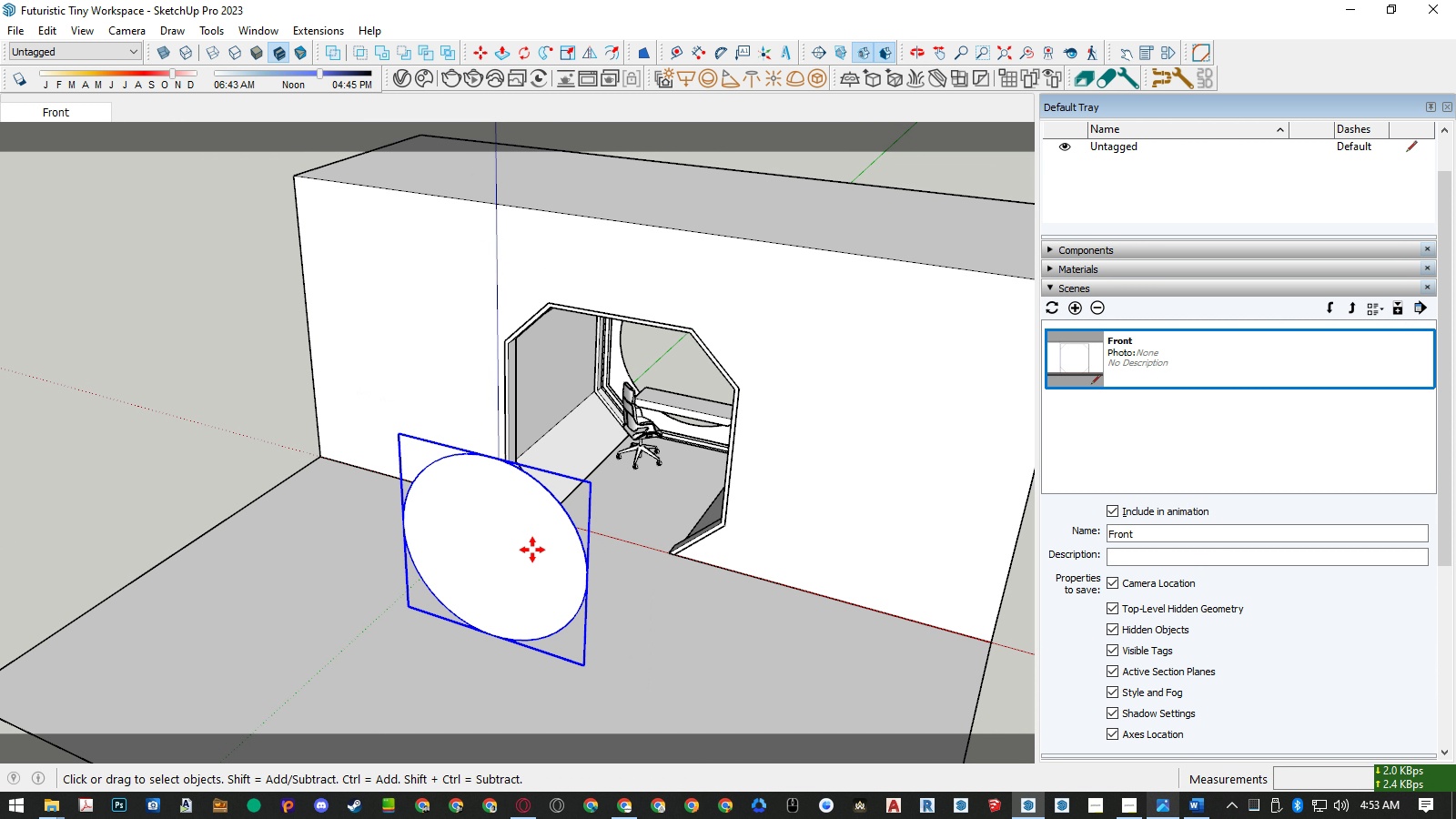 
key(M)
 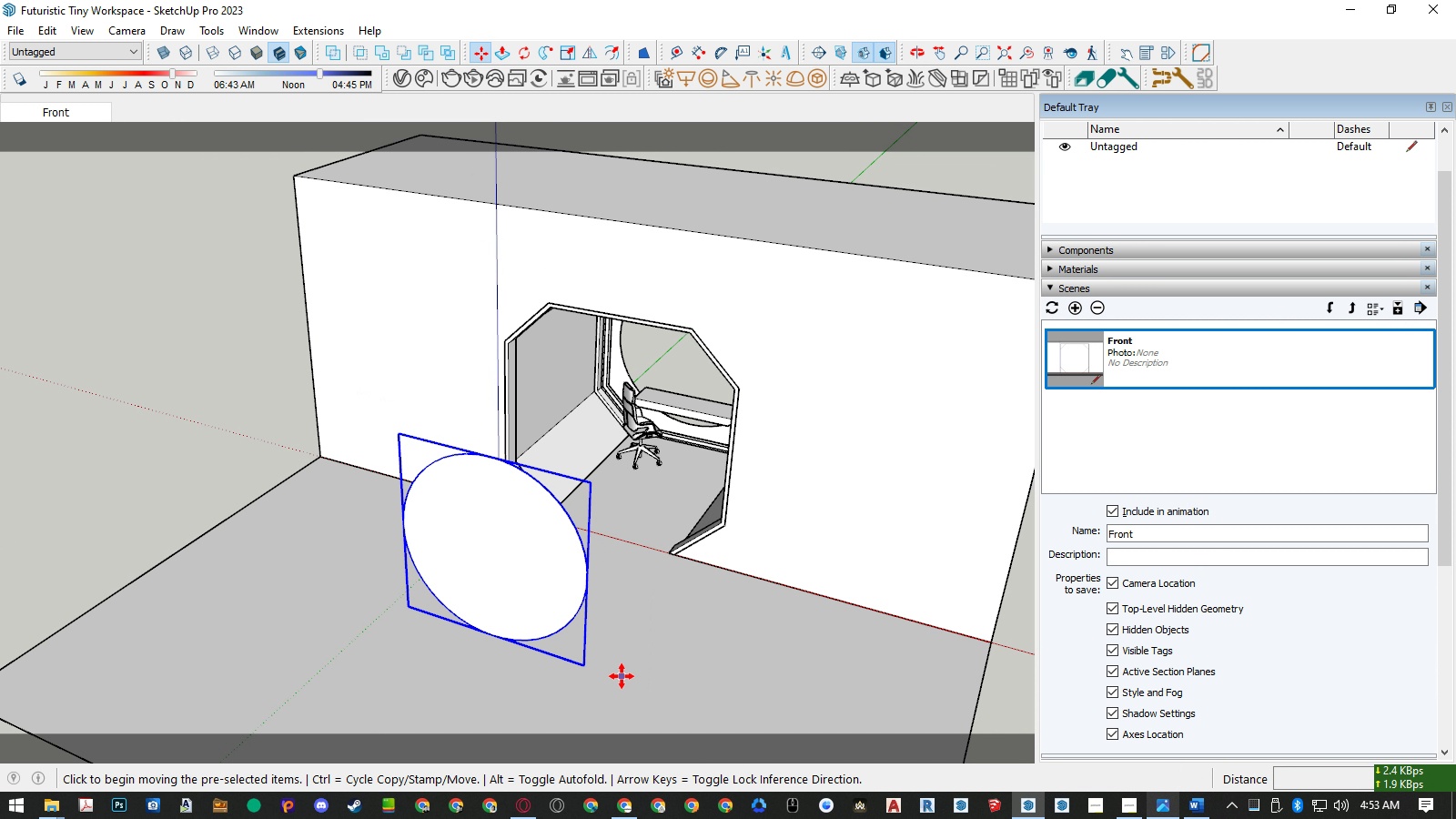 
left_click([622, 676])
 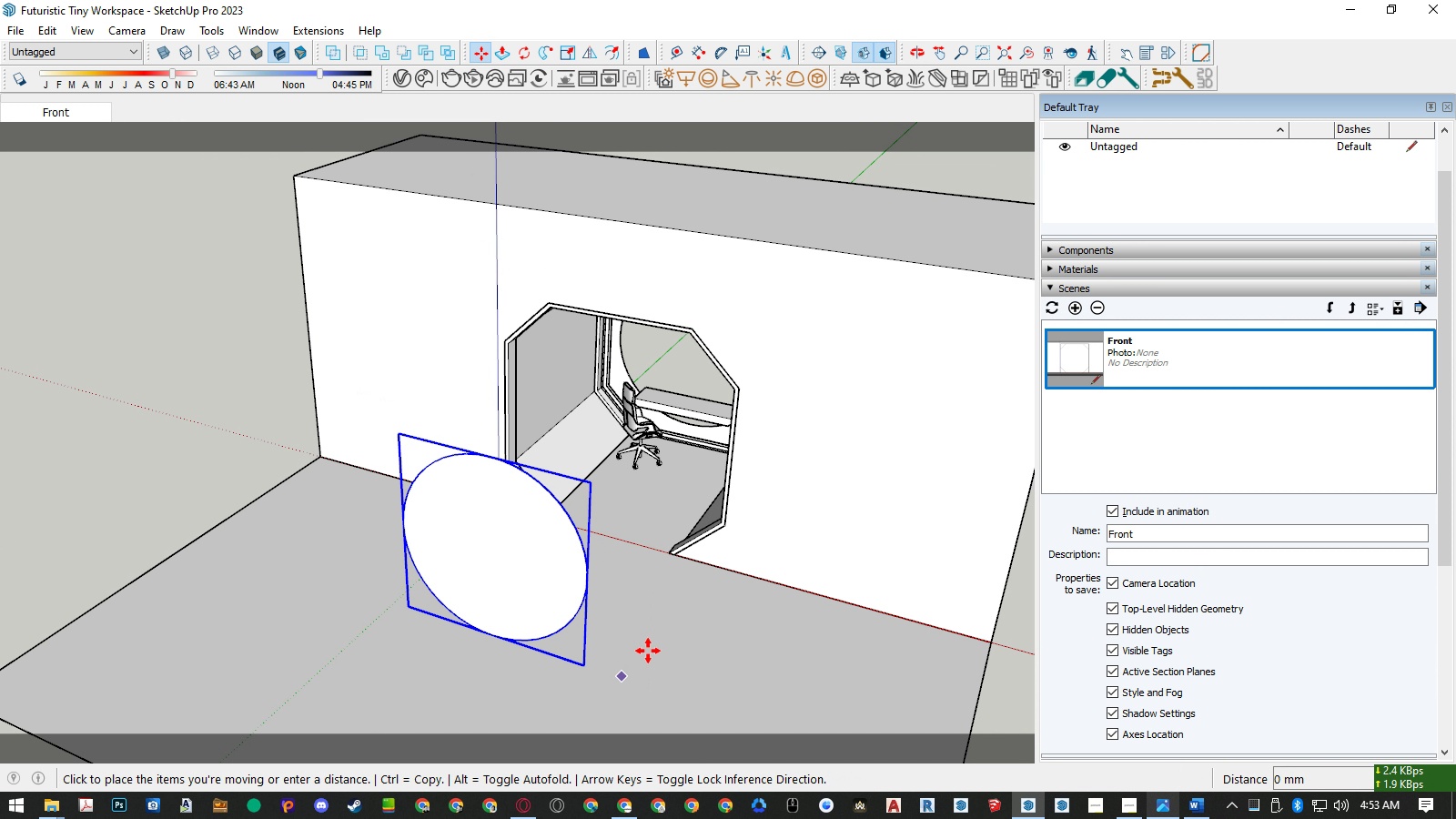 
key(ArrowLeft)
 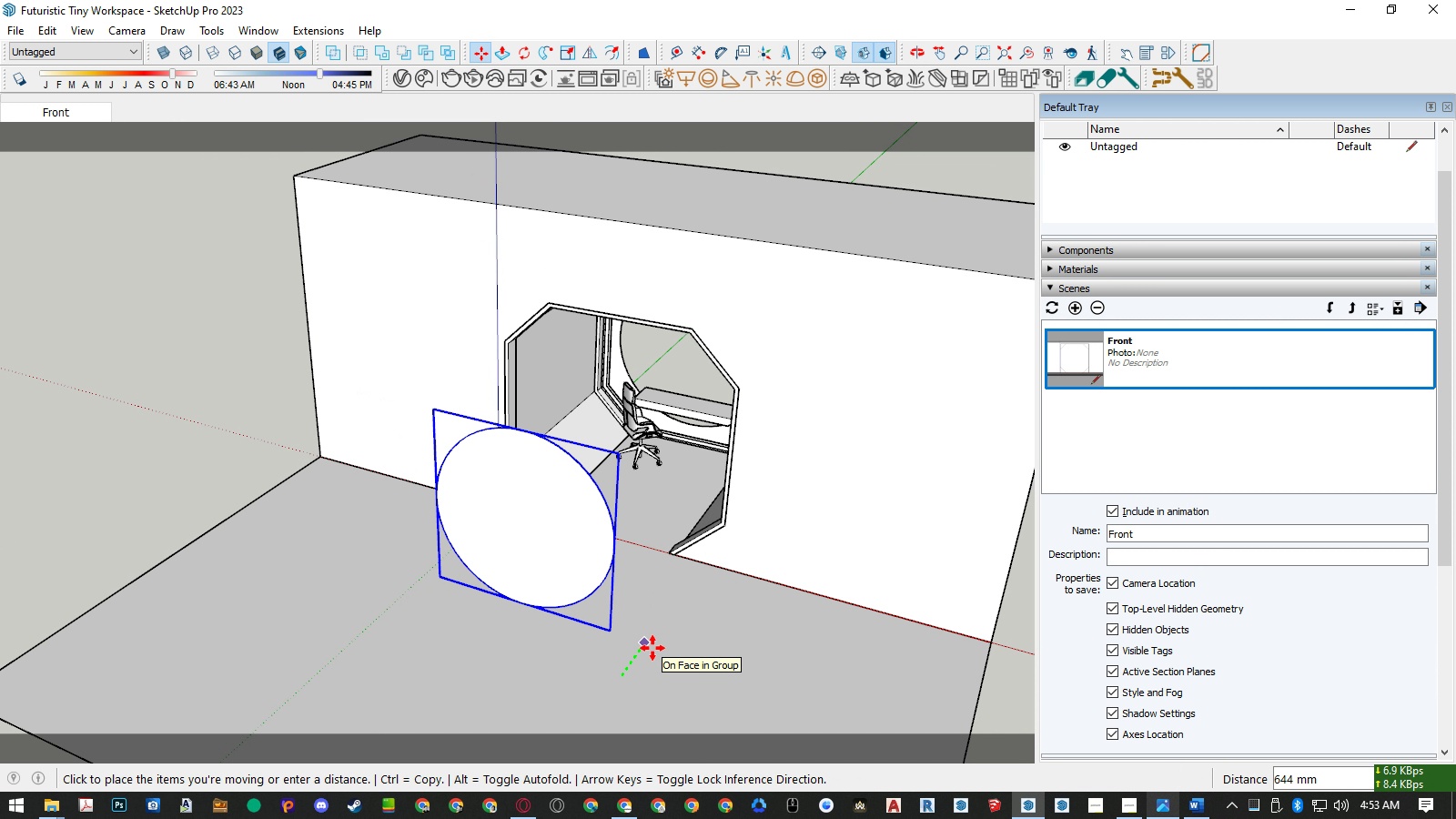 
key(Numpad6)
 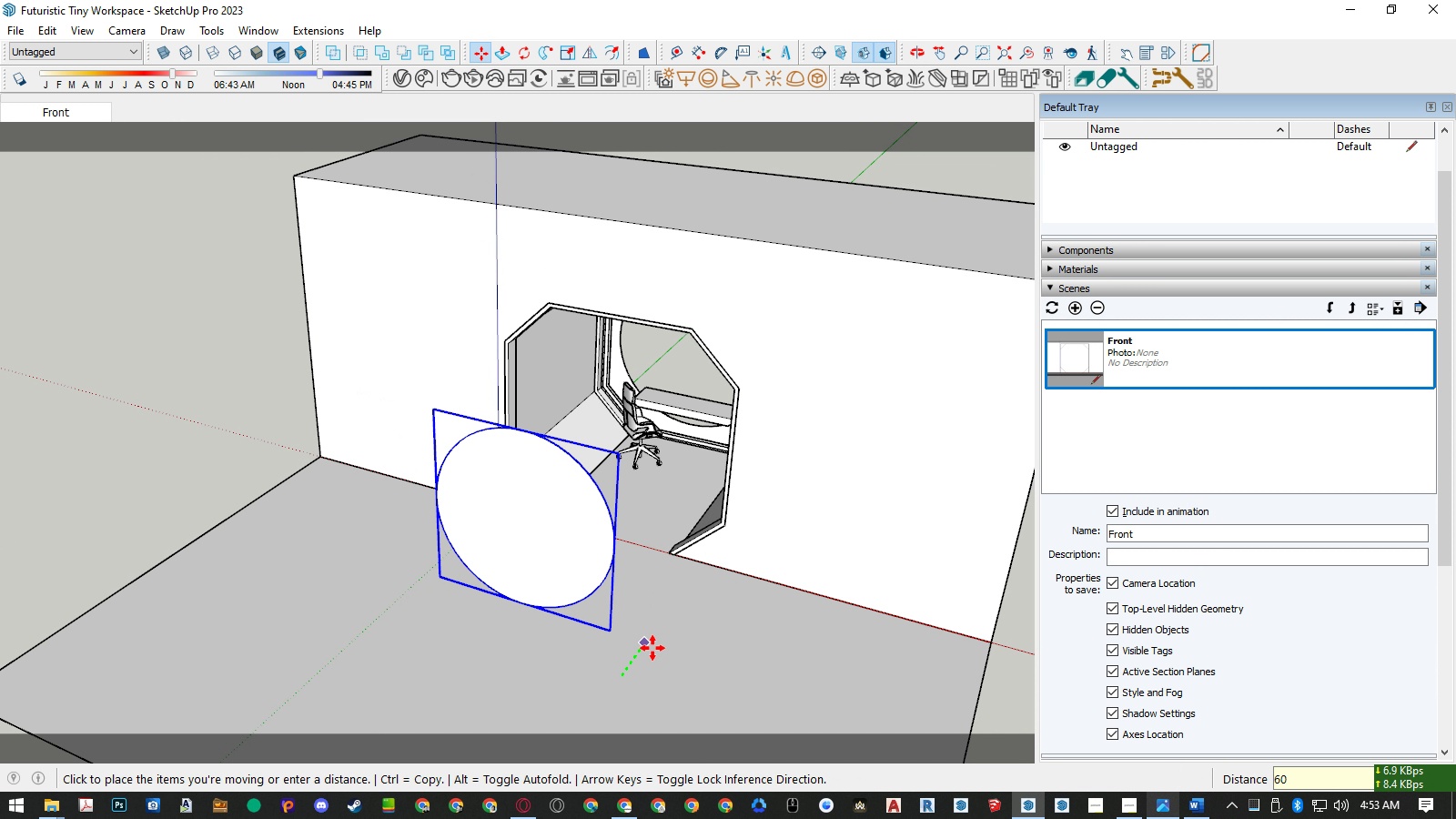 
key(Numpad0)
 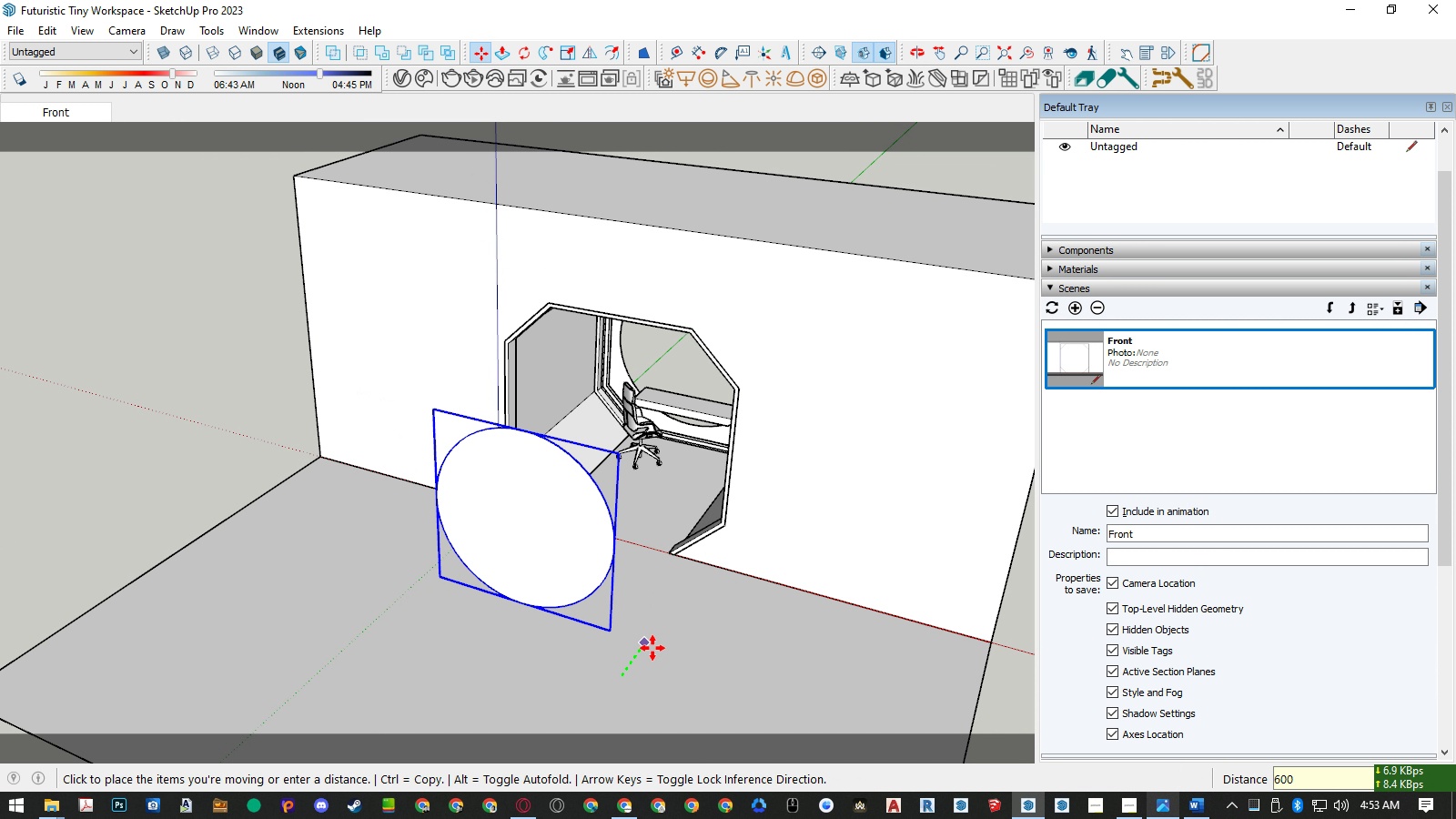 
key(Numpad0)
 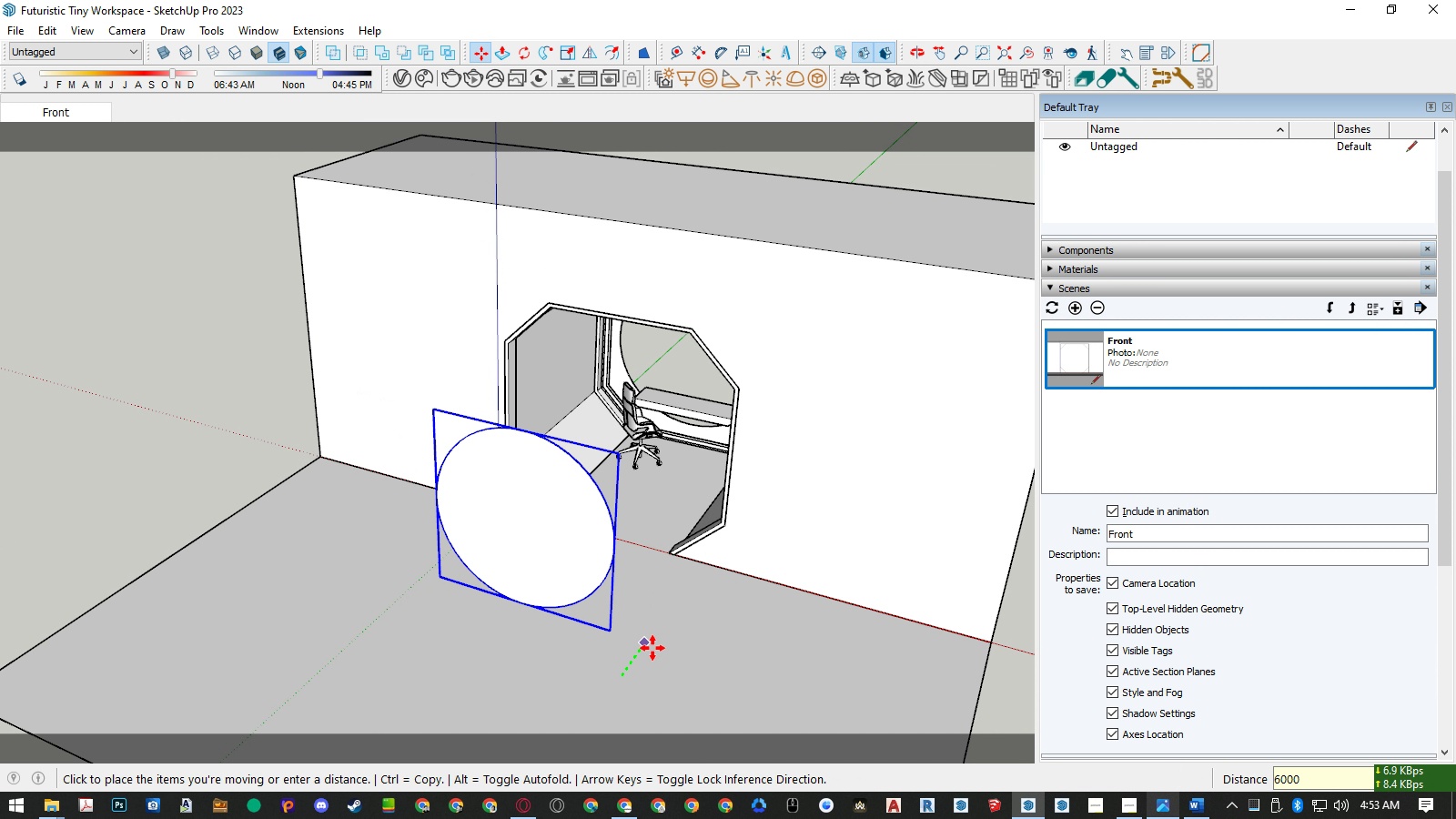 
key(Numpad0)
 